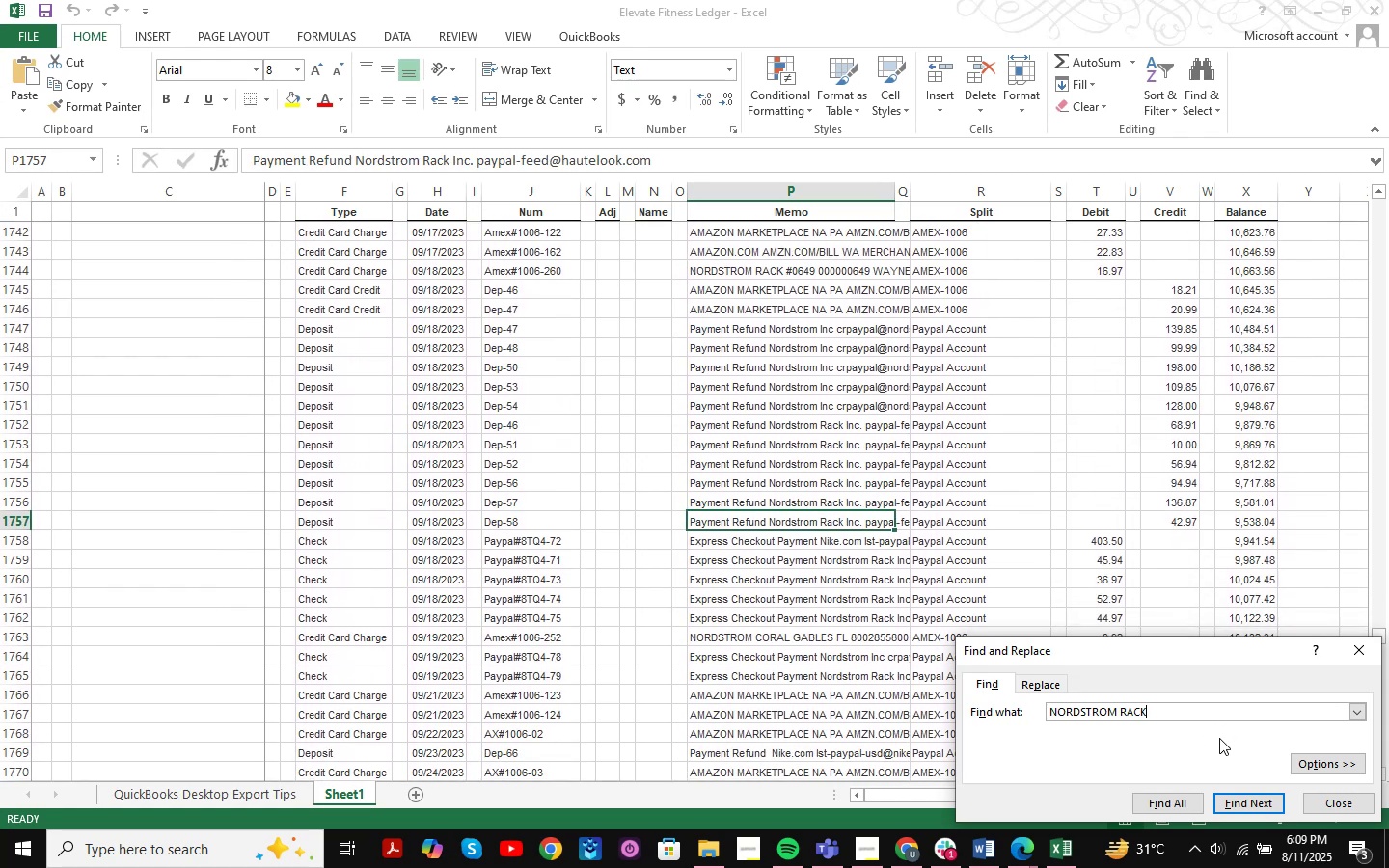 
key(NumpadEnter)
 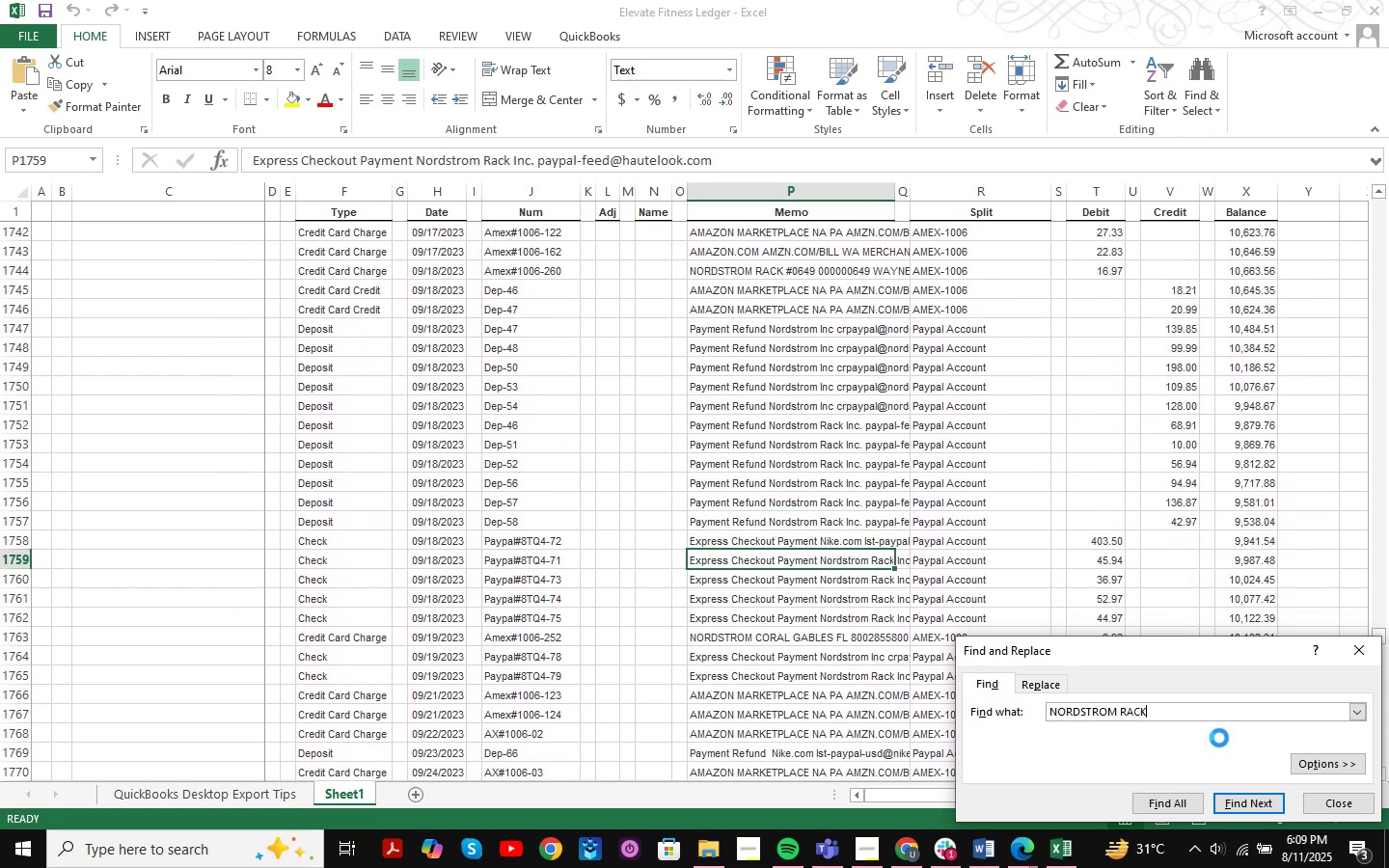 
key(NumpadEnter)
 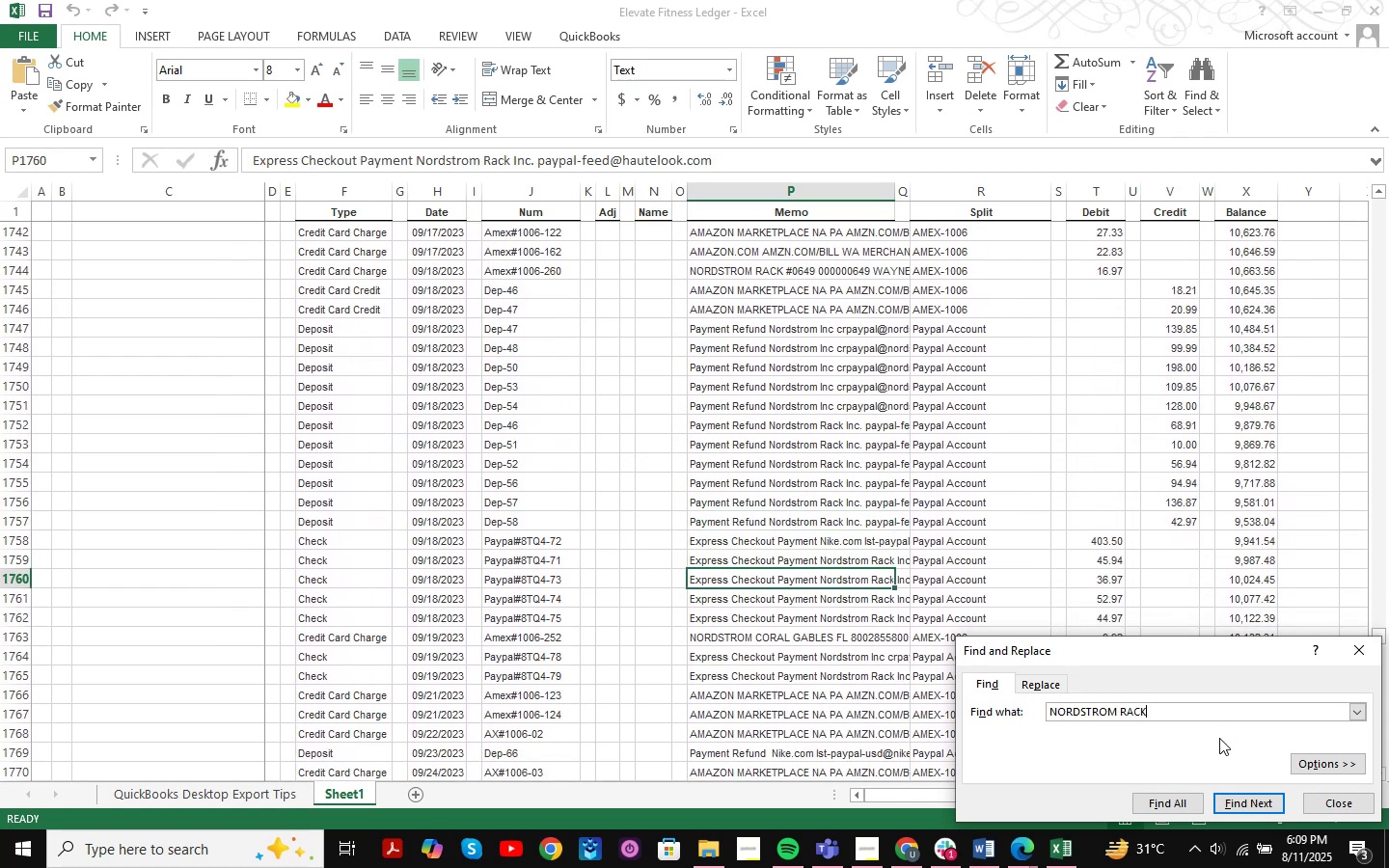 
key(NumpadEnter)
 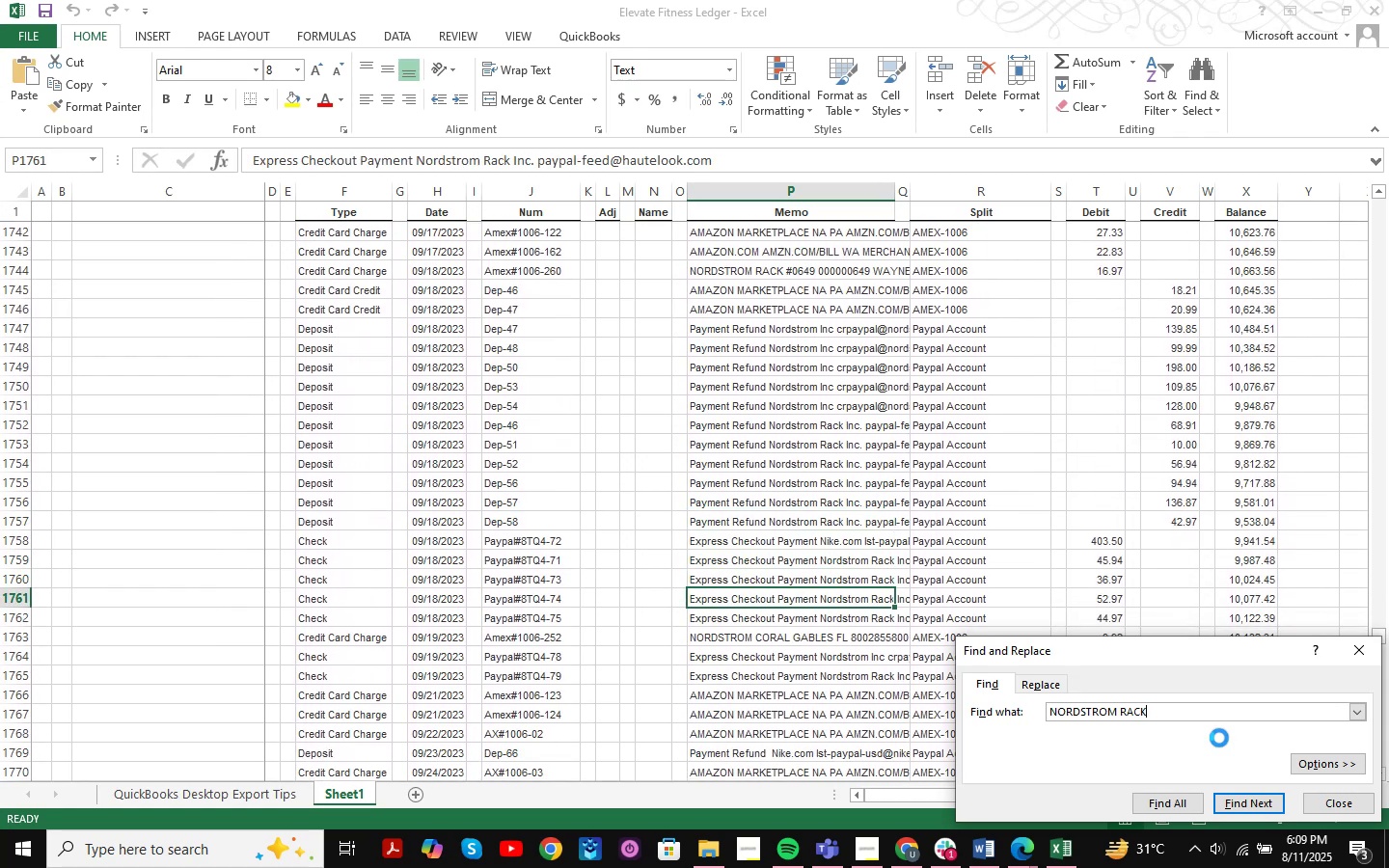 
key(NumpadEnter)
 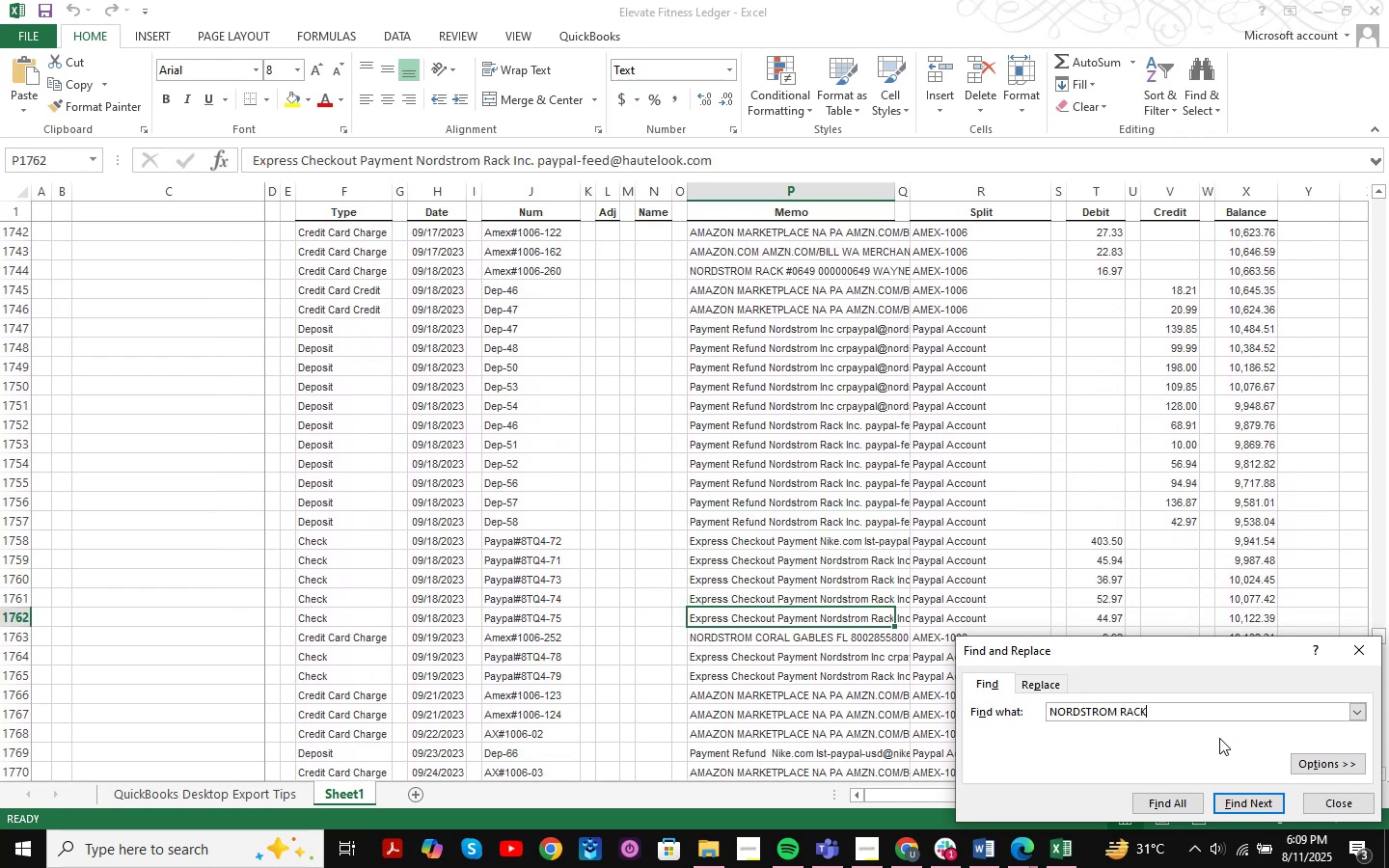 
key(NumpadEnter)
 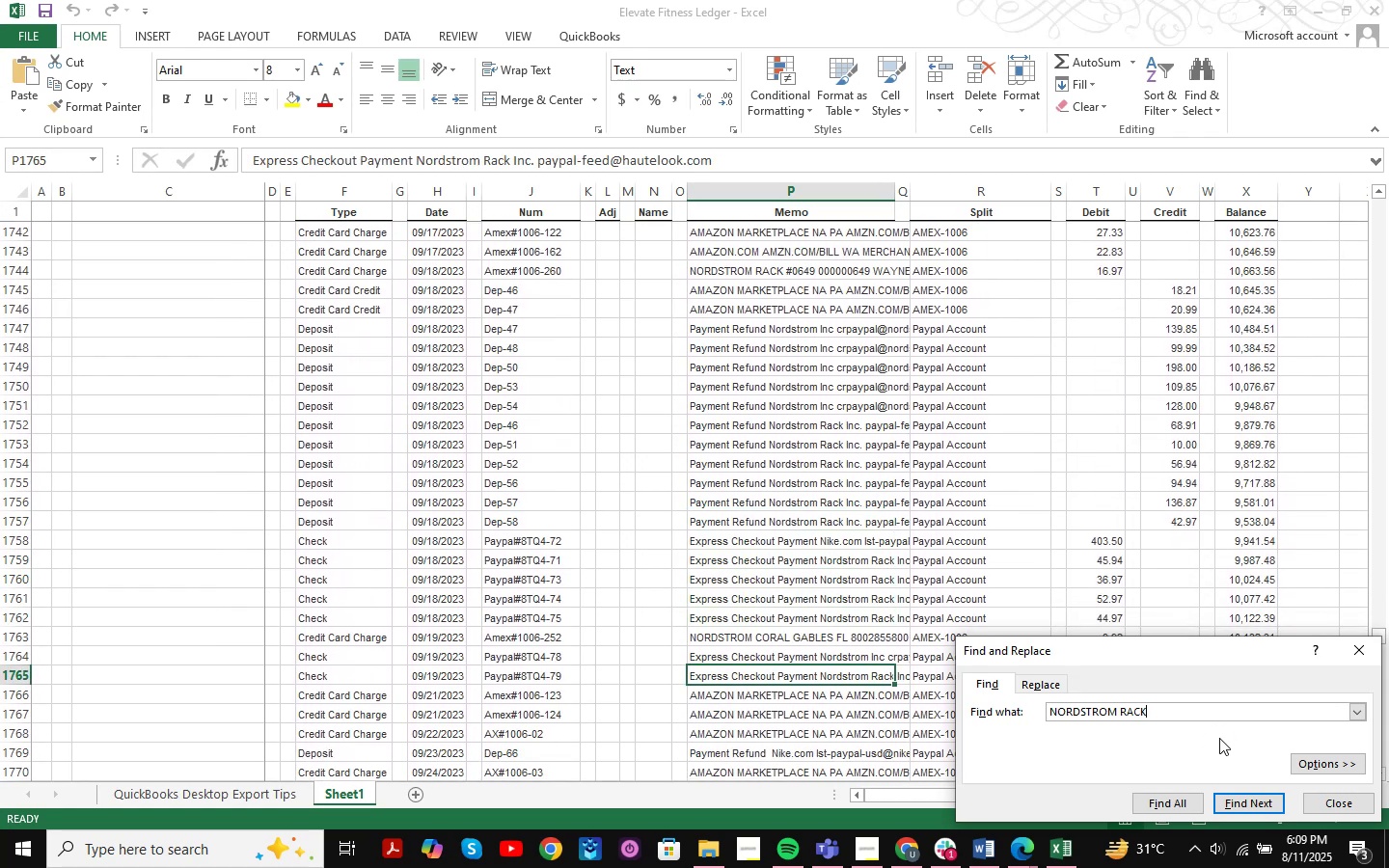 
key(NumpadEnter)
 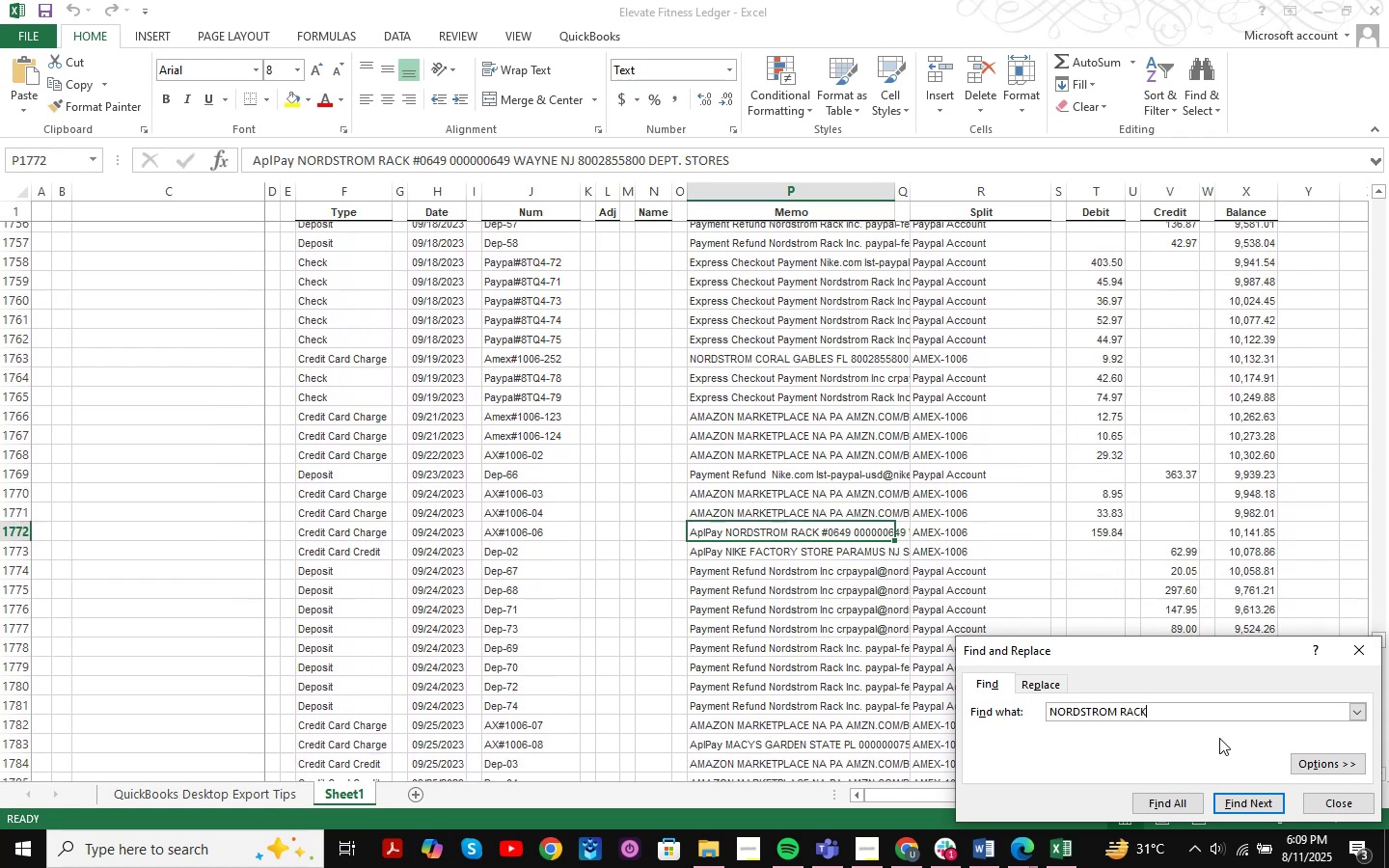 
key(NumpadEnter)
 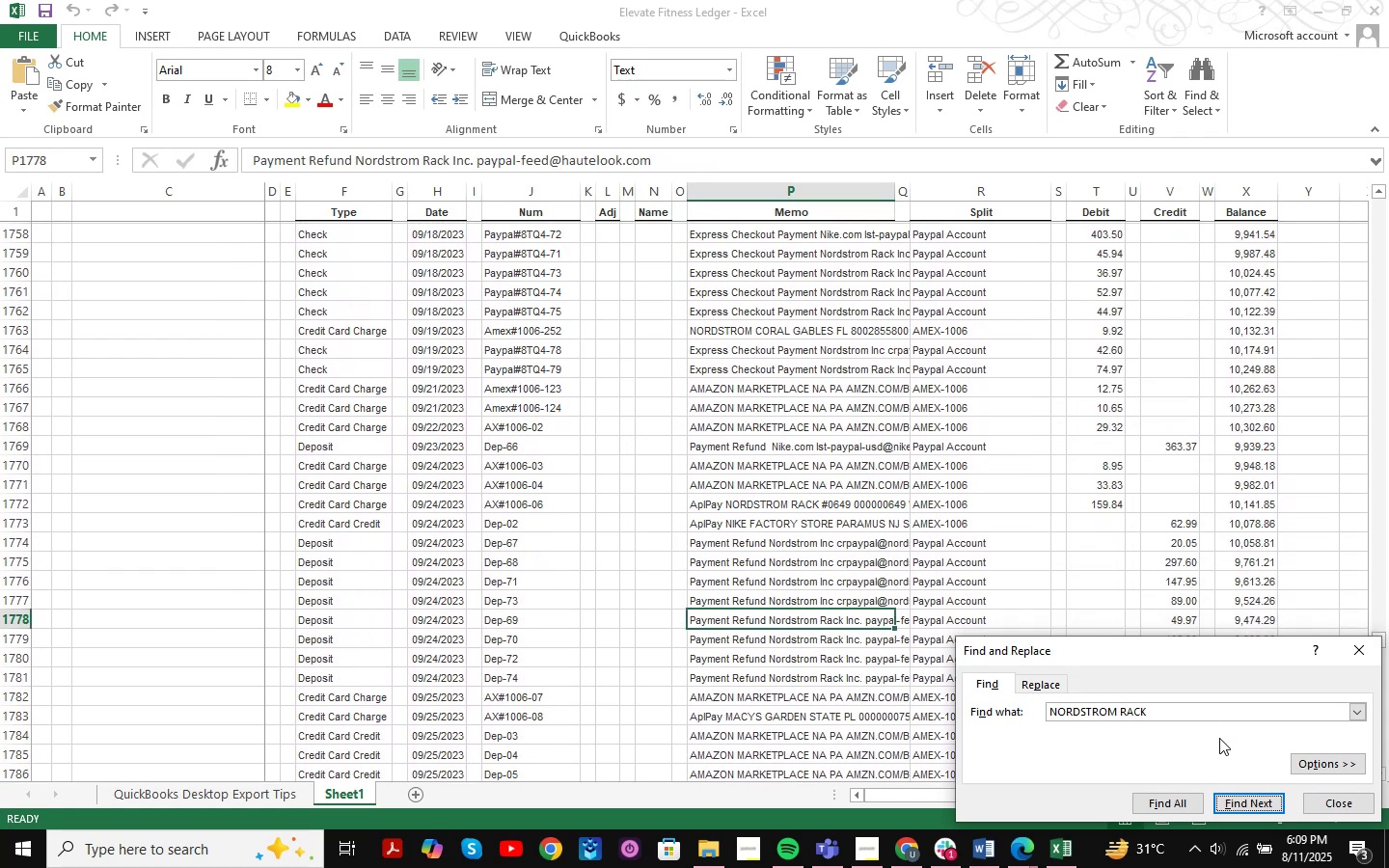 
key(NumpadEnter)
 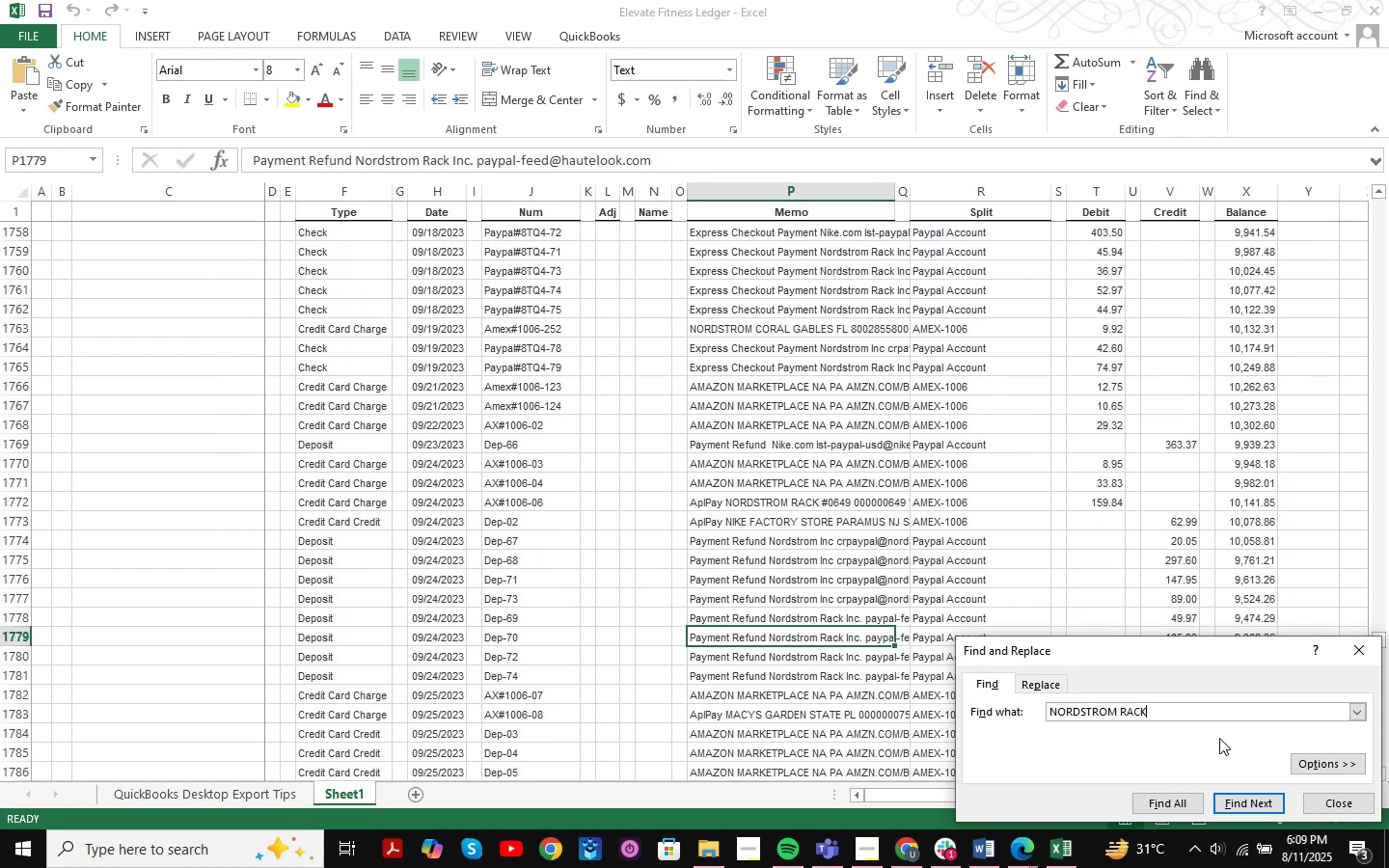 
key(NumpadEnter)
 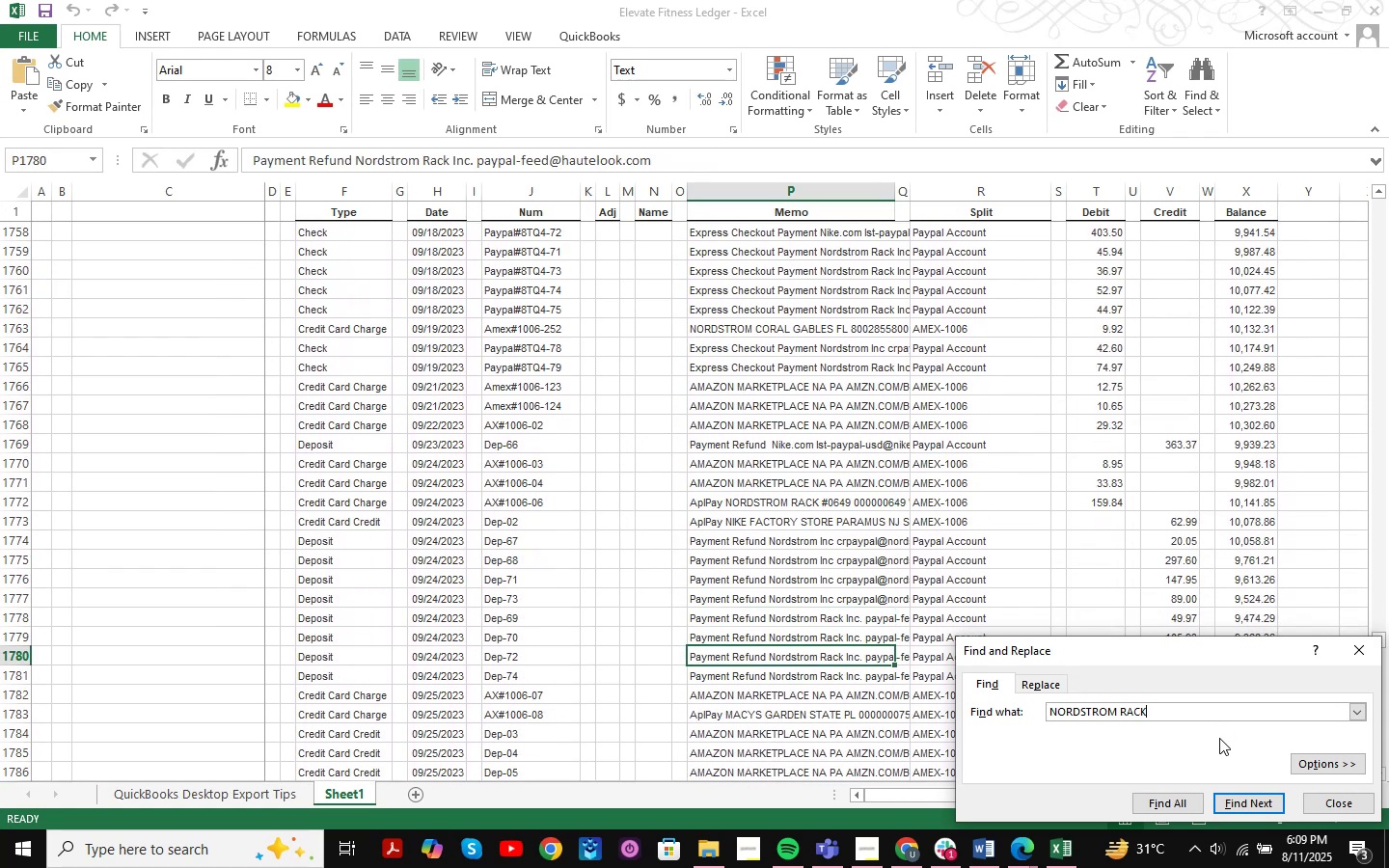 
key(NumpadEnter)
 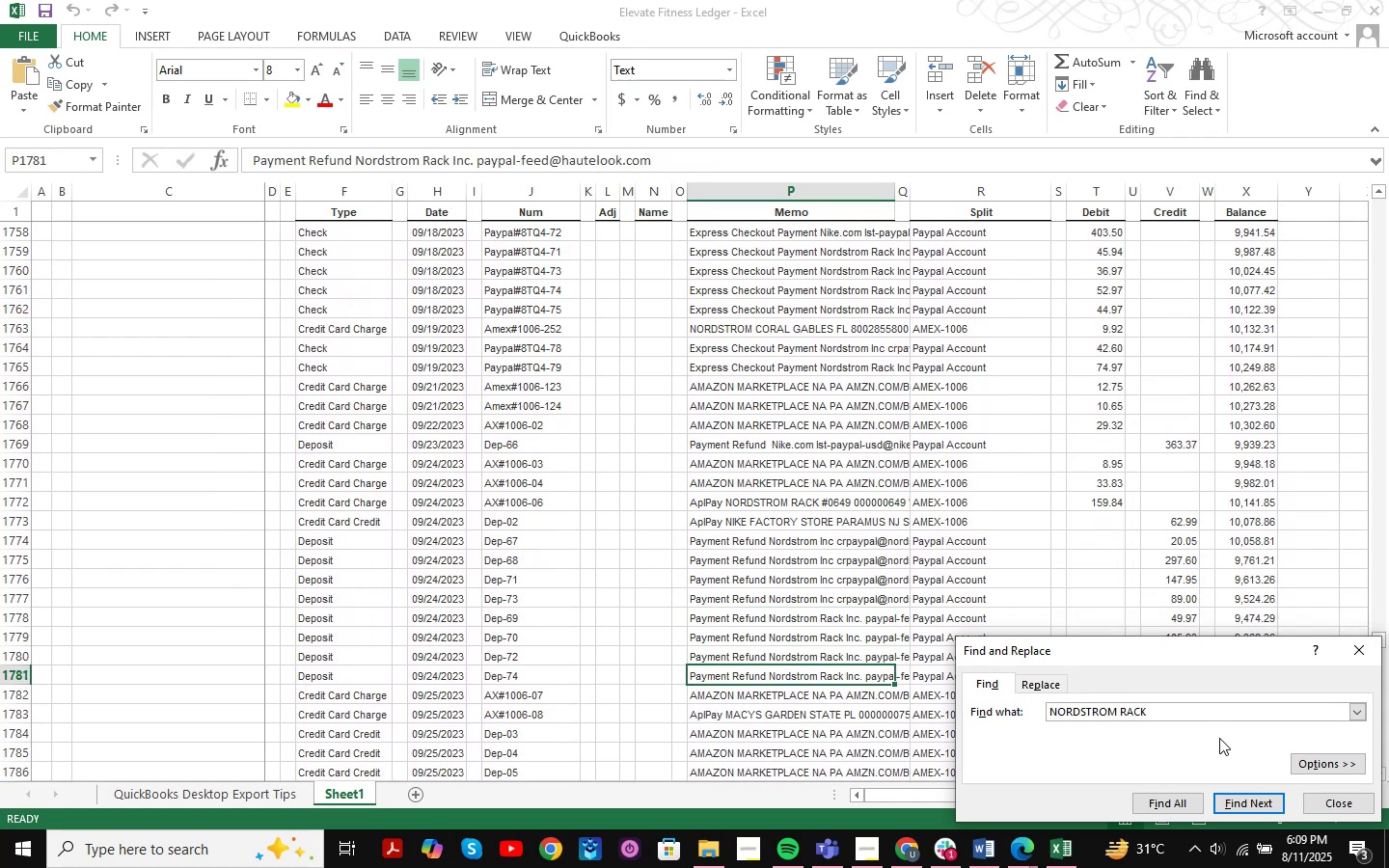 
key(NumpadEnter)
 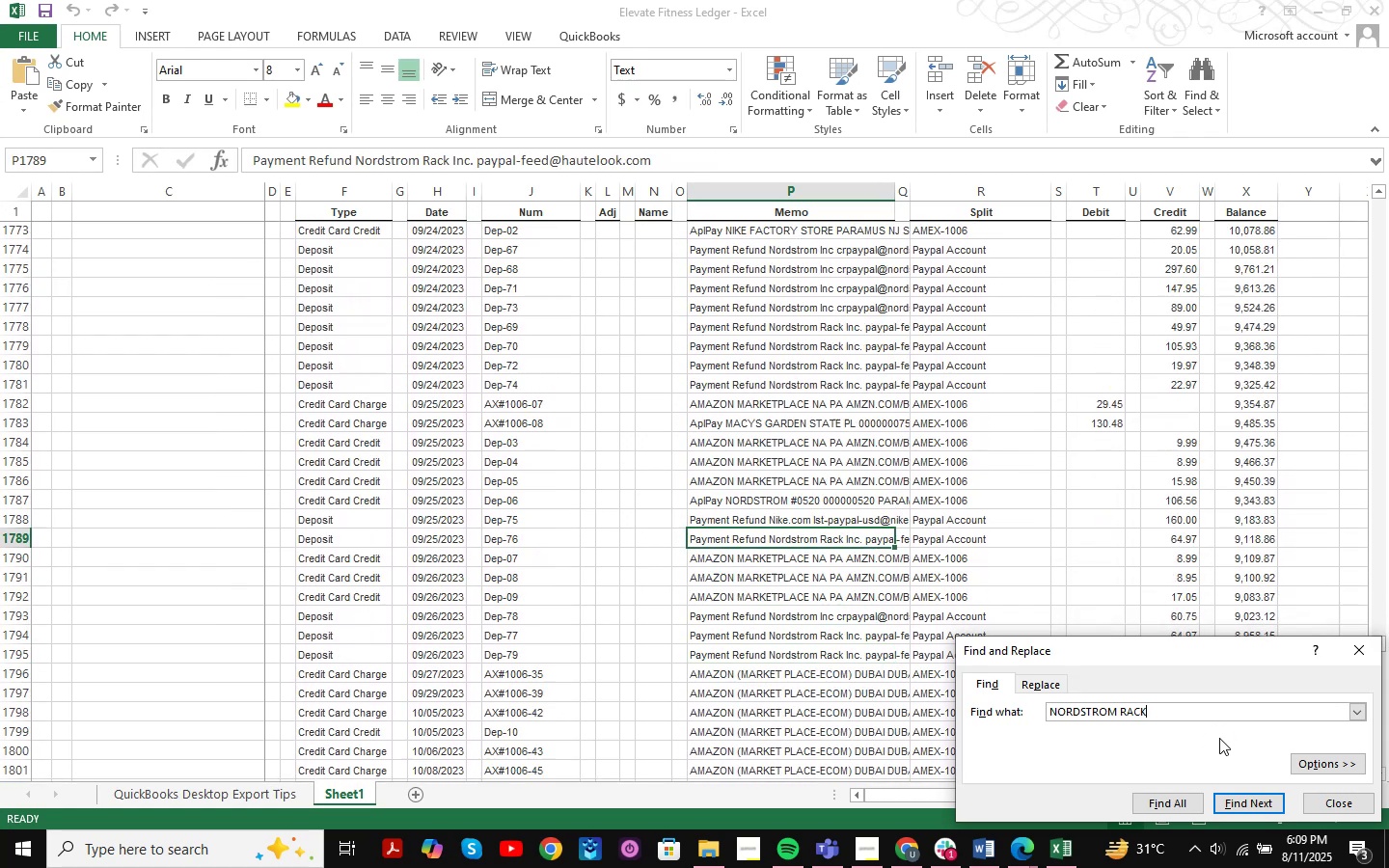 
key(NumpadEnter)
 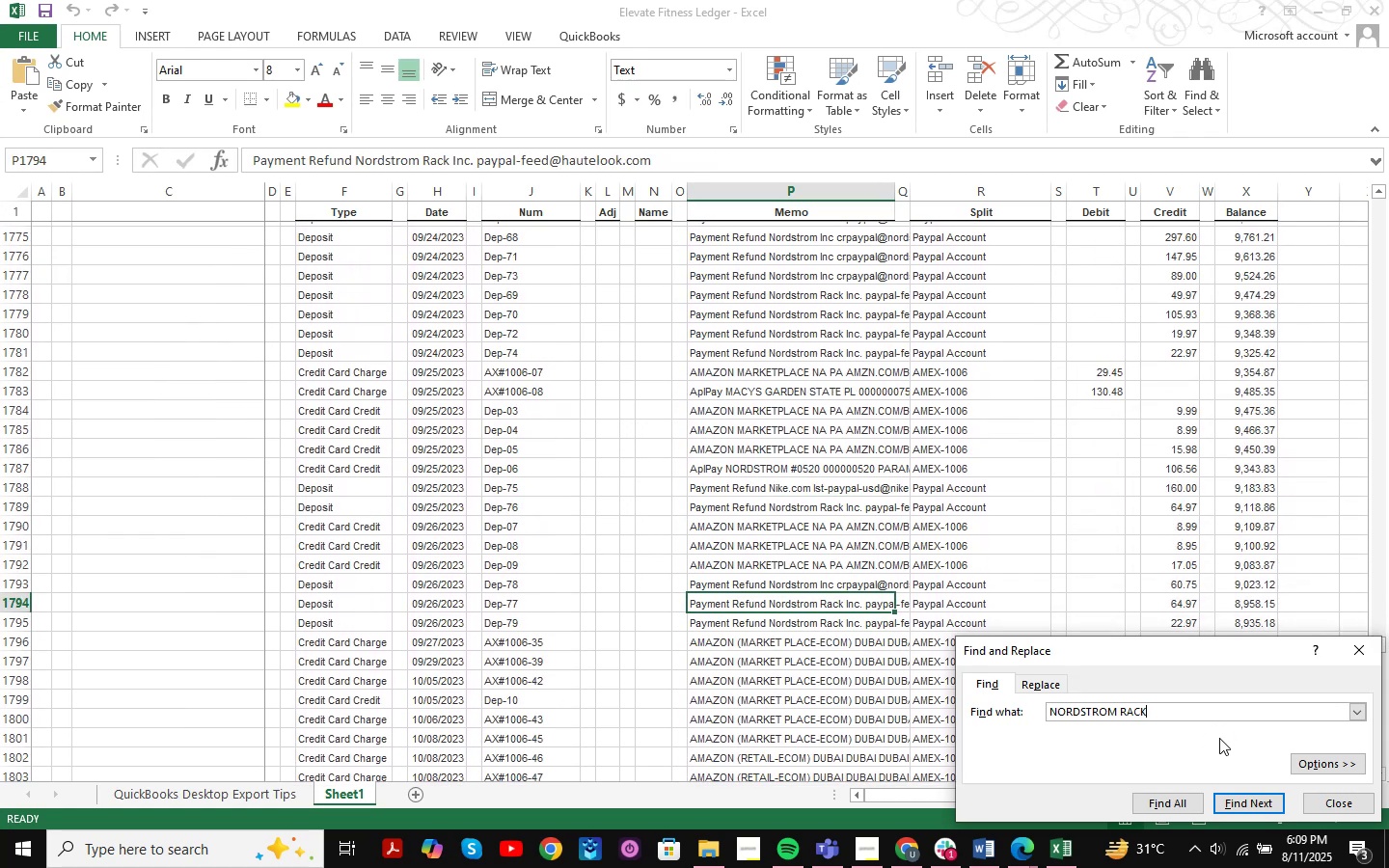 
key(NumpadEnter)
 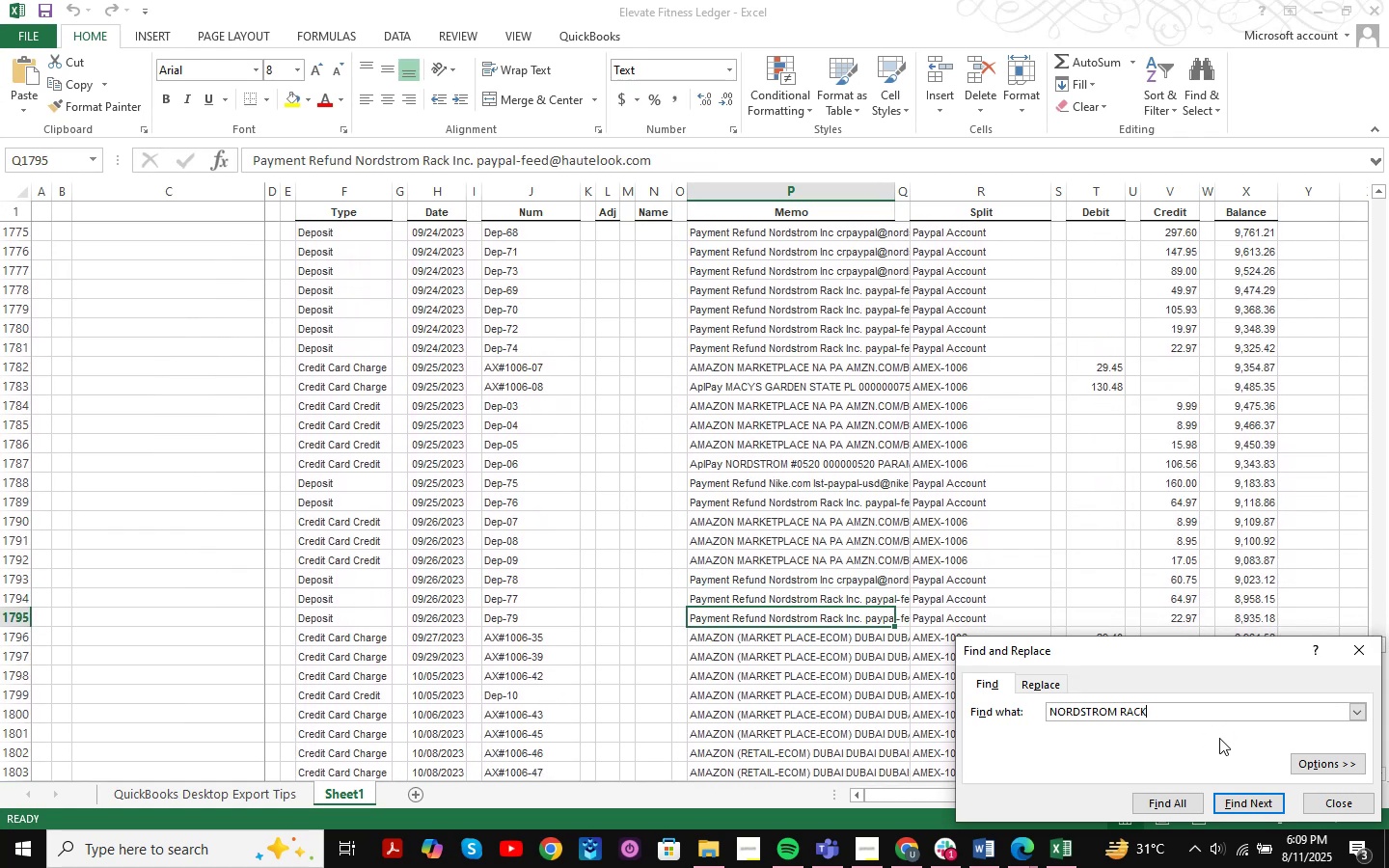 
key(NumpadEnter)
 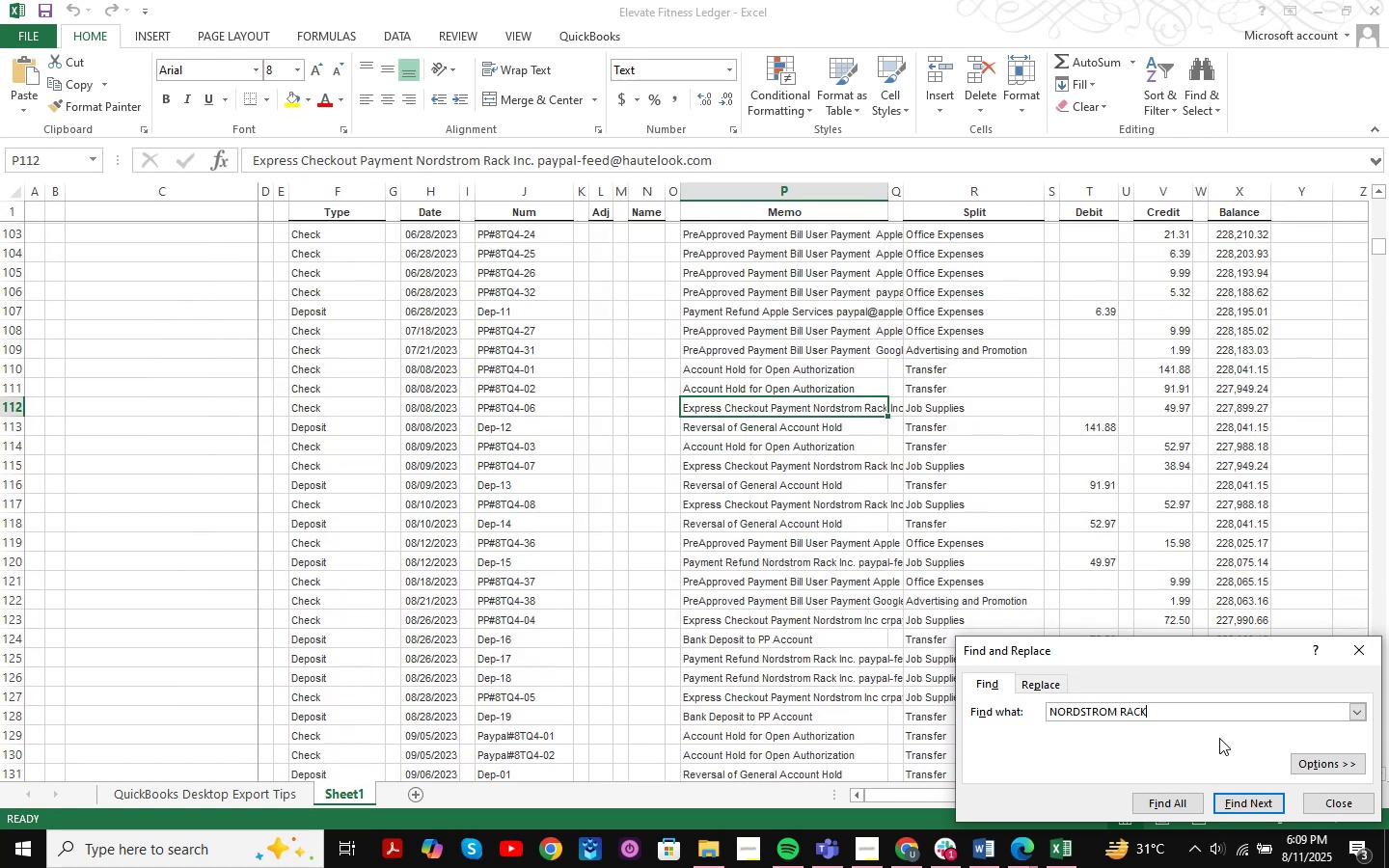 
key(NumpadEnter)
 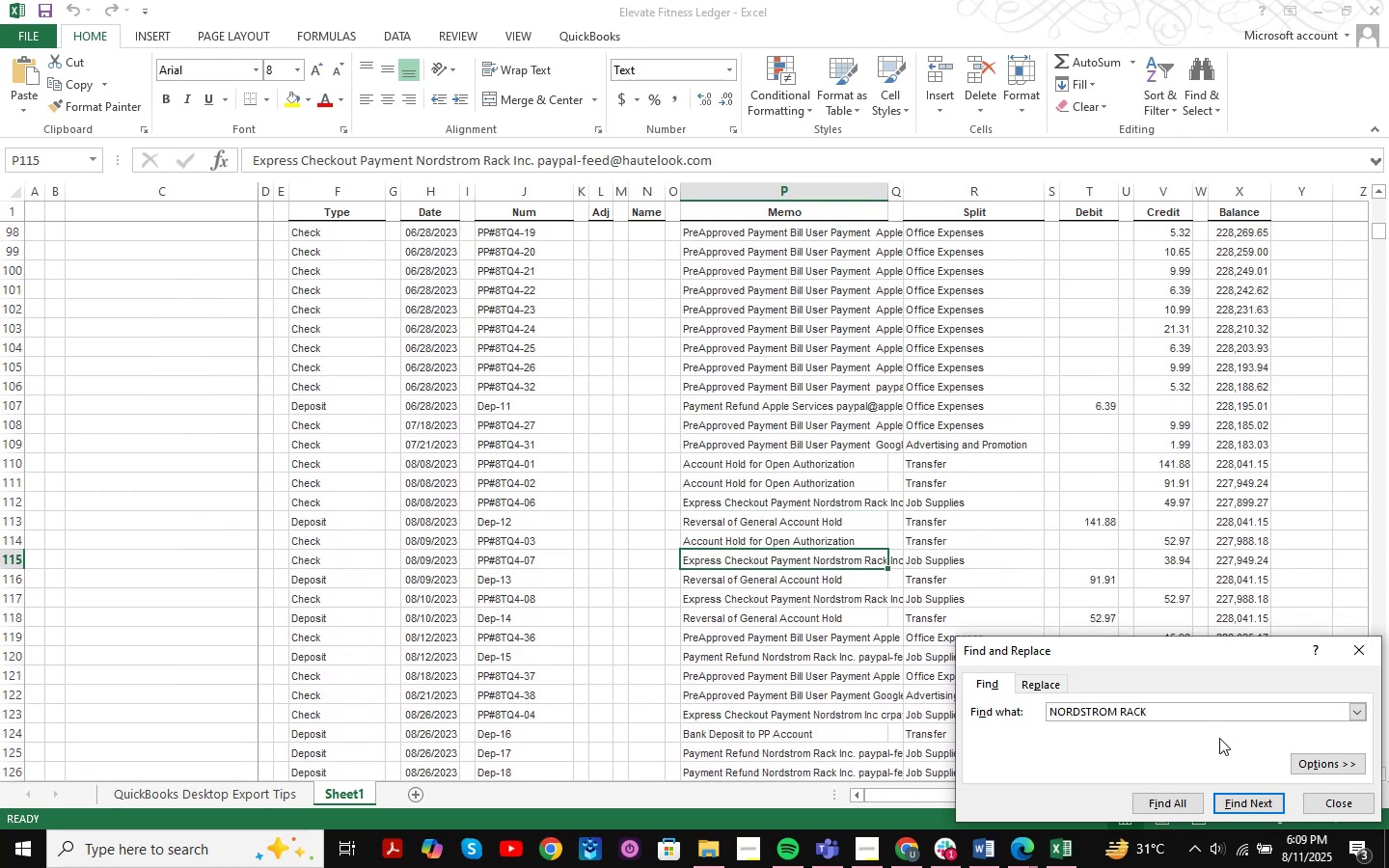 
key(NumpadEnter)
 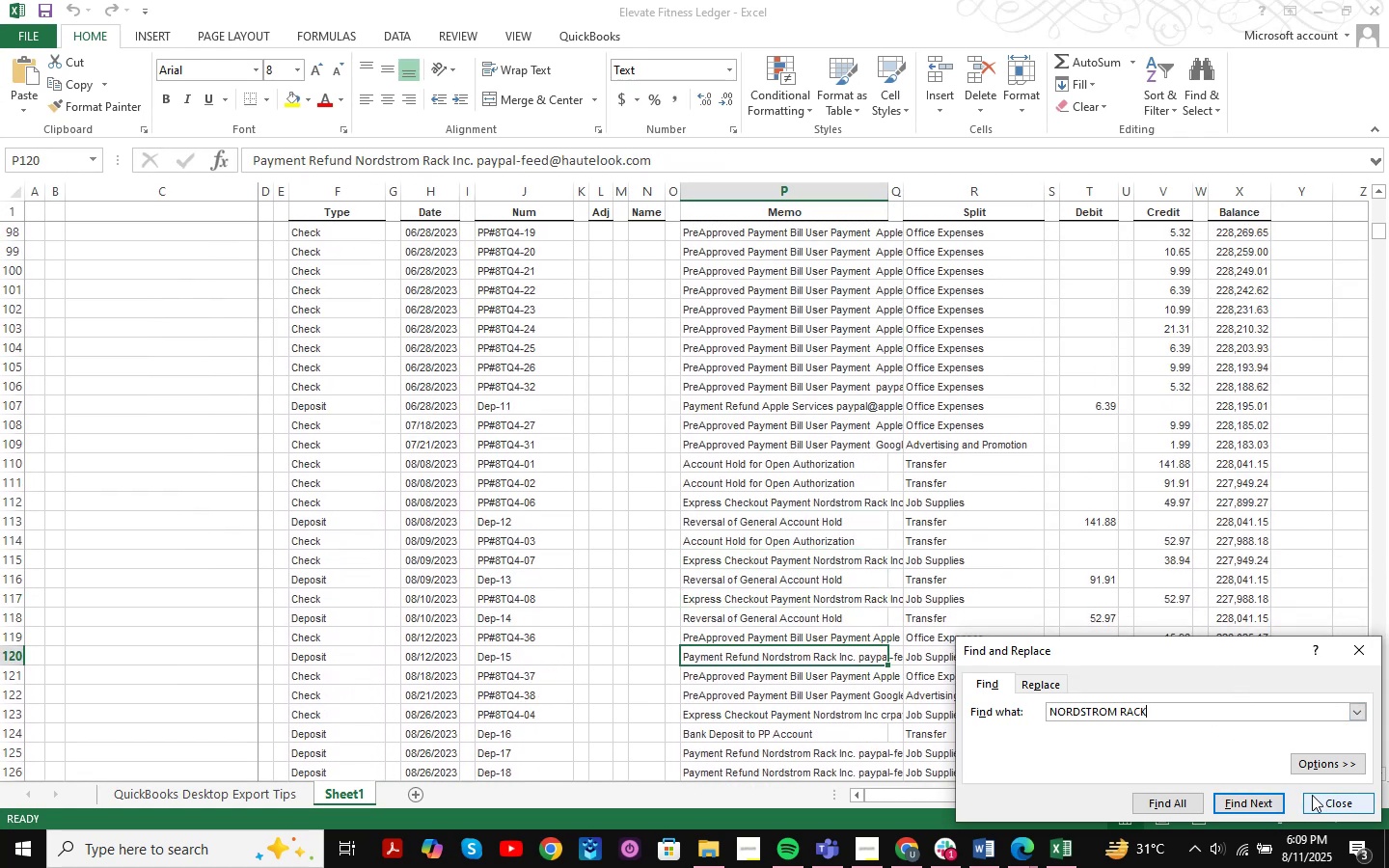 
double_click([1269, 799])
 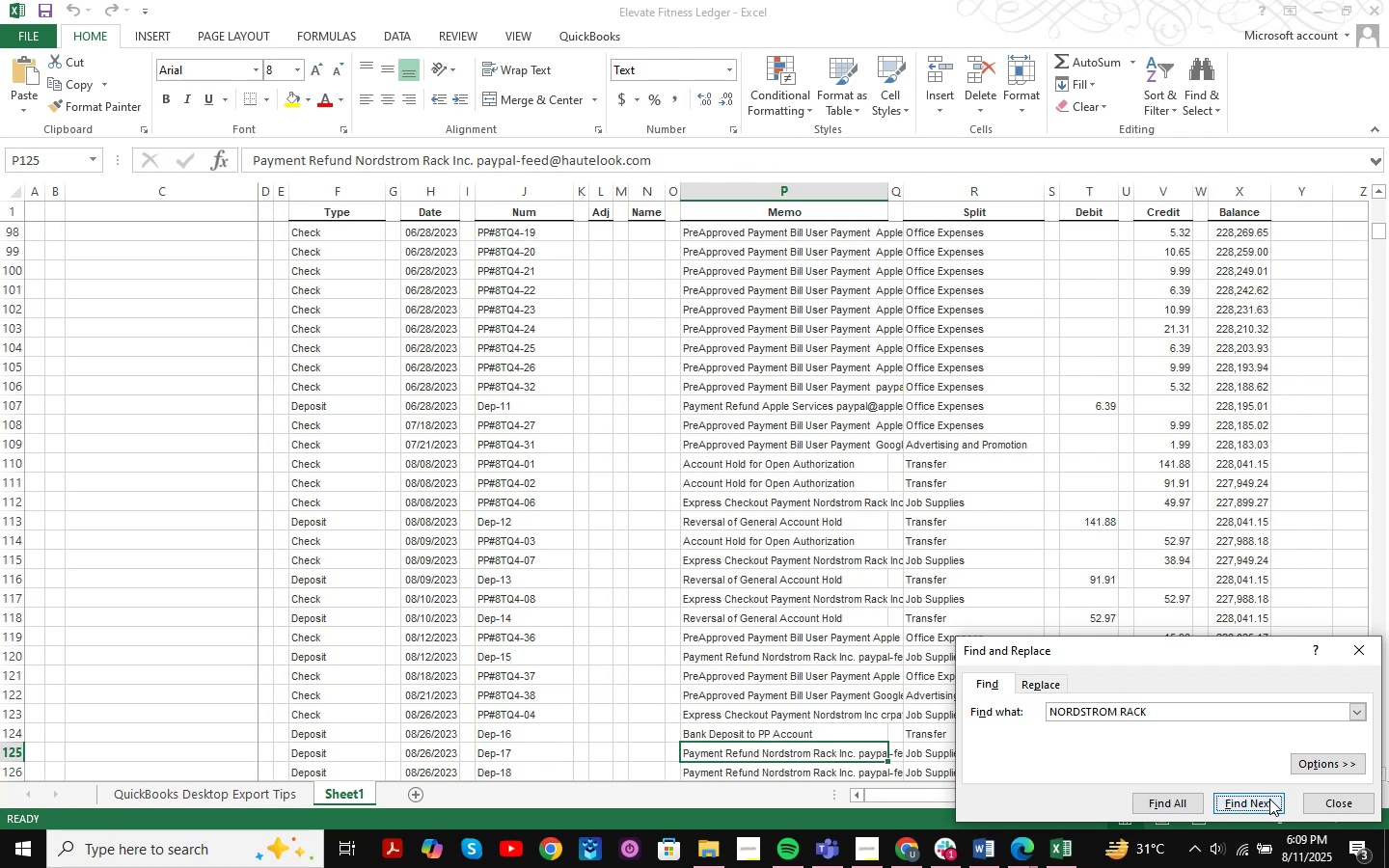 
double_click([1269, 799])
 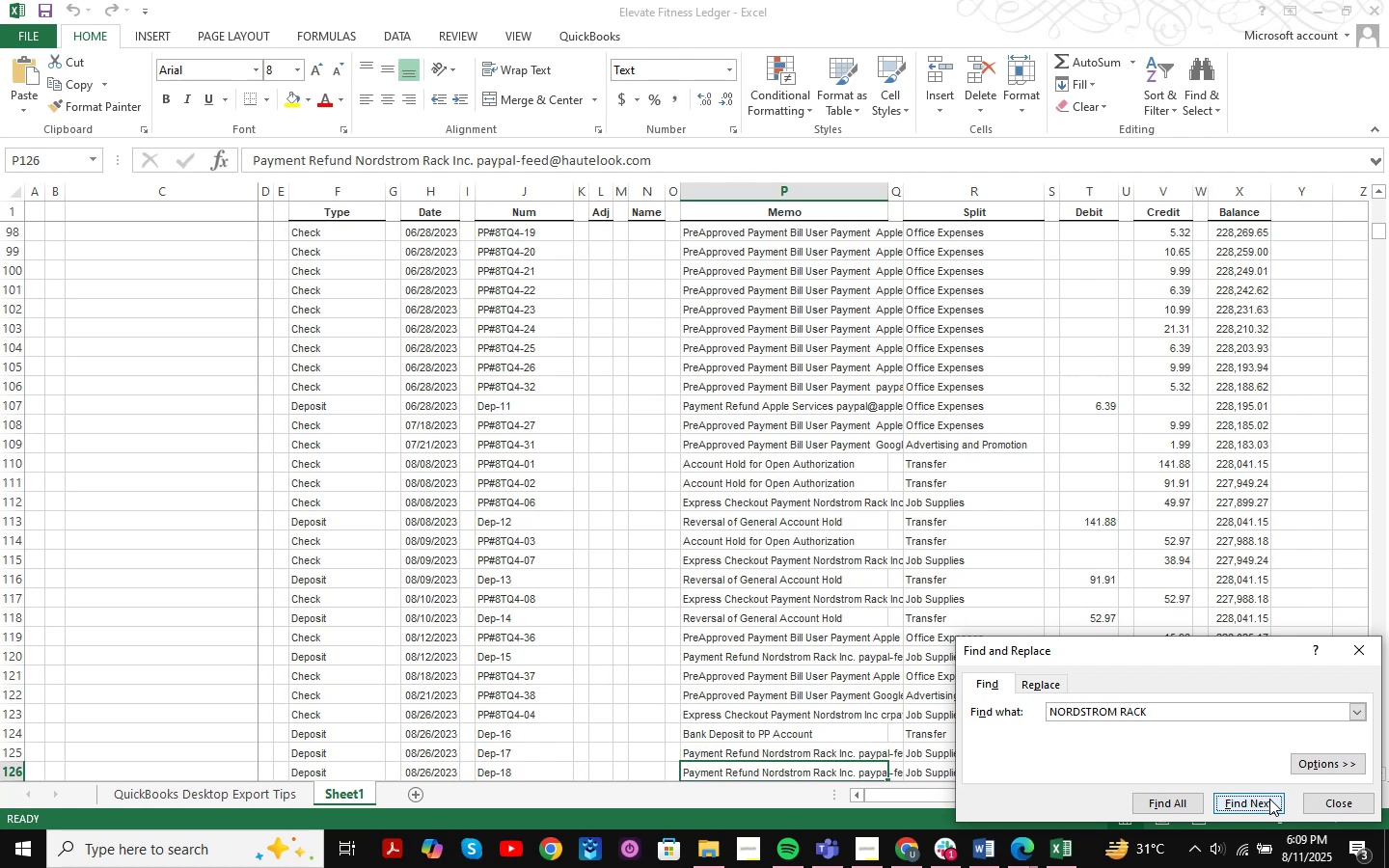 
triple_click([1269, 799])
 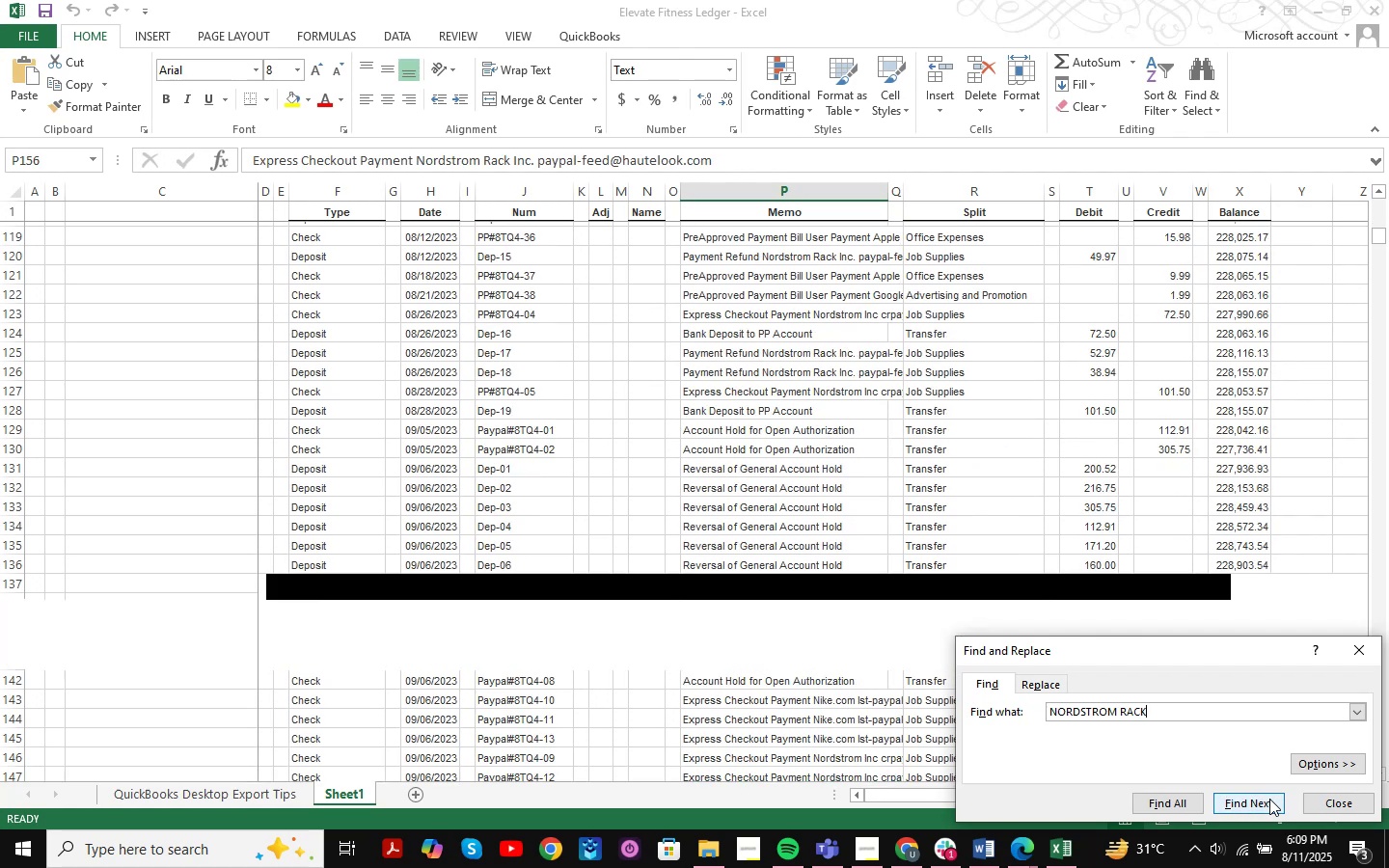 
triple_click([1269, 799])
 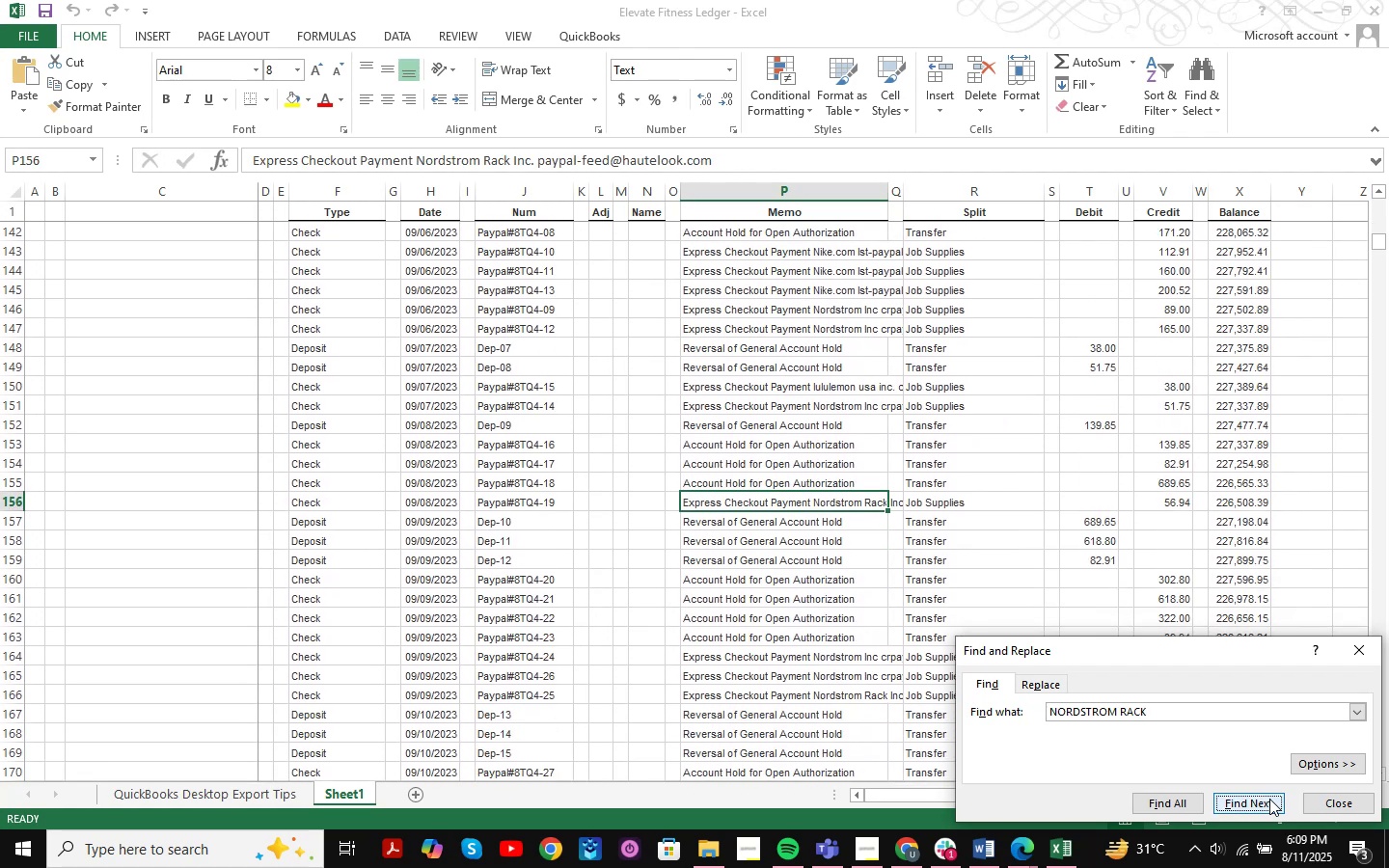 
left_click([1269, 799])
 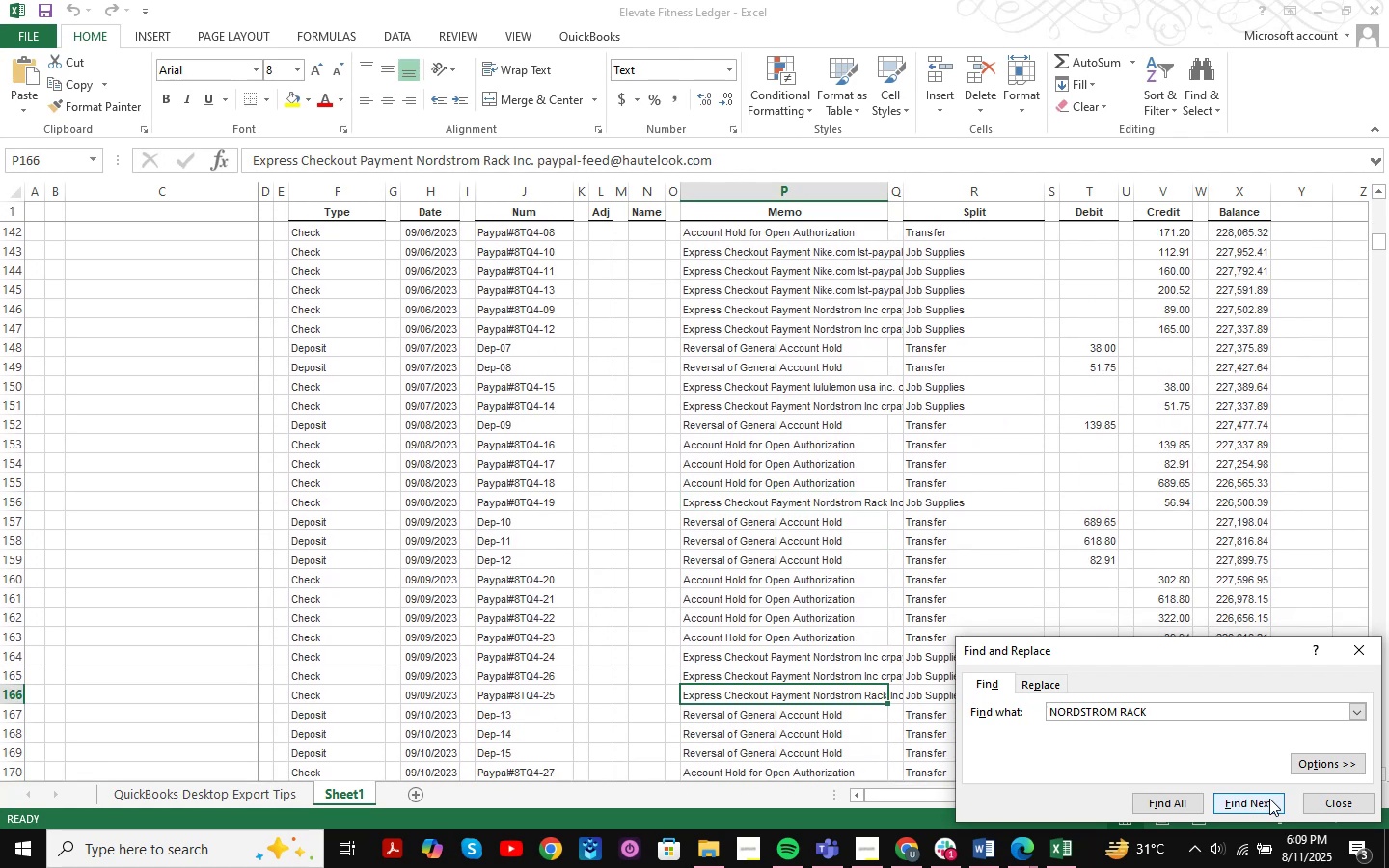 
left_click([1269, 799])
 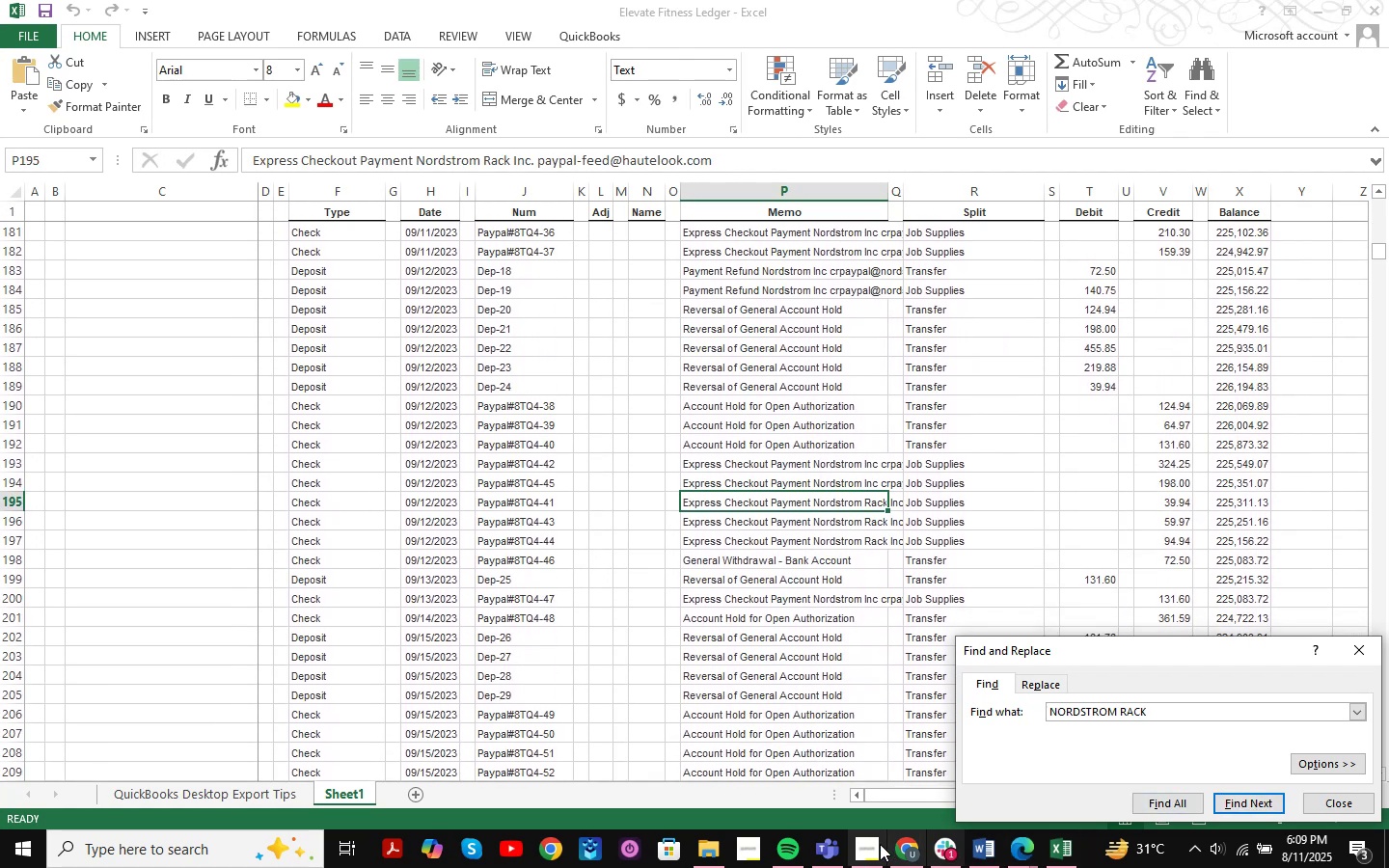 
left_click([906, 847])
 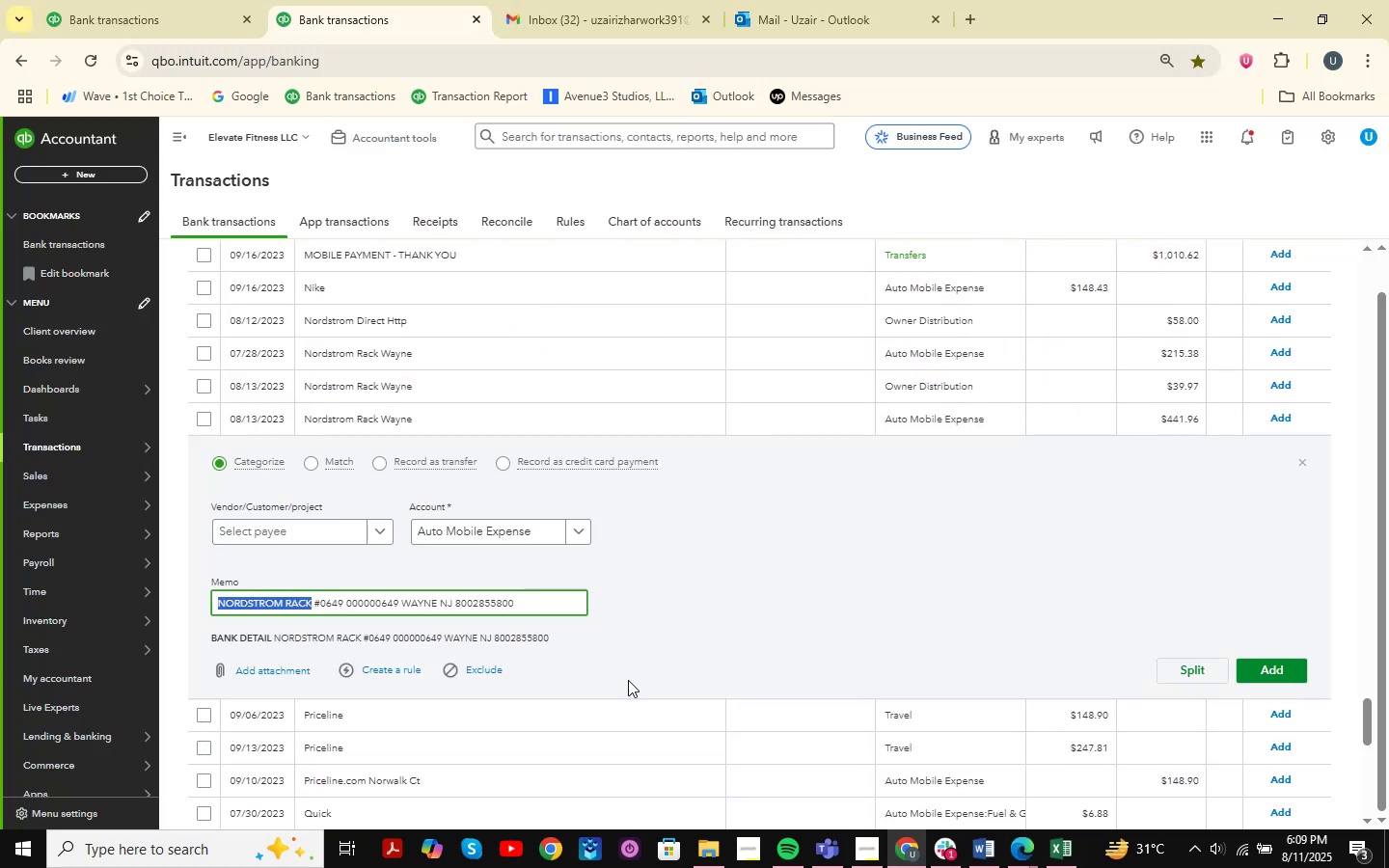 
scroll: coordinate [686, 595], scroll_direction: down, amount: 4.0
 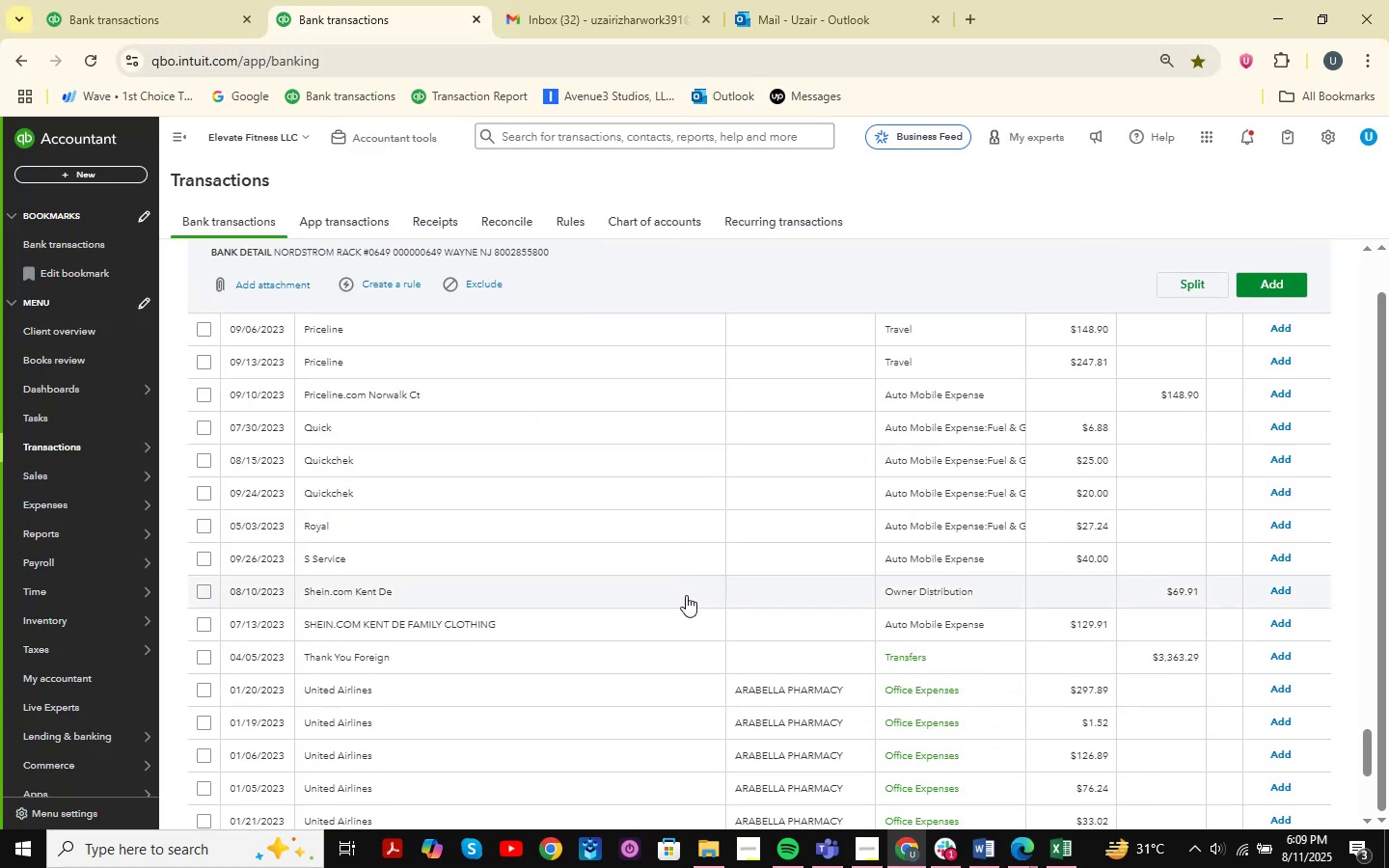 
scroll: coordinate [686, 595], scroll_direction: up, amount: 10.0
 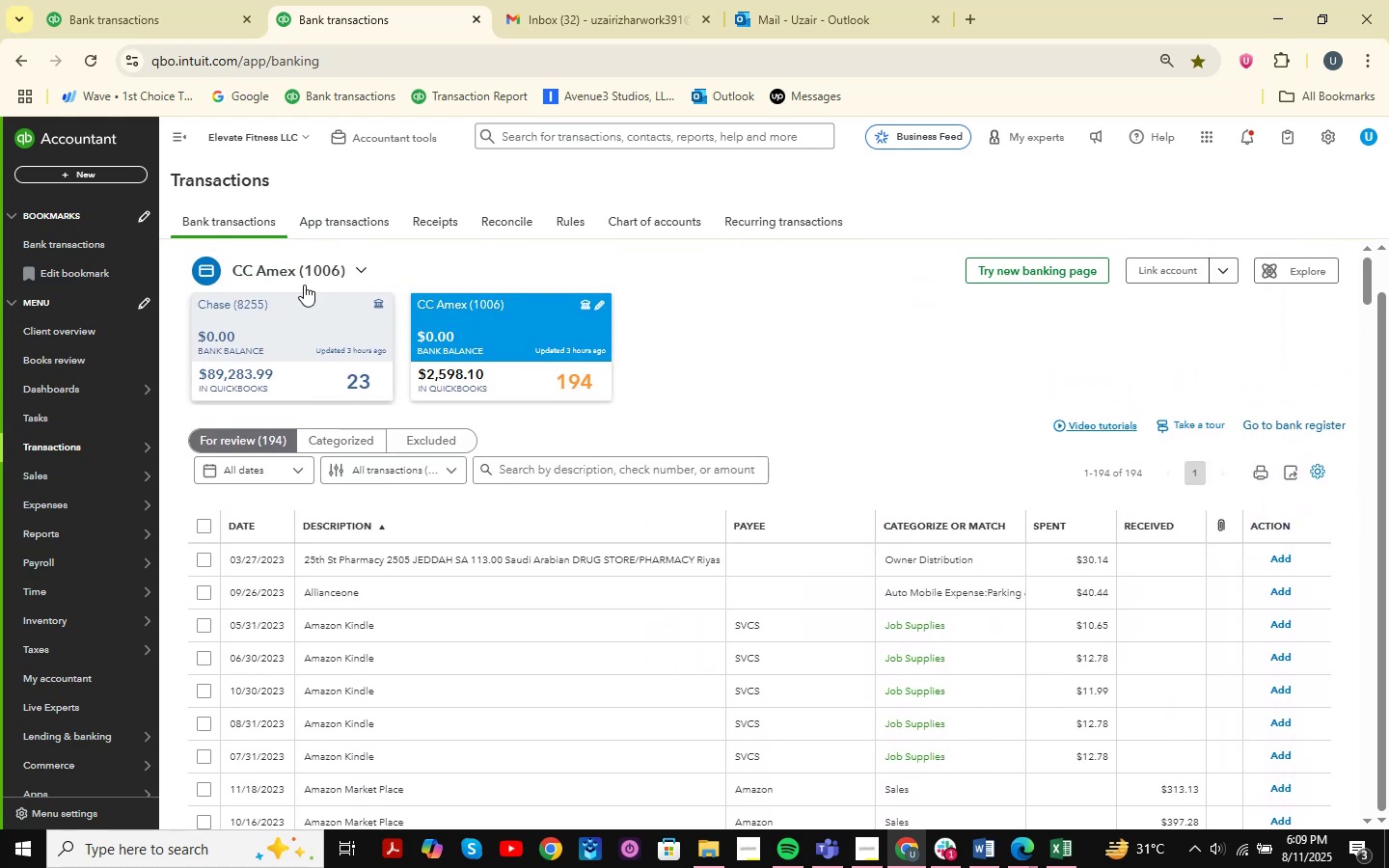 
left_click([173, 16])
 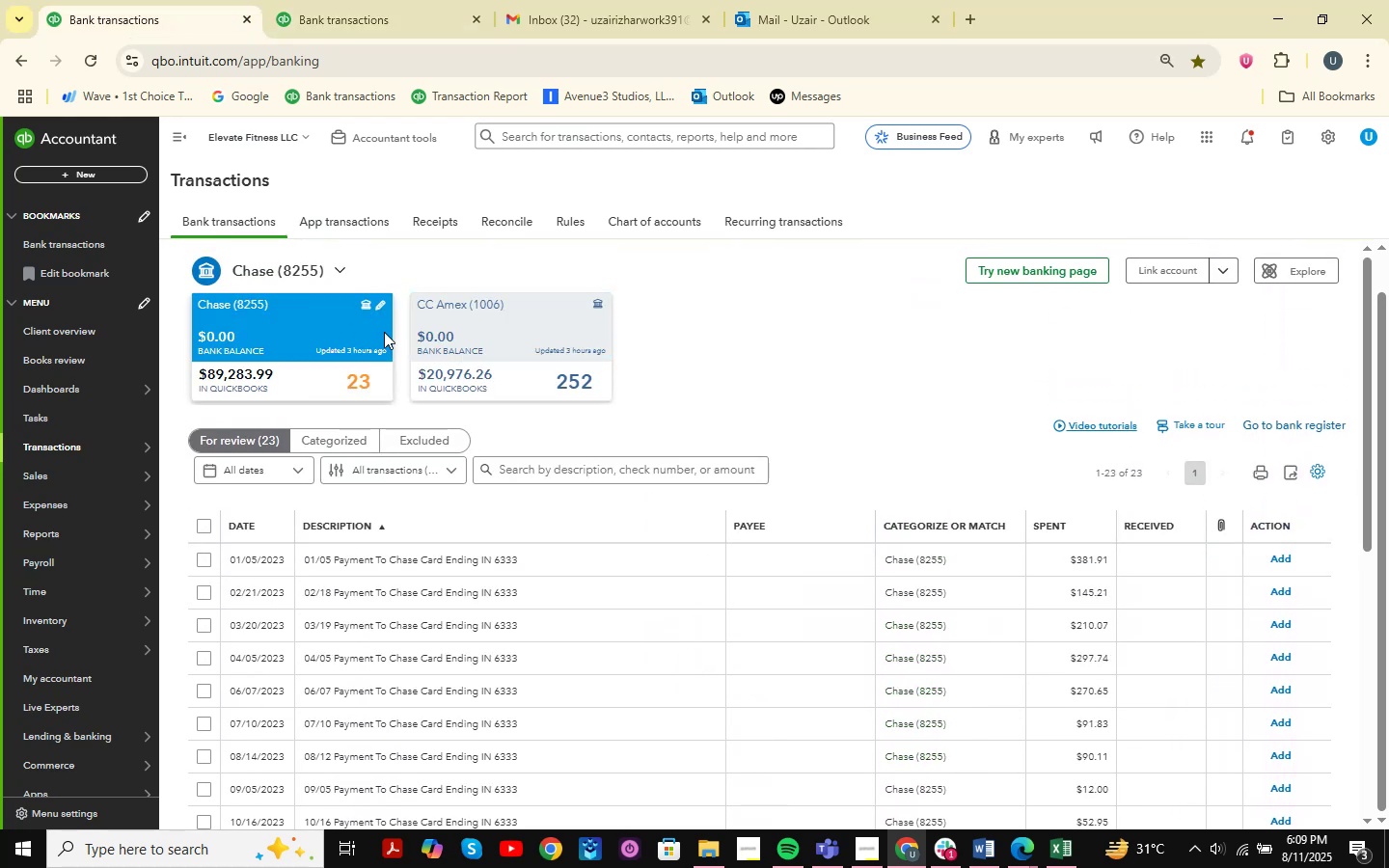 
scroll: coordinate [590, 547], scroll_direction: down, amount: 4.0
 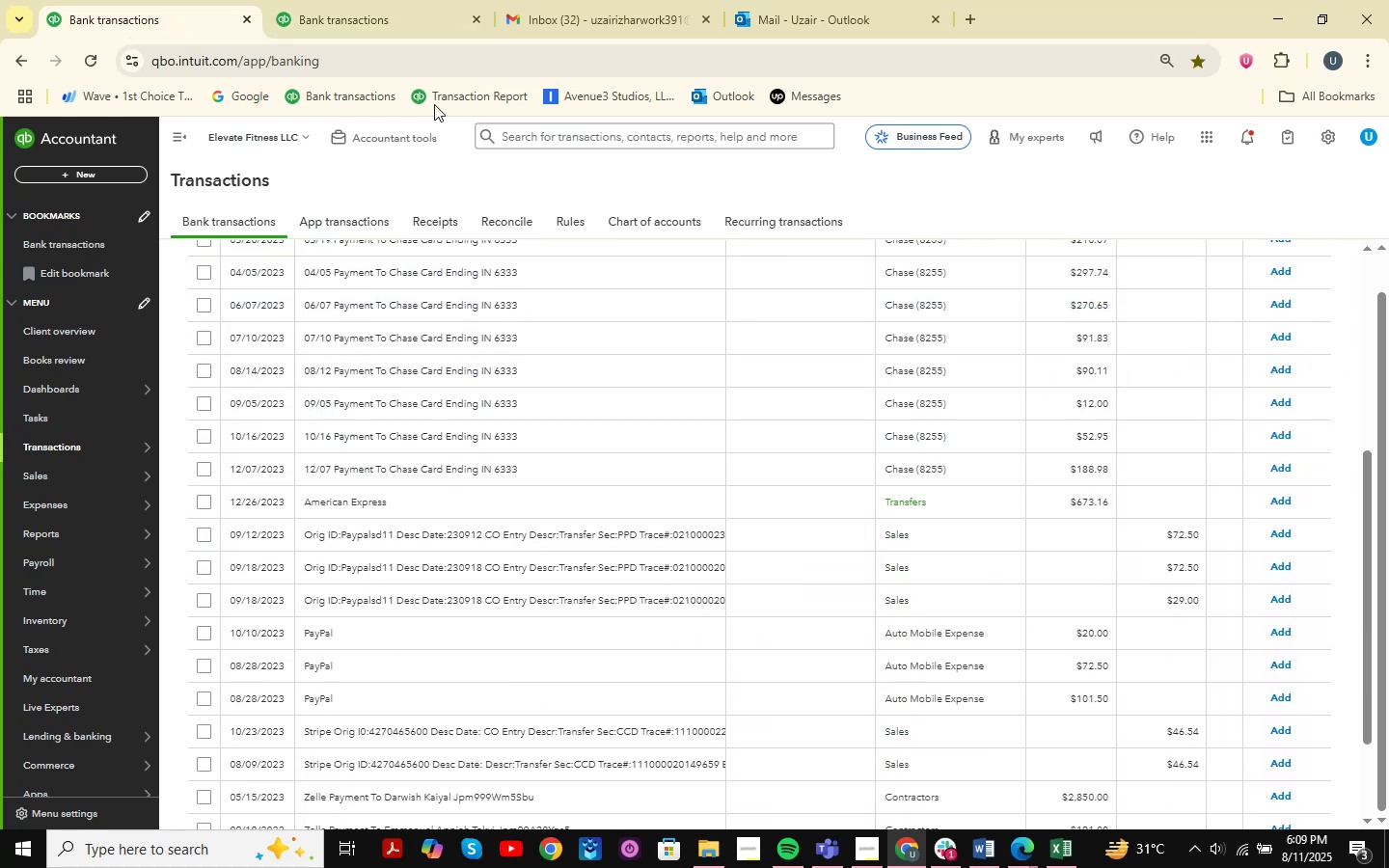 
left_click([368, 0])
 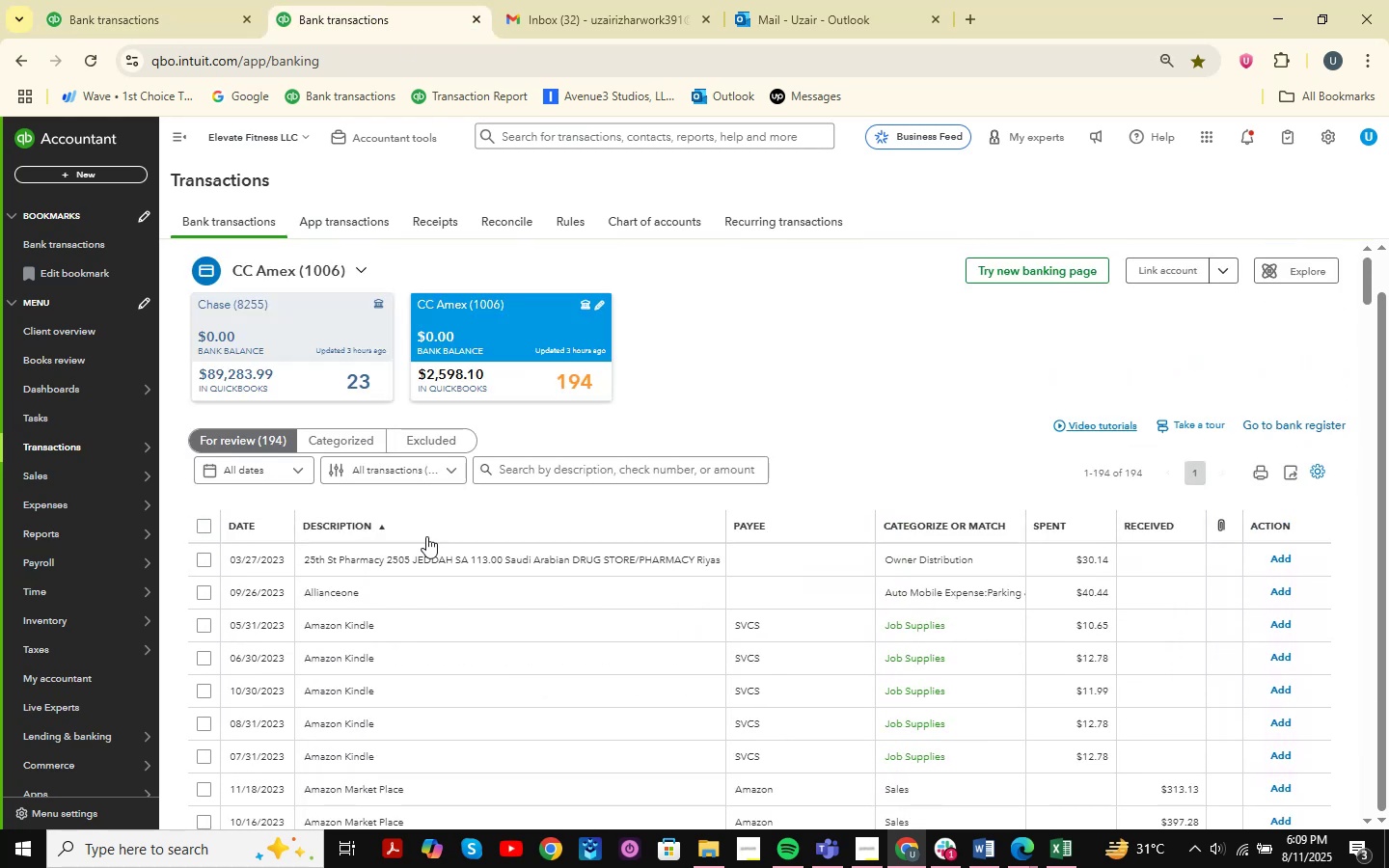 
scroll: coordinate [1099, 606], scroll_direction: down, amount: 39.0
 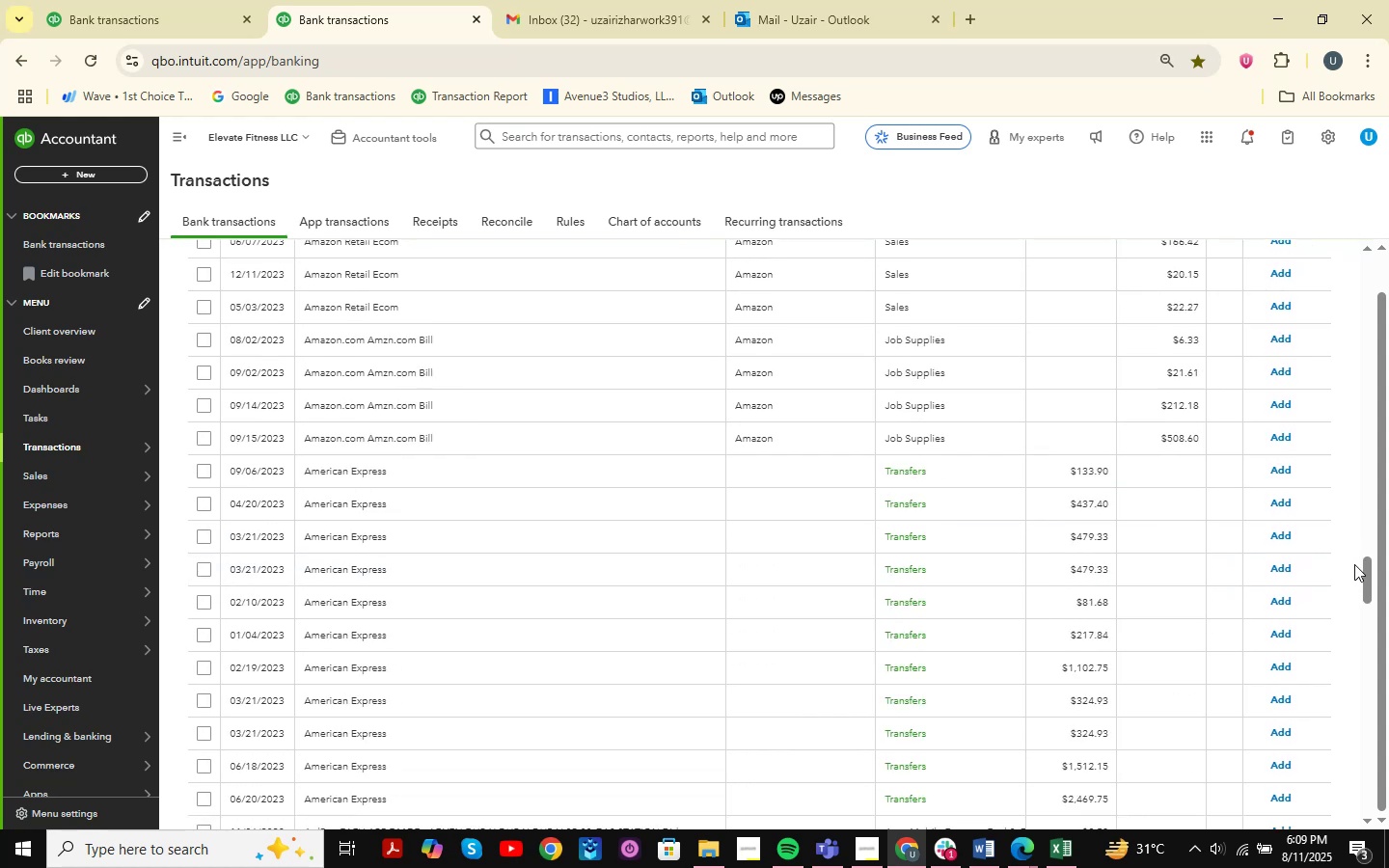 
left_click_drag(start_coordinate=[1361, 570], to_coordinate=[1388, 812])
 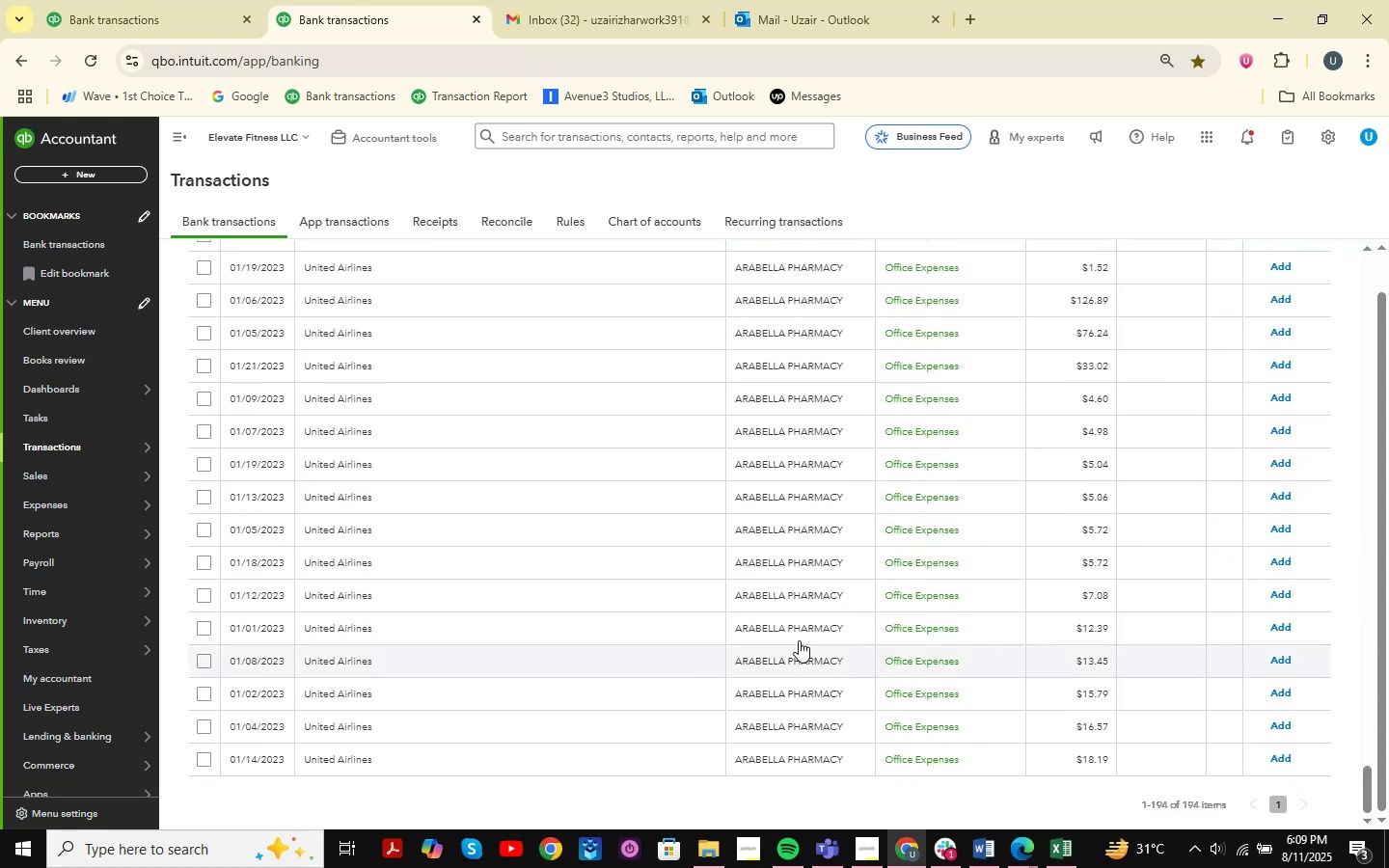 
scroll: coordinate [715, 637], scroll_direction: up, amount: 32.0
 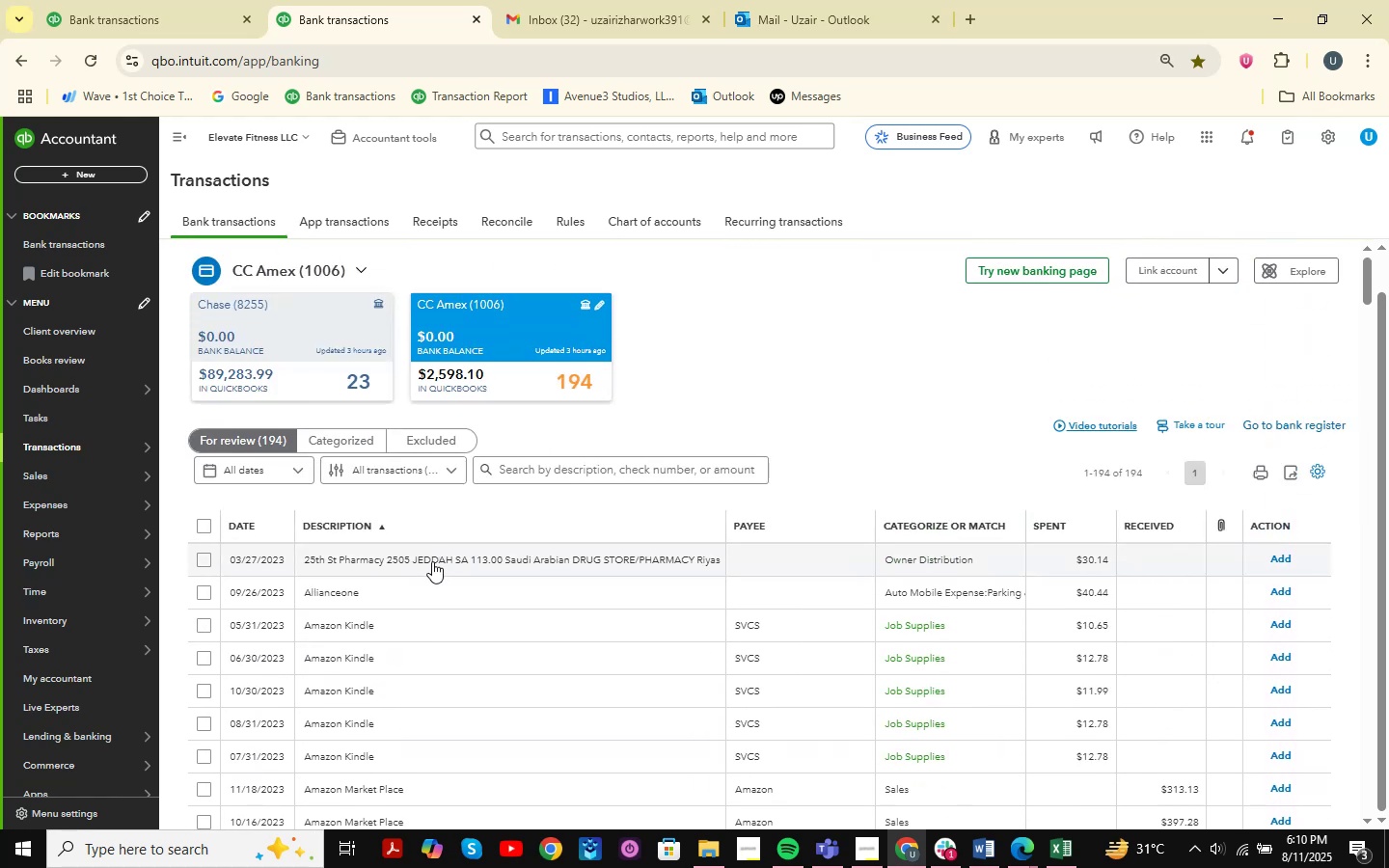 
left_click([457, 595])
 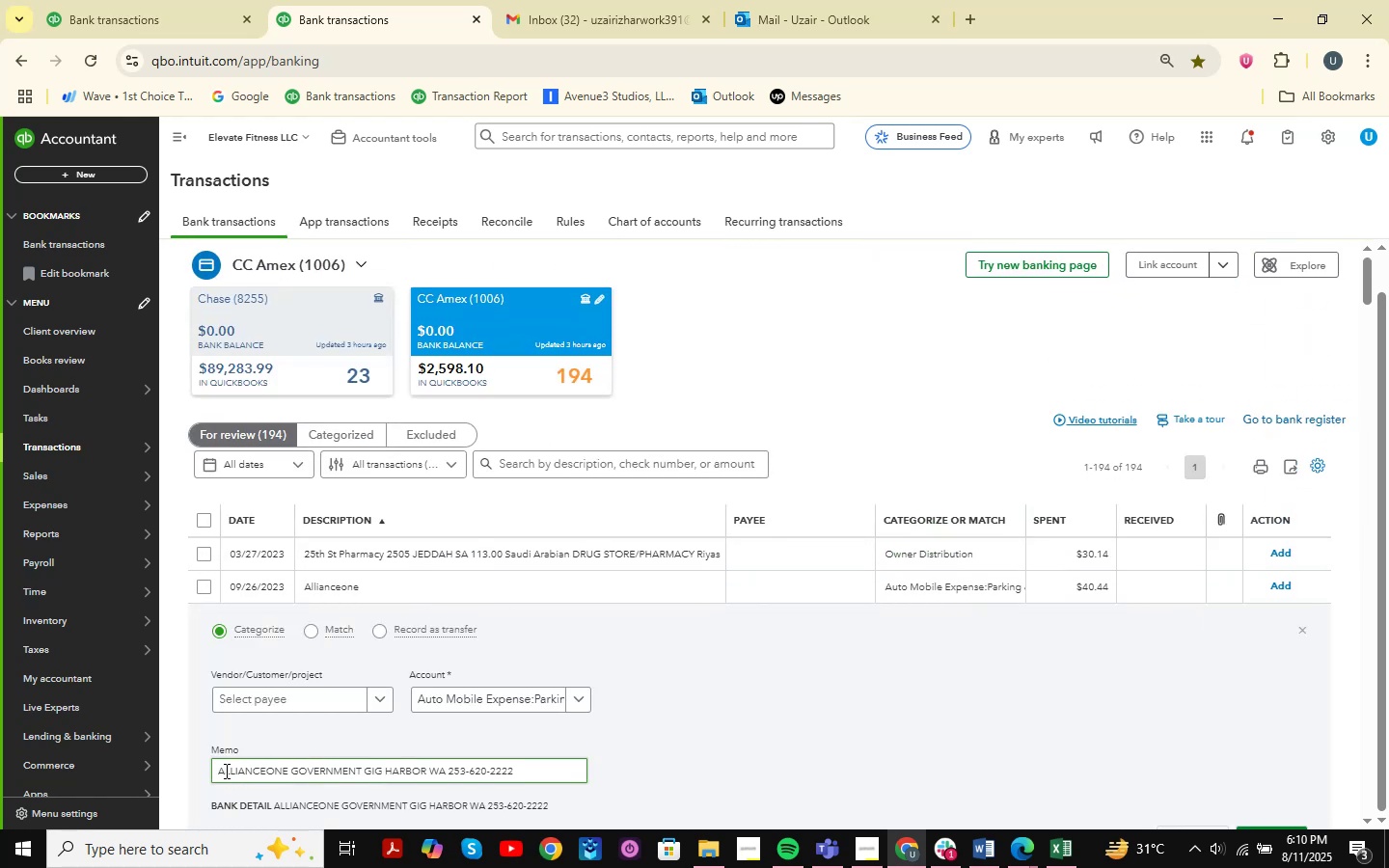 
left_click_drag(start_coordinate=[217, 774], to_coordinate=[363, 773])
 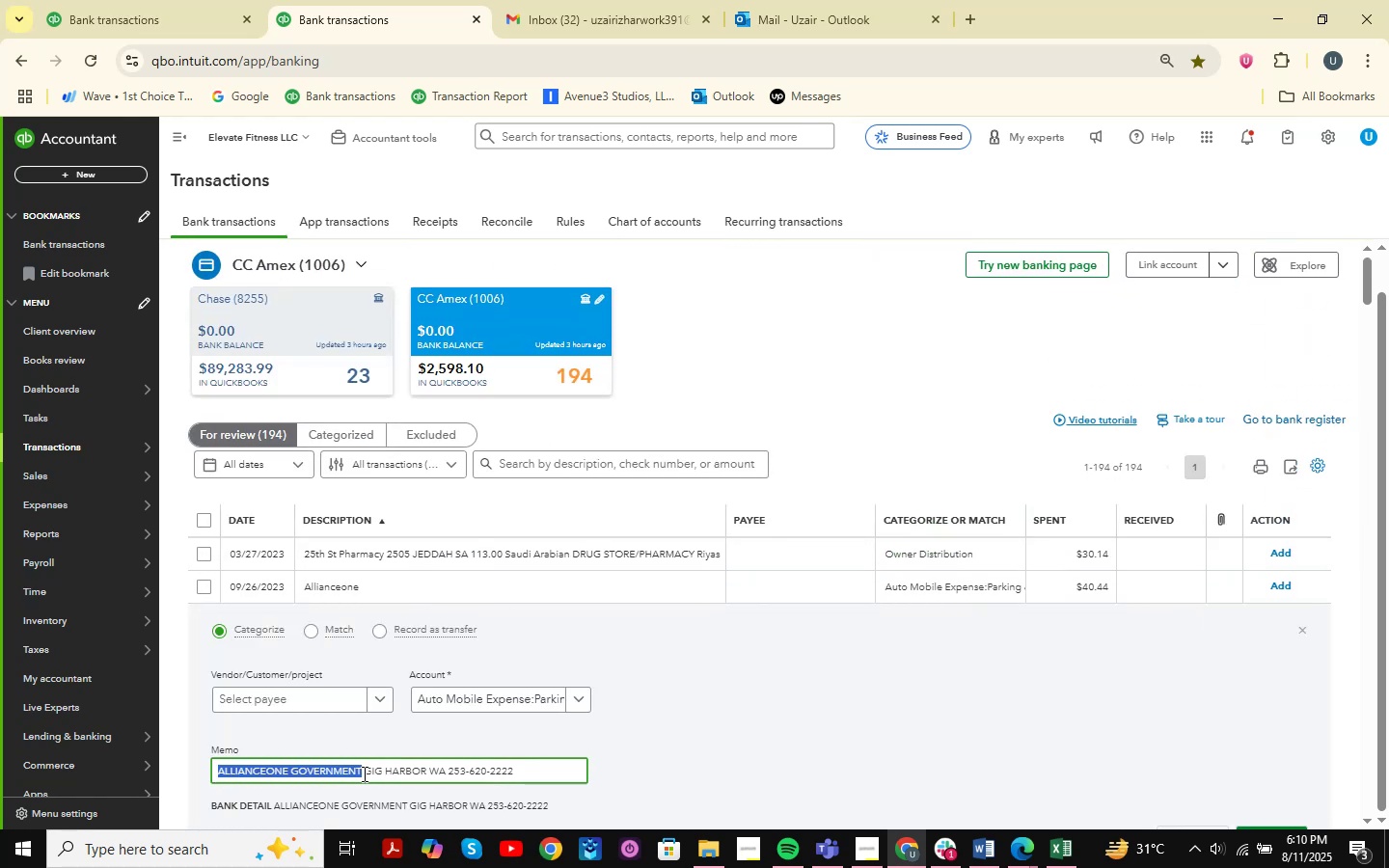 
key(Control+C)
 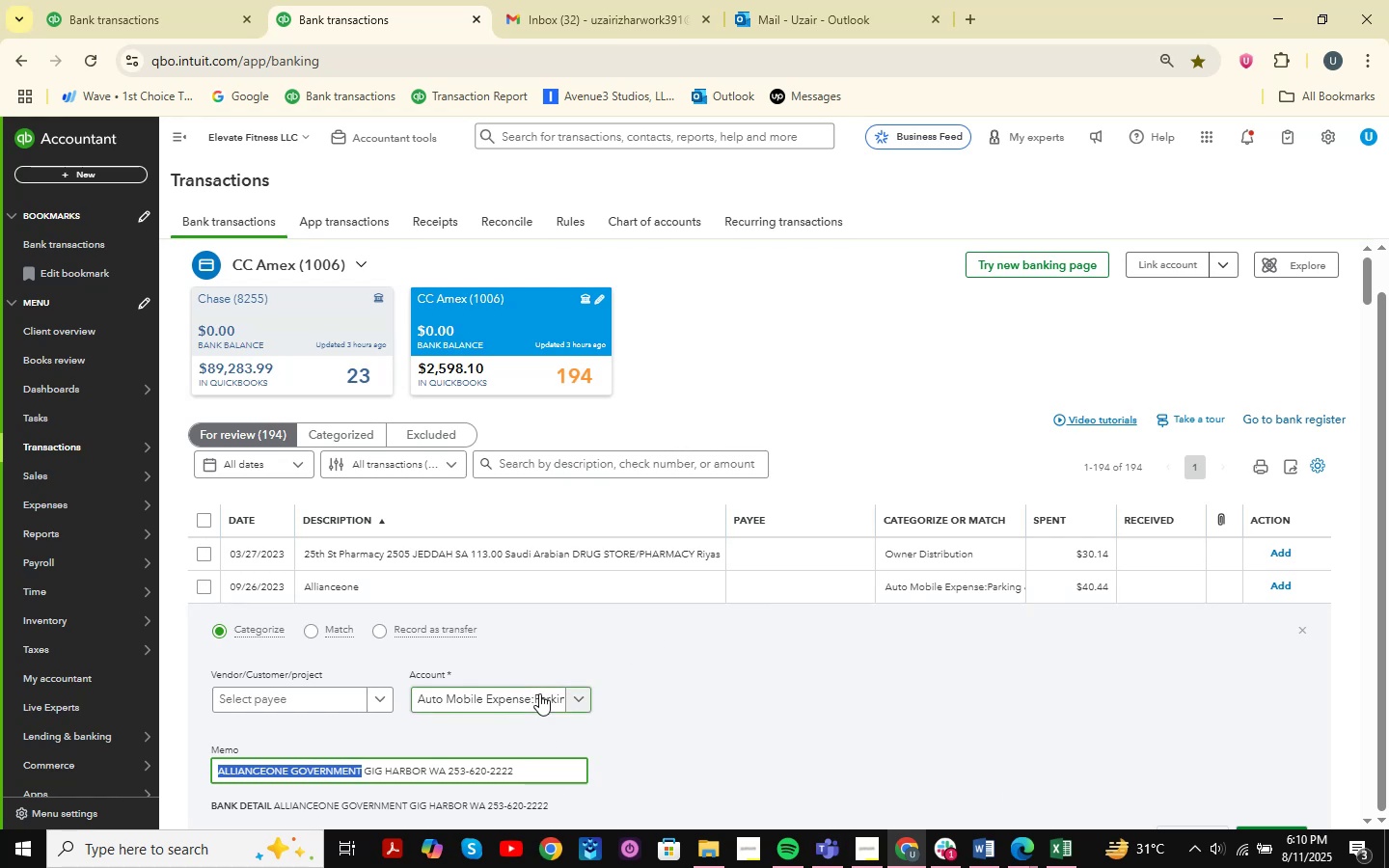 
left_click([539, 693])
 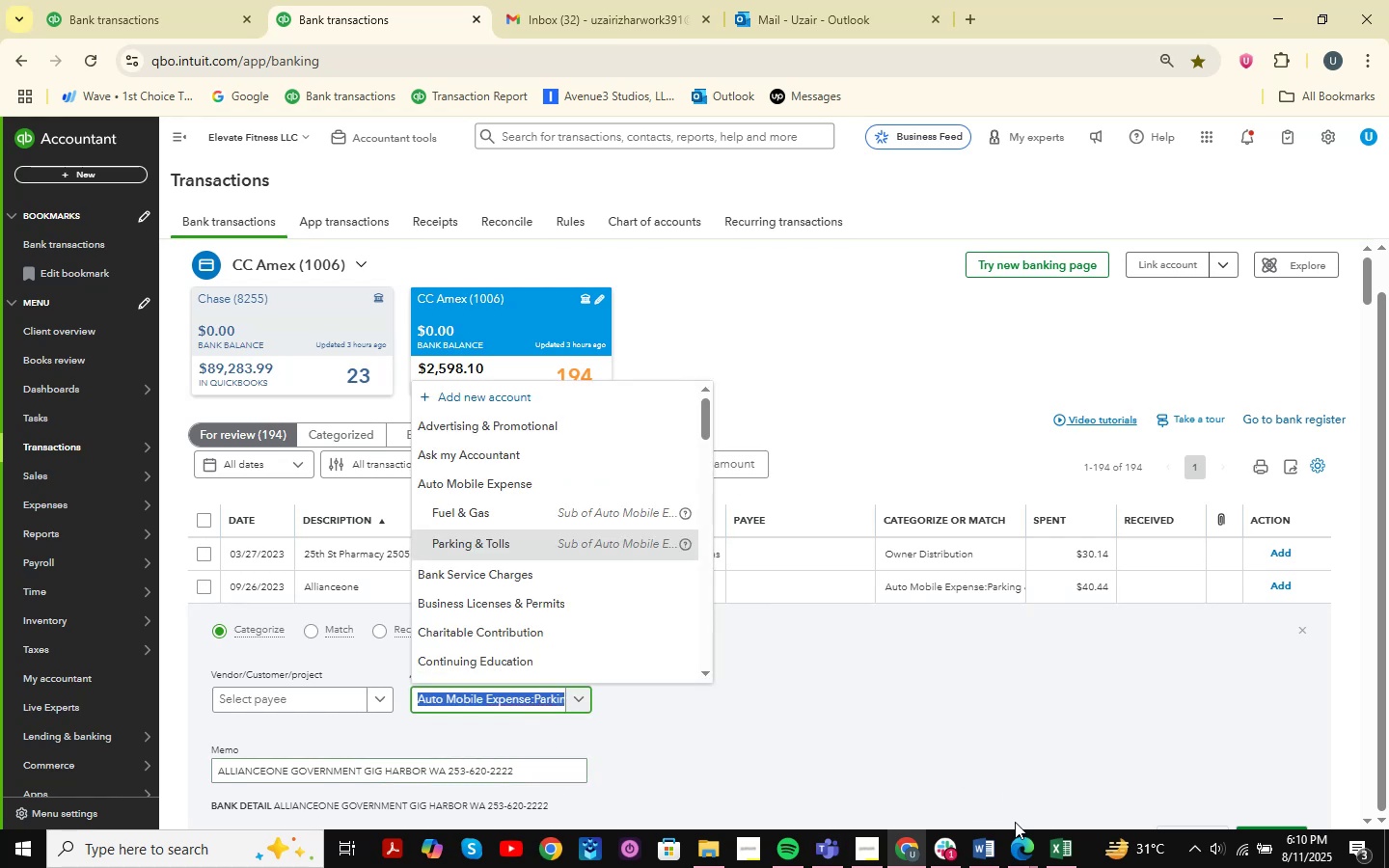 
left_click([1061, 851])
 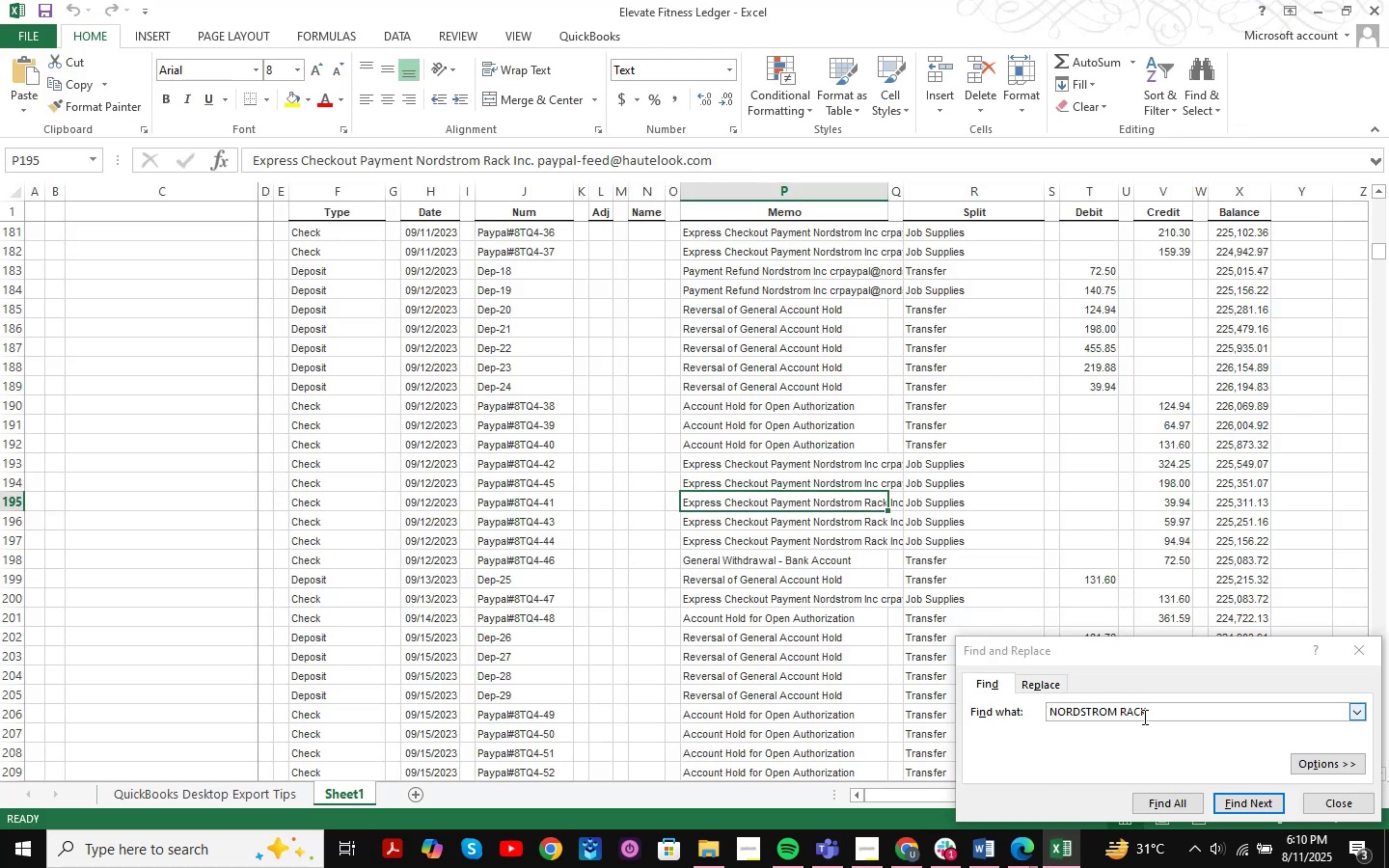 
left_click_drag(start_coordinate=[1176, 719], to_coordinate=[987, 696])
 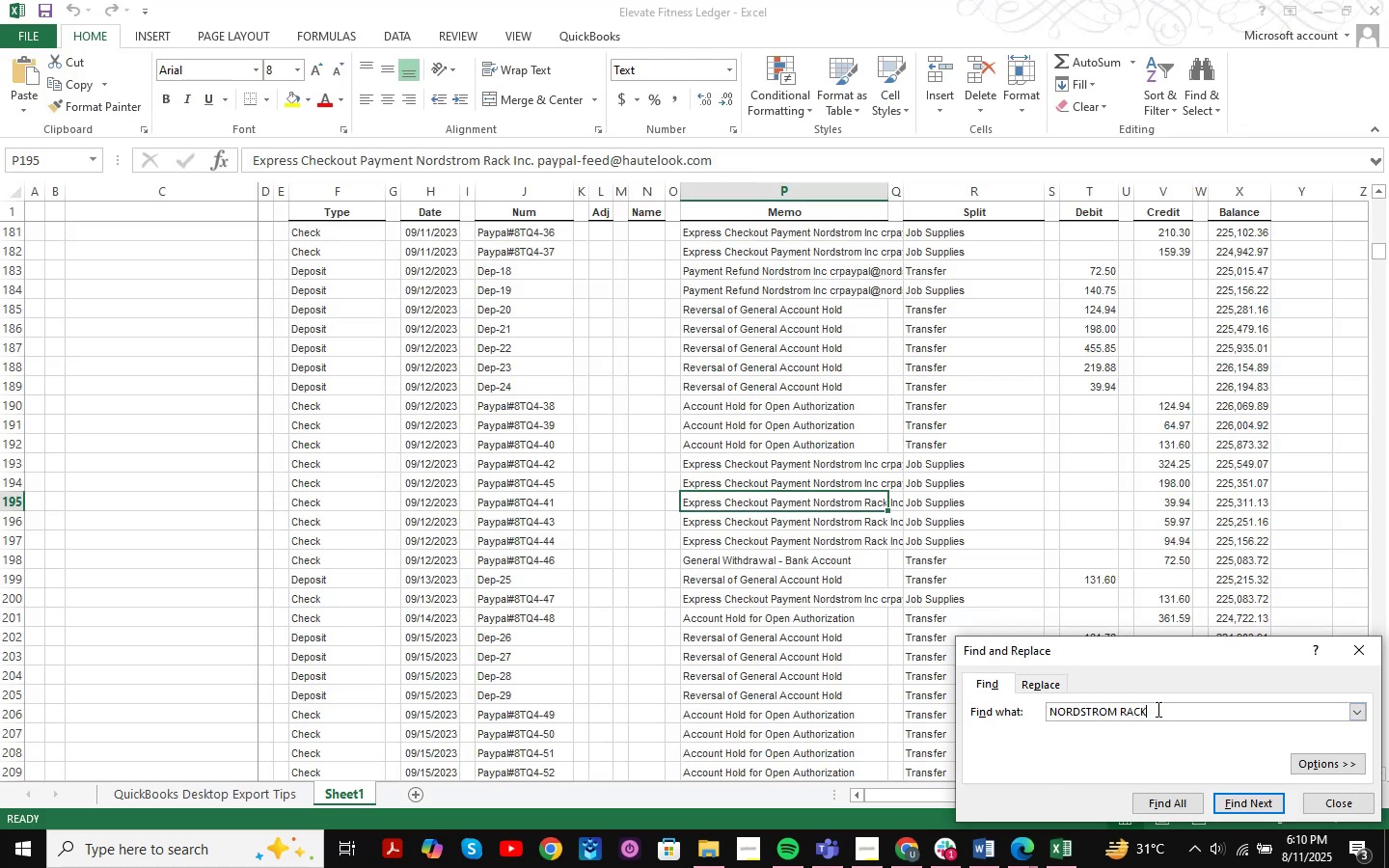 
left_click_drag(start_coordinate=[1167, 708], to_coordinate=[1058, 711])
 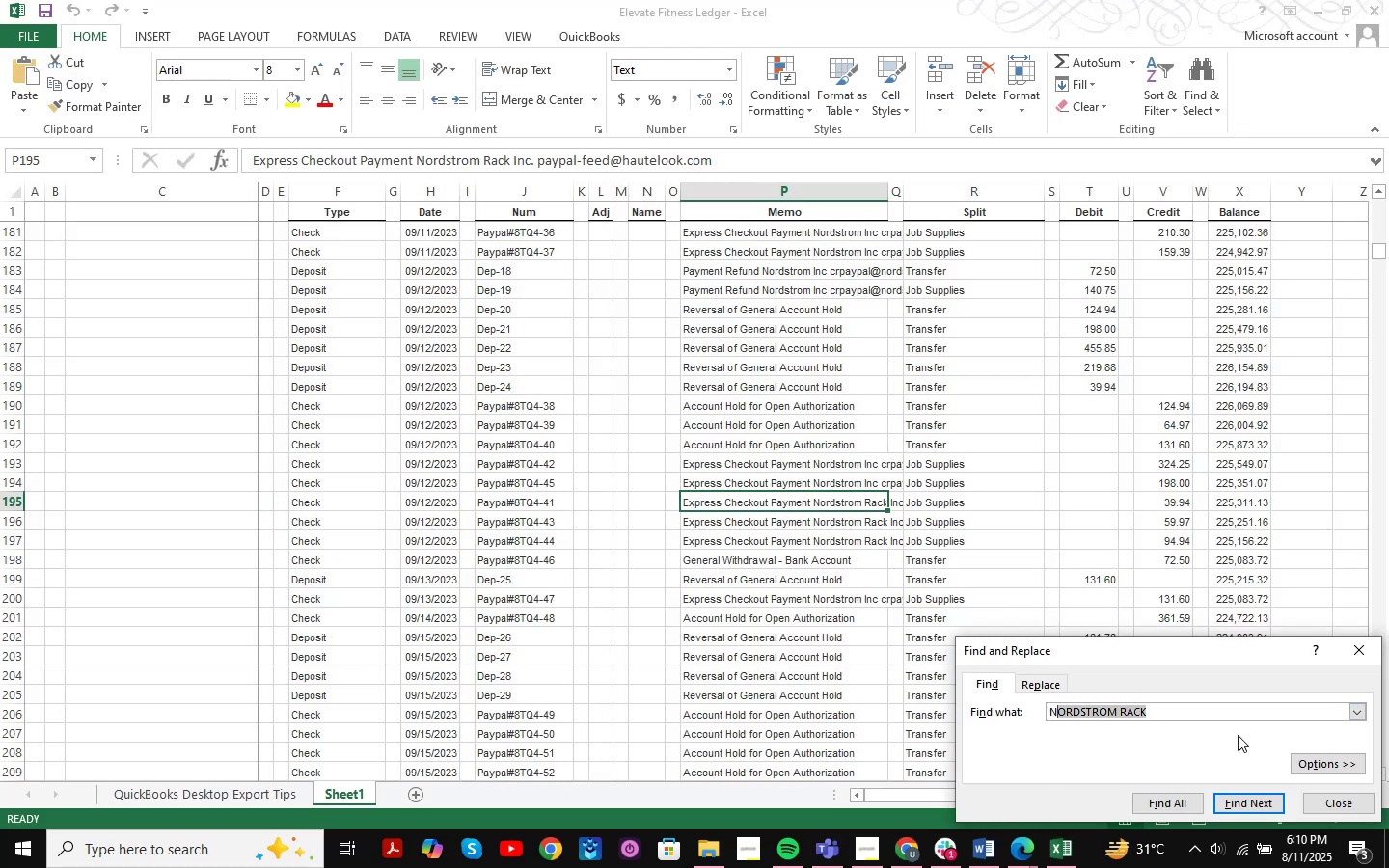 
key(Backspace)
 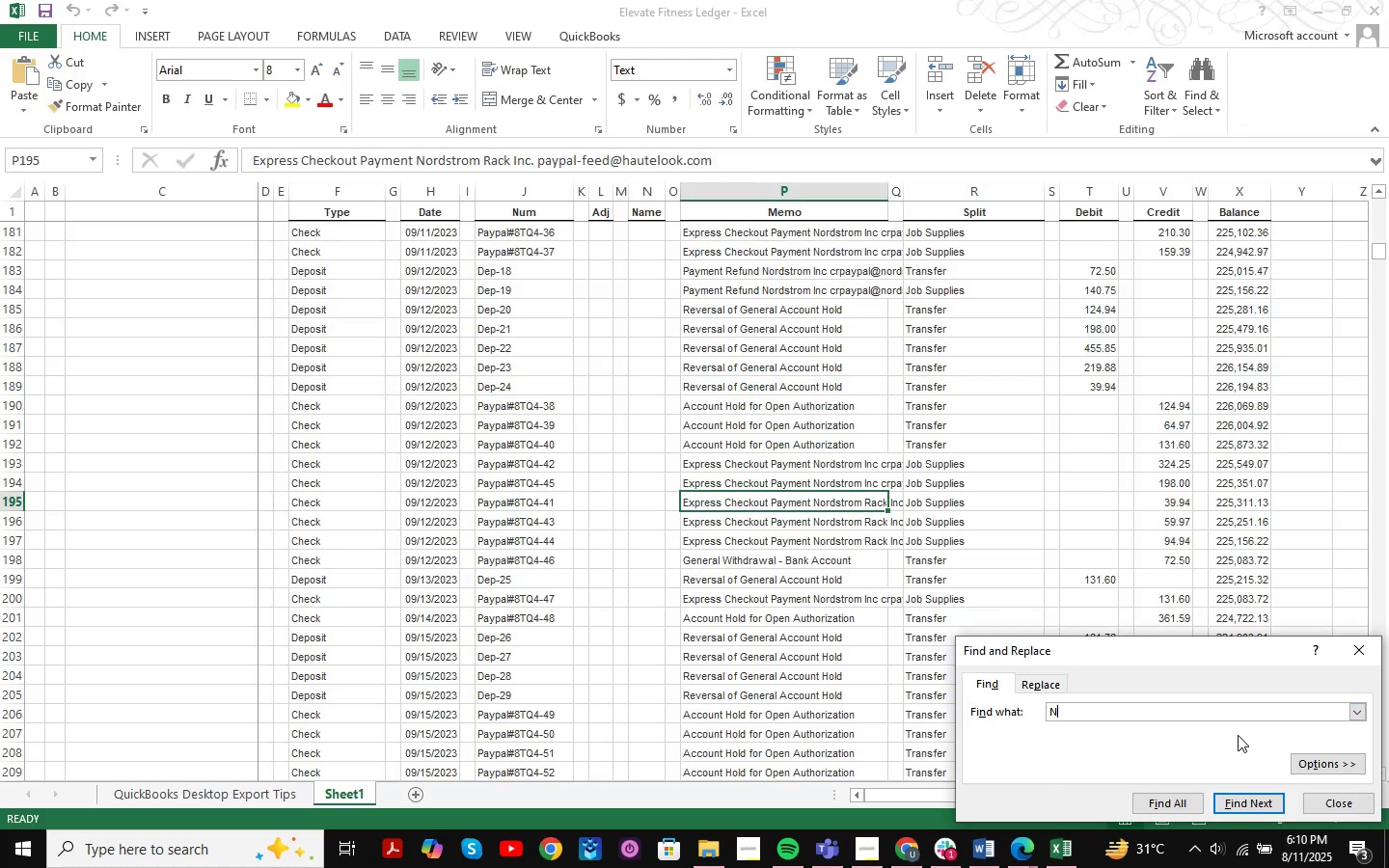 
key(Backspace)
 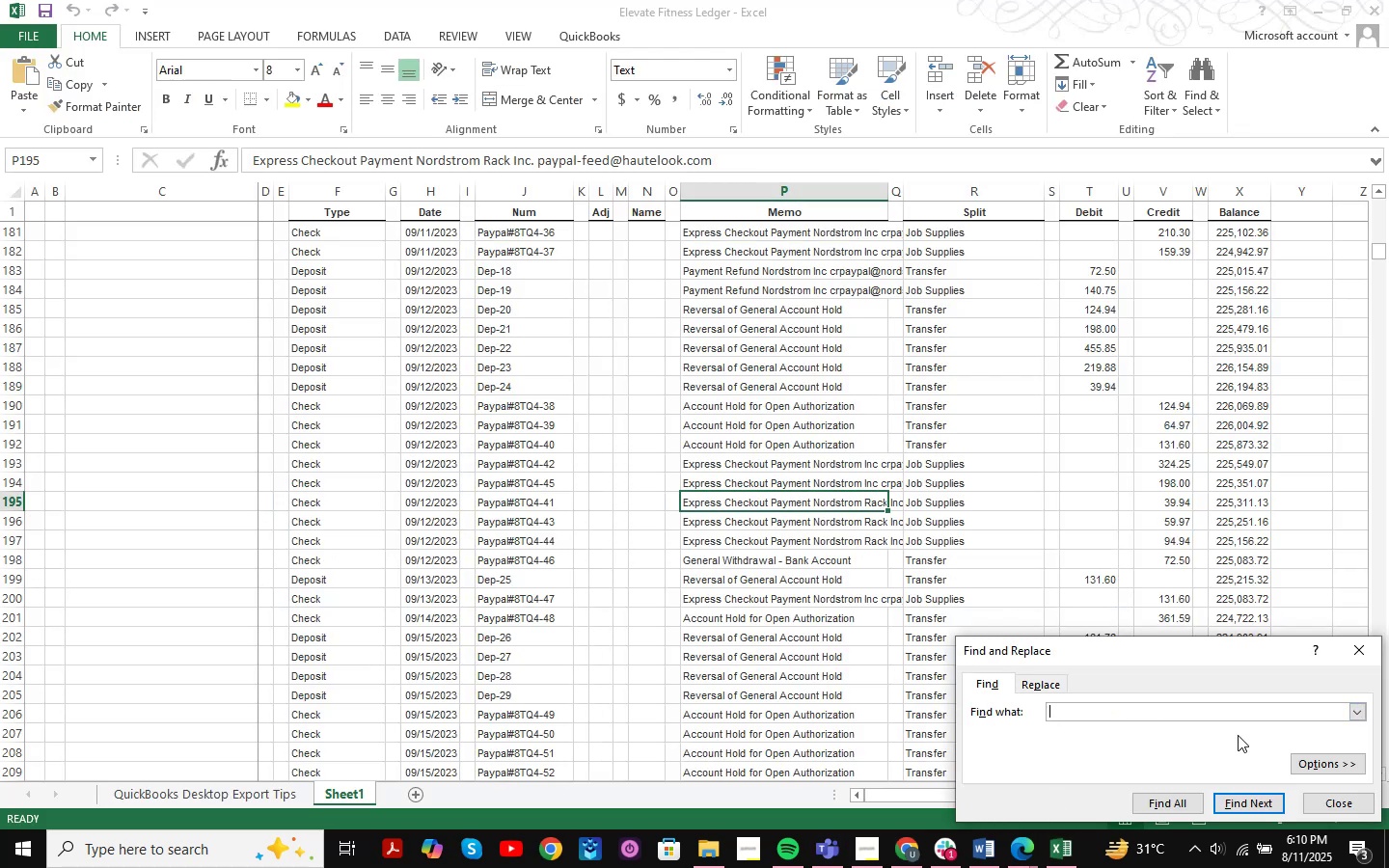 
key(Backspace)
 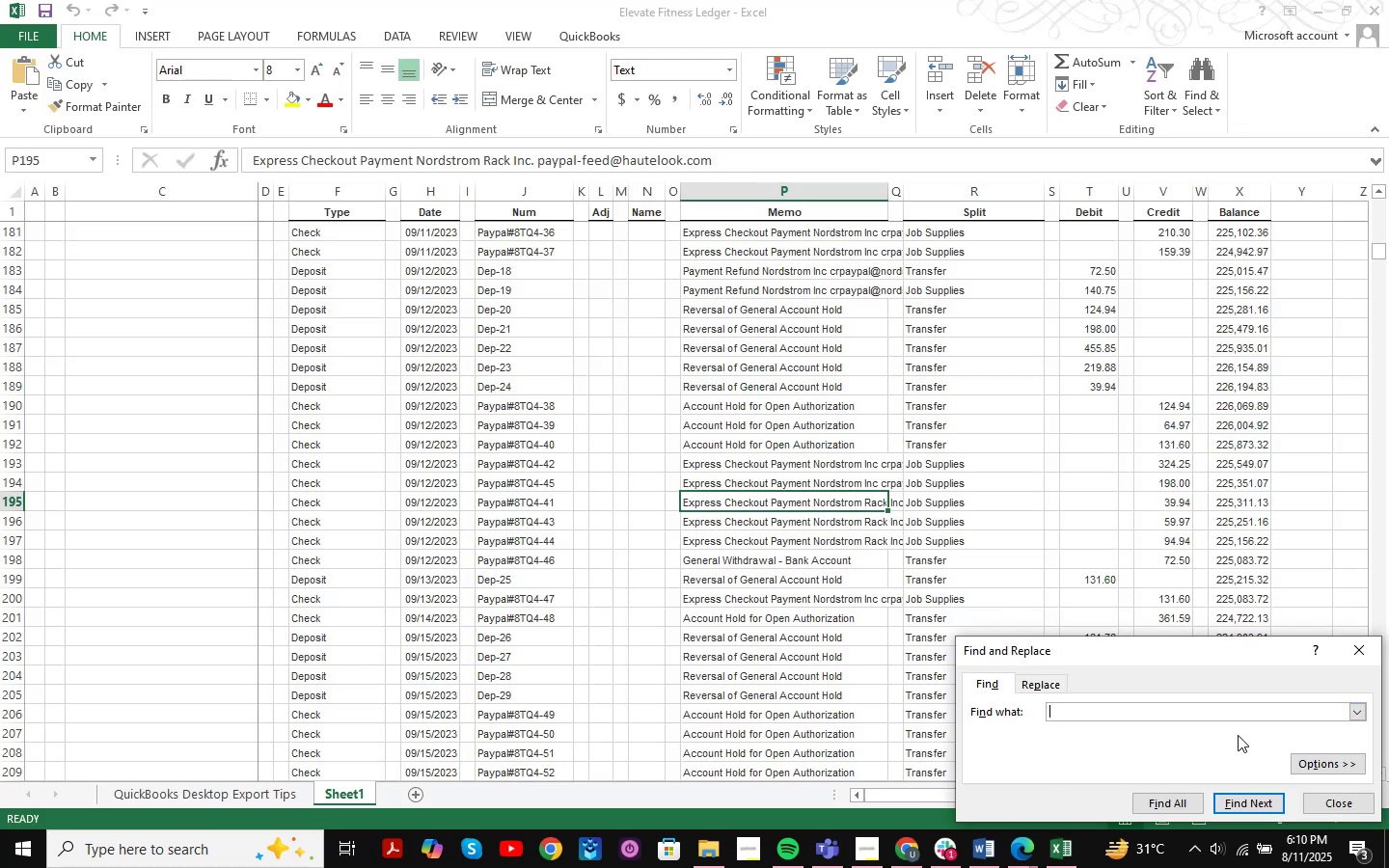 
key(Control+ControlLeft)
 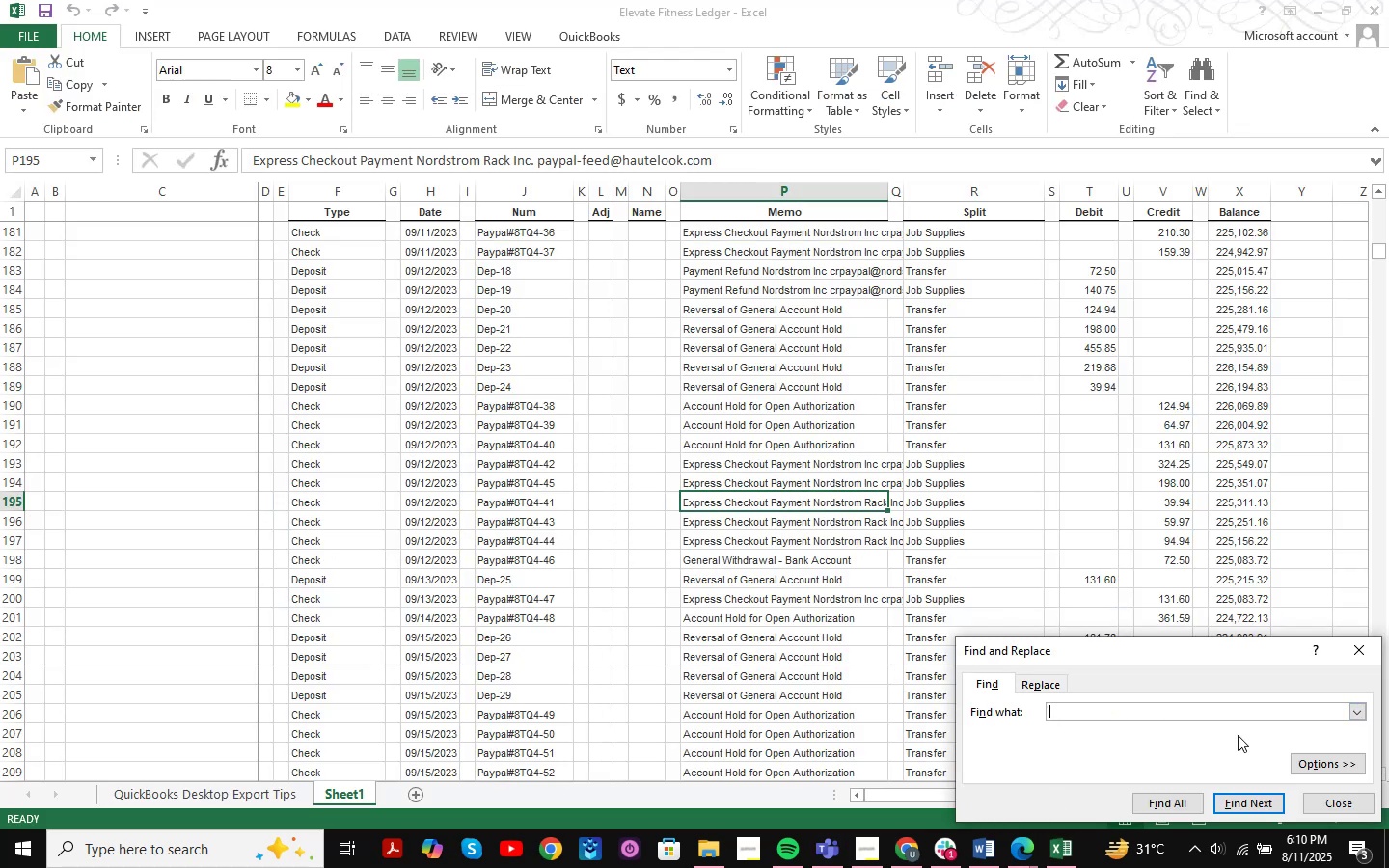 
key(Control+V)
 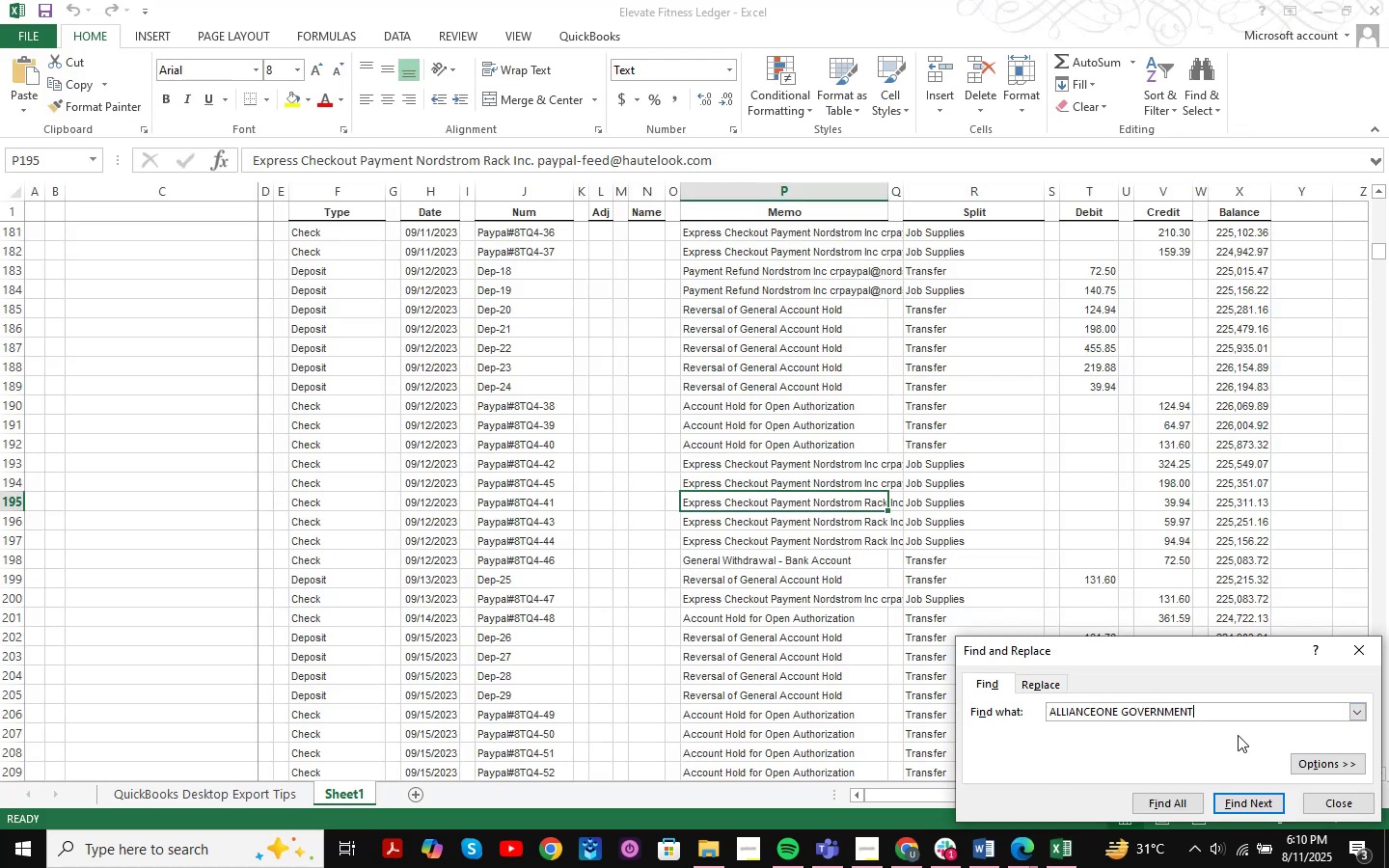 
key(NumpadEnter)
 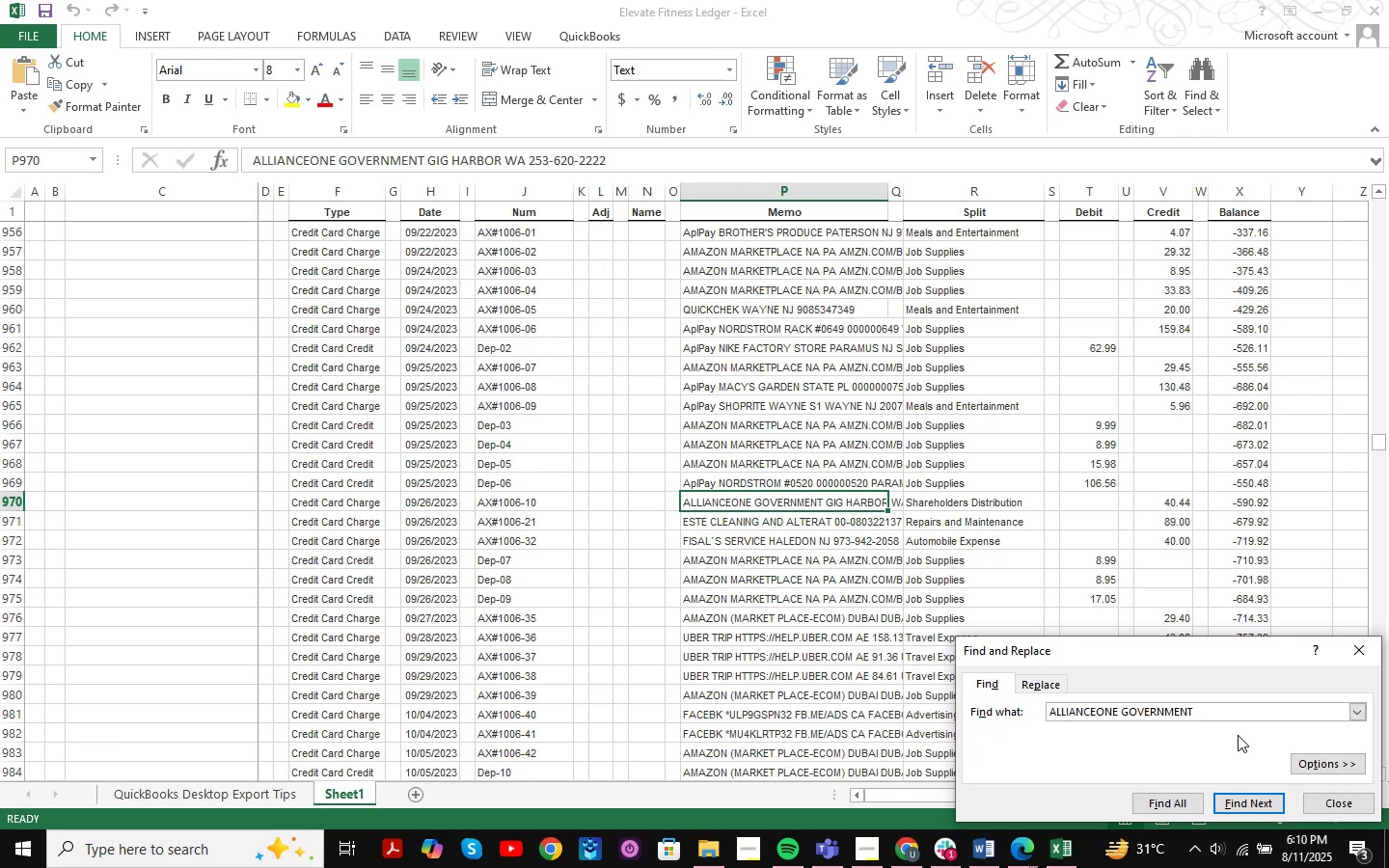 
key(NumpadEnter)
 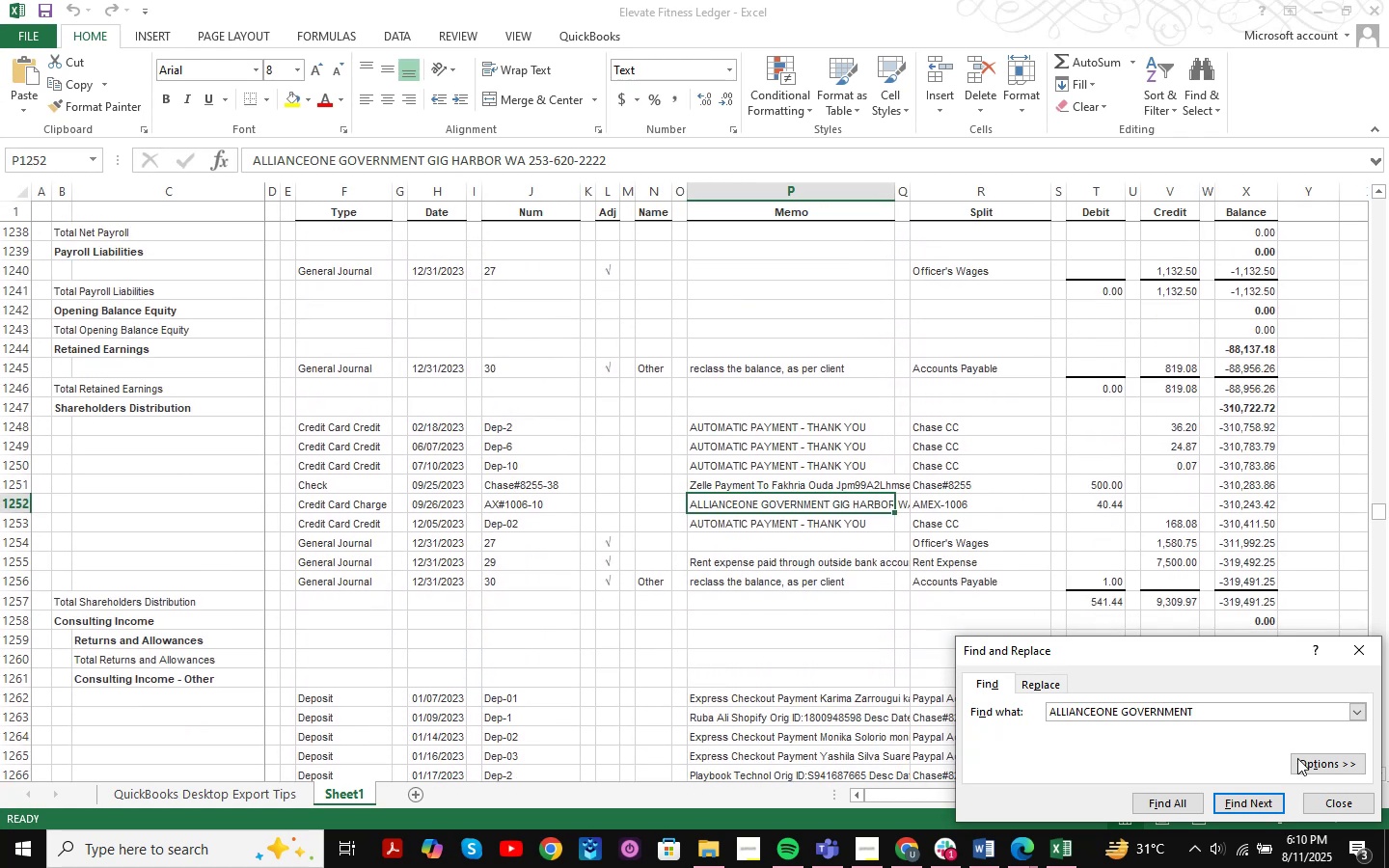 
left_click([1367, 800])
 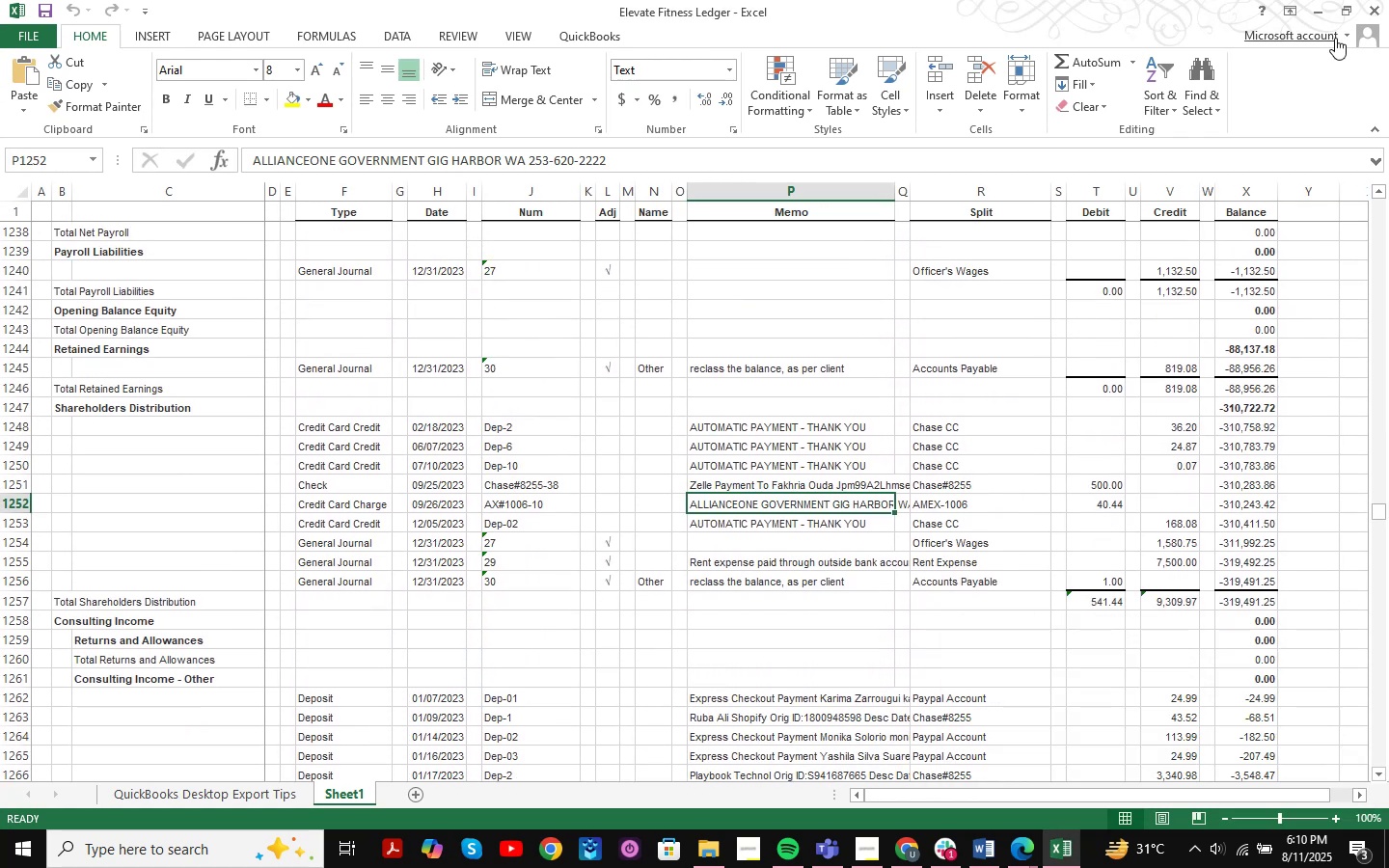 
left_click([1312, 2])
 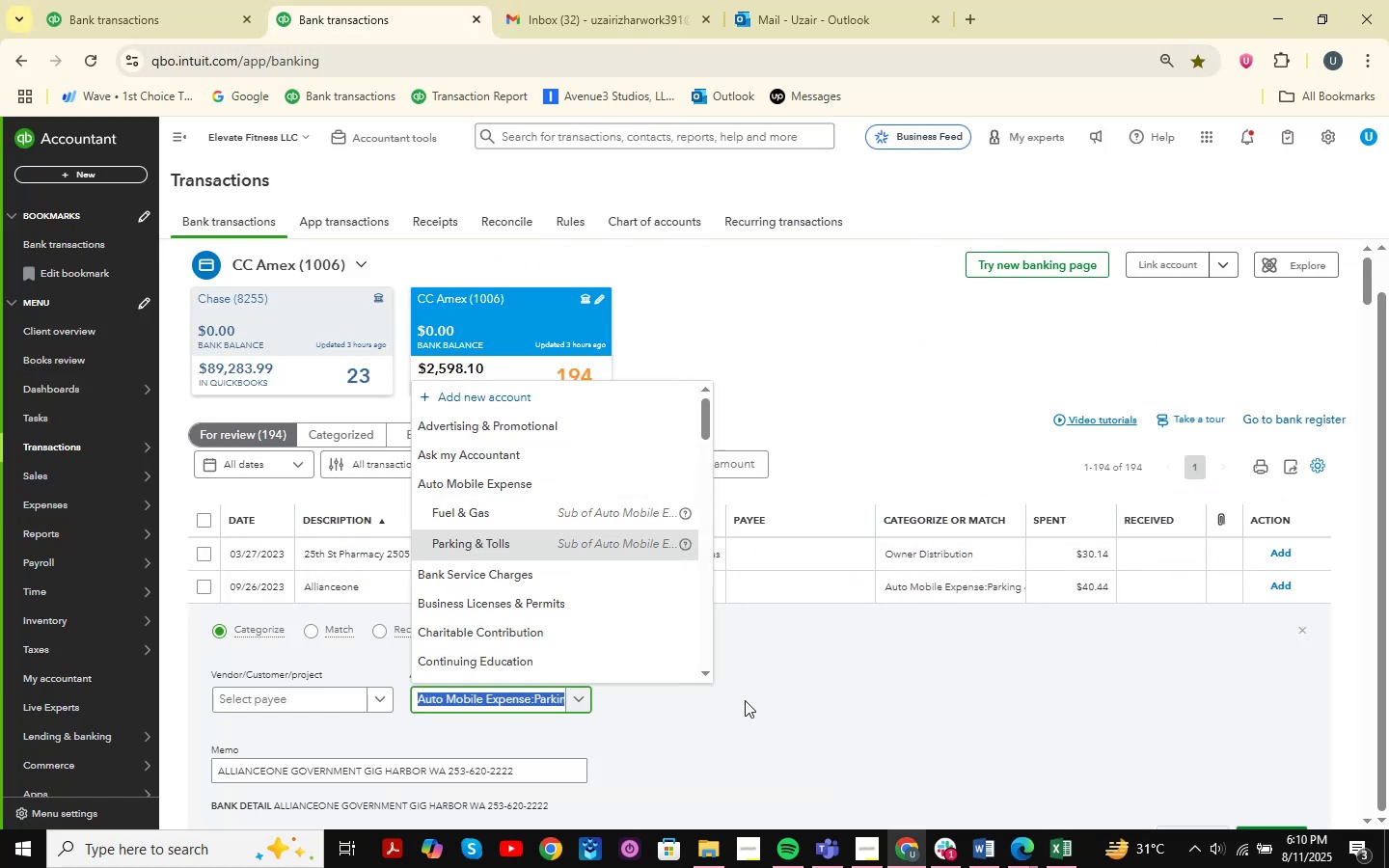 
left_click([634, 709])
 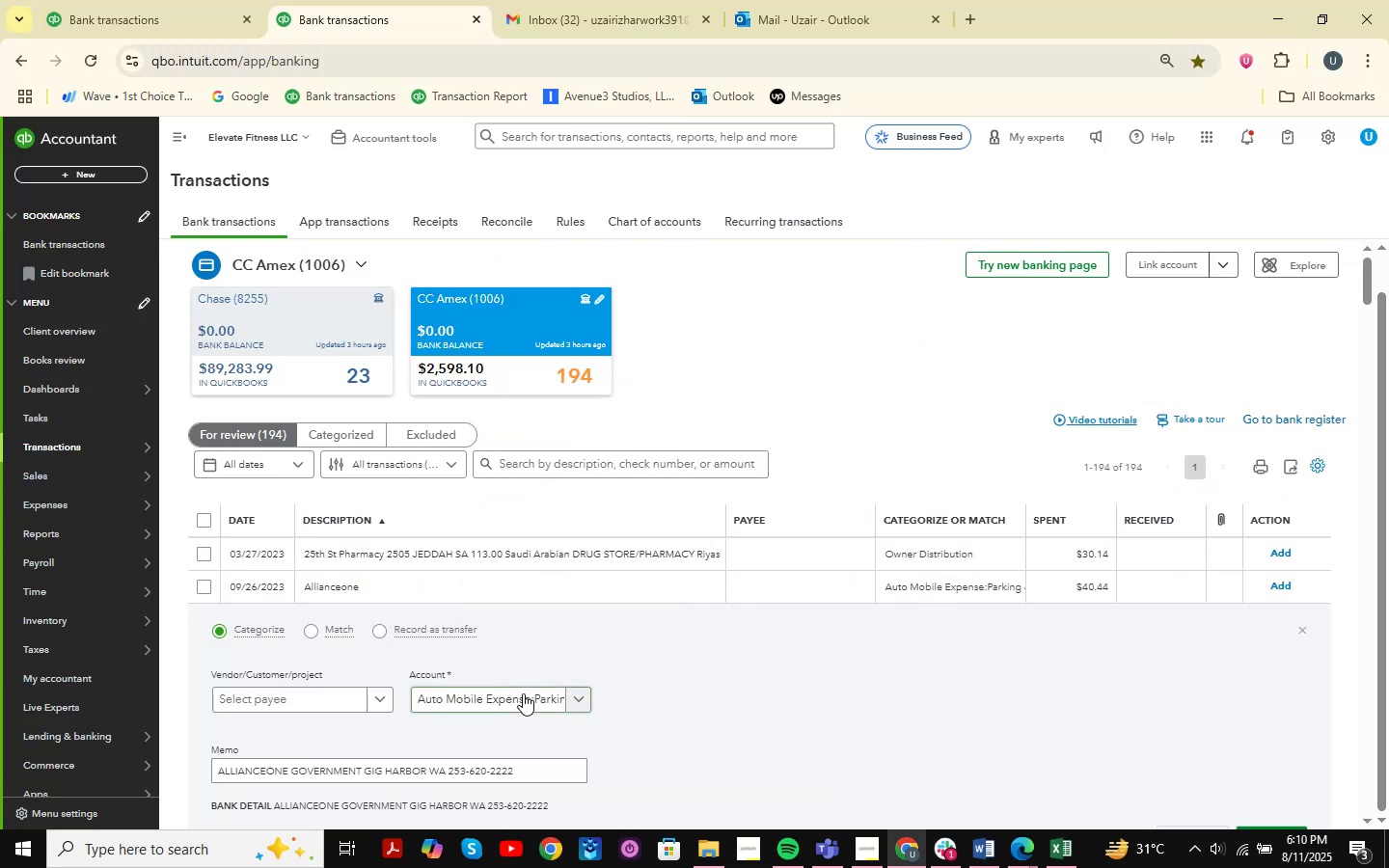 
left_click([521, 693])
 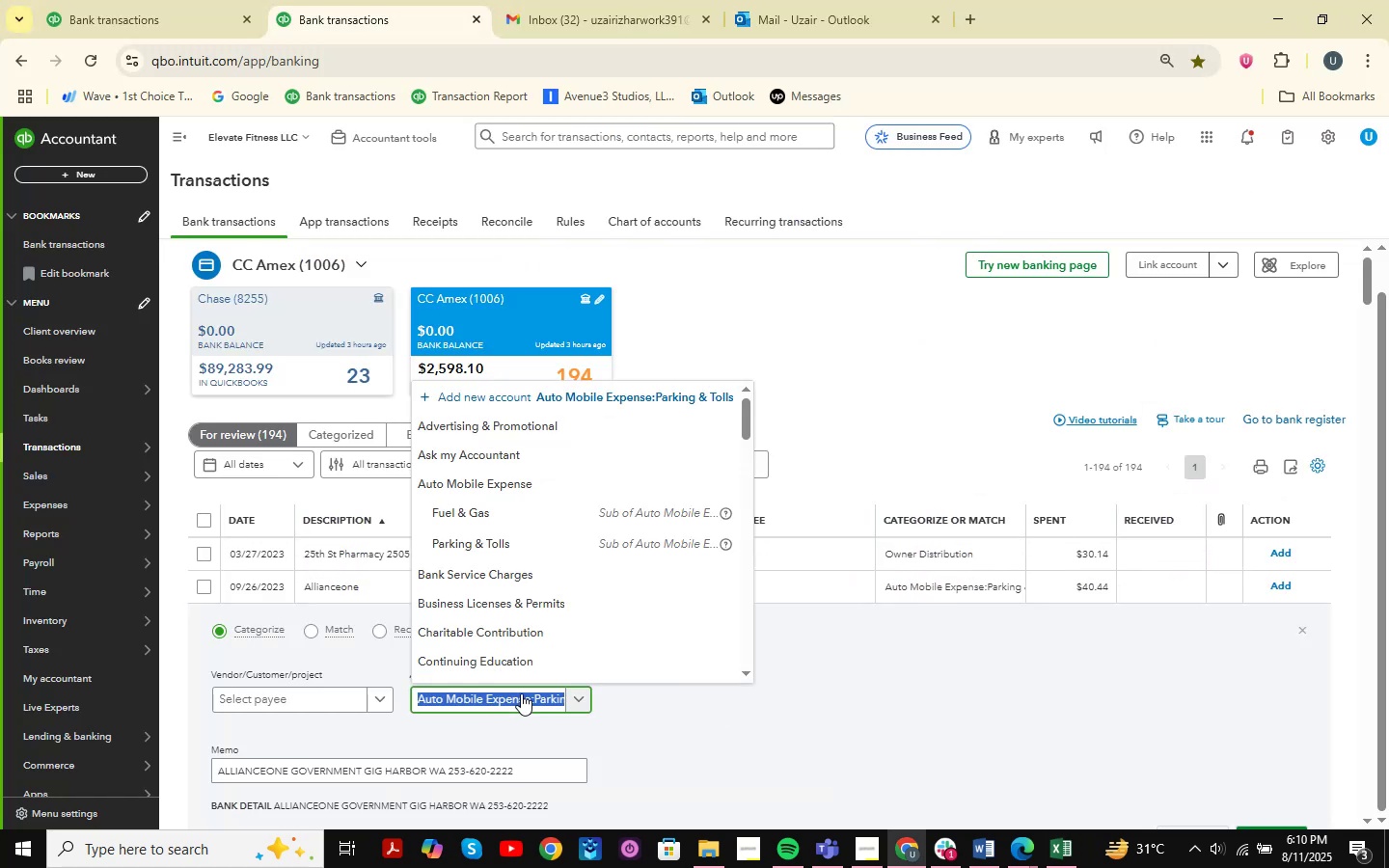 
type(share)
 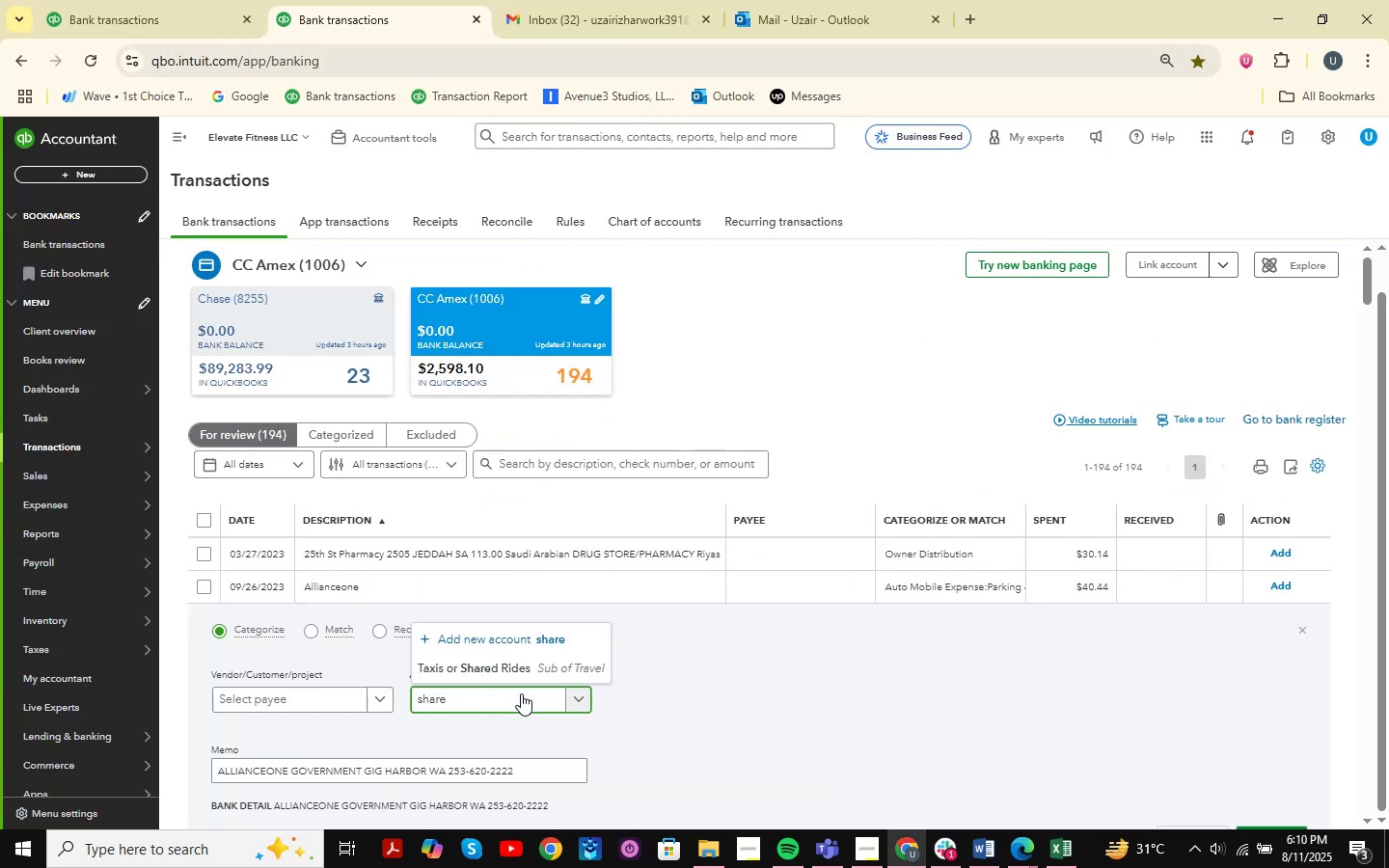 
key(ArrowDown)
 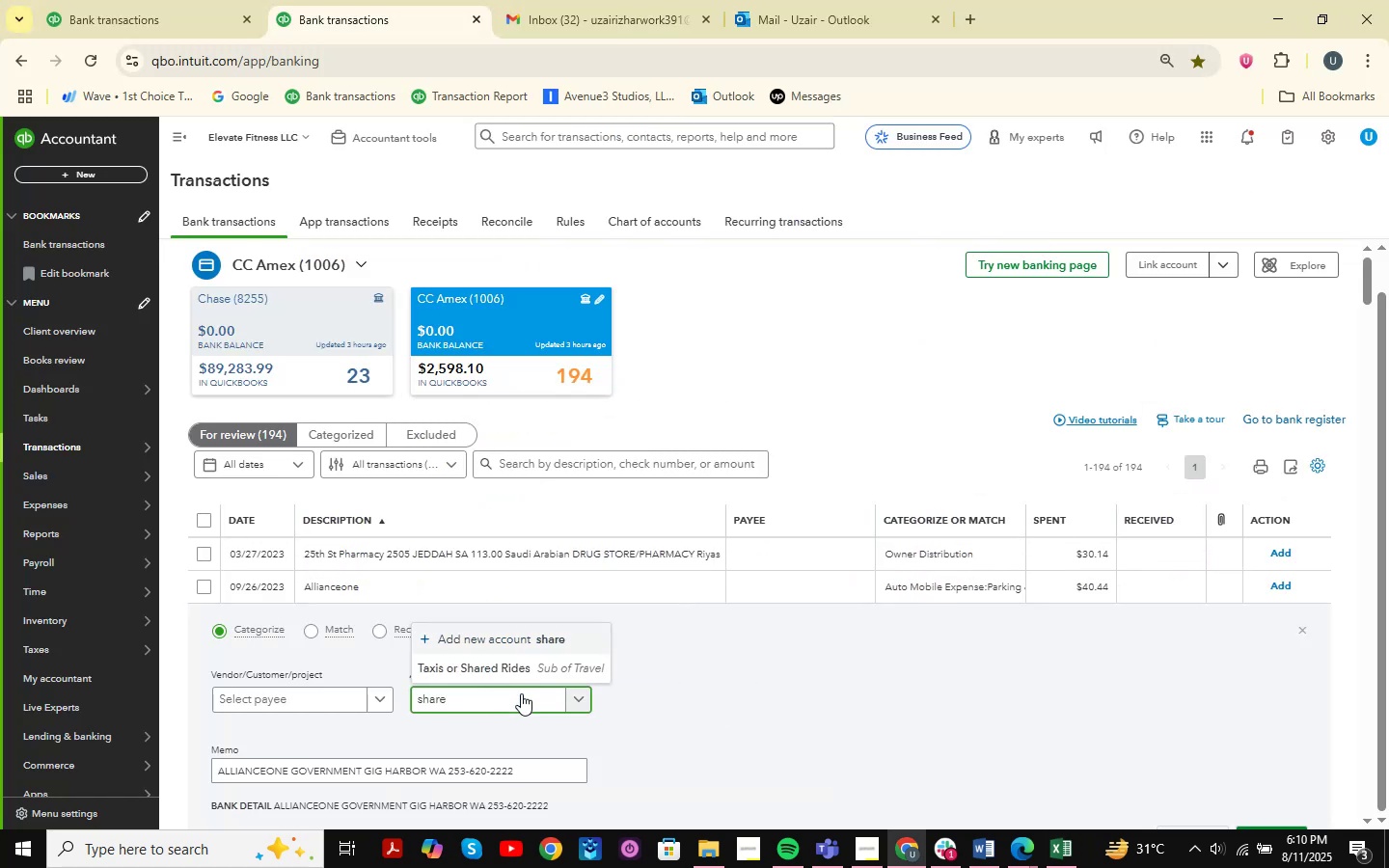 
key(ArrowDown)
 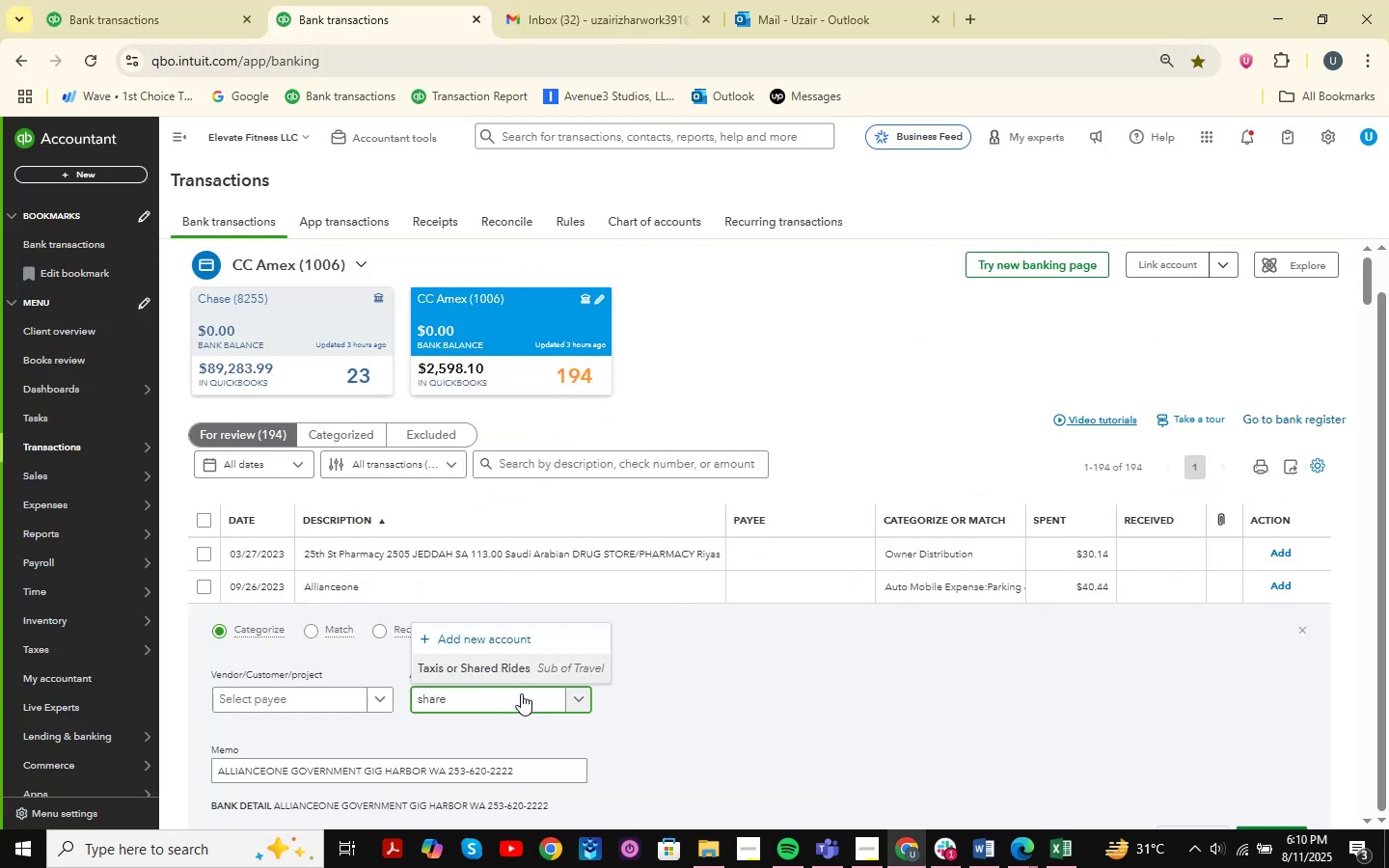 
key(Backspace)
key(Backspace)
key(Backspace)
key(Backspace)
key(Backspace)
key(Backspace)
type(owner )
 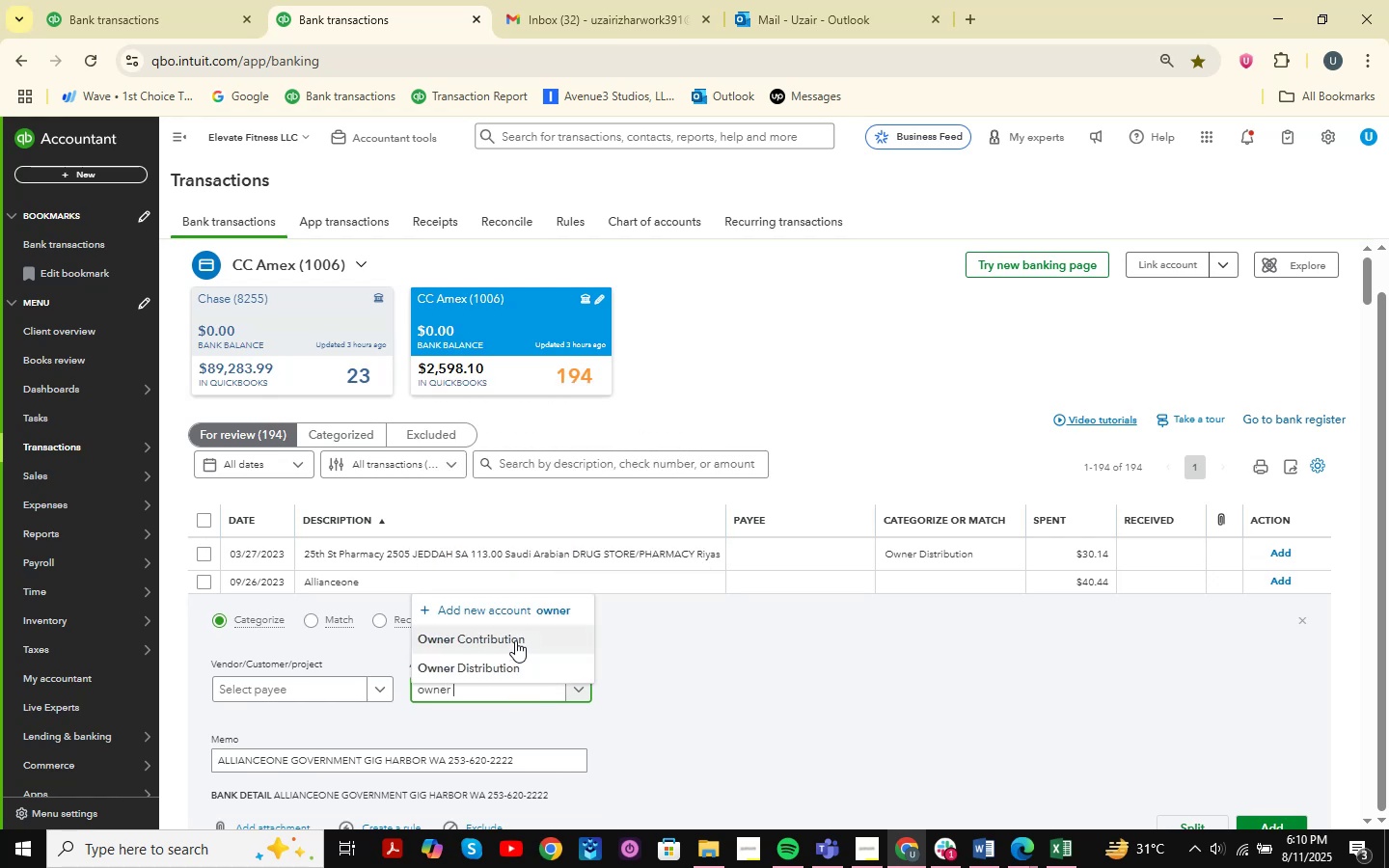 
left_click([514, 659])
 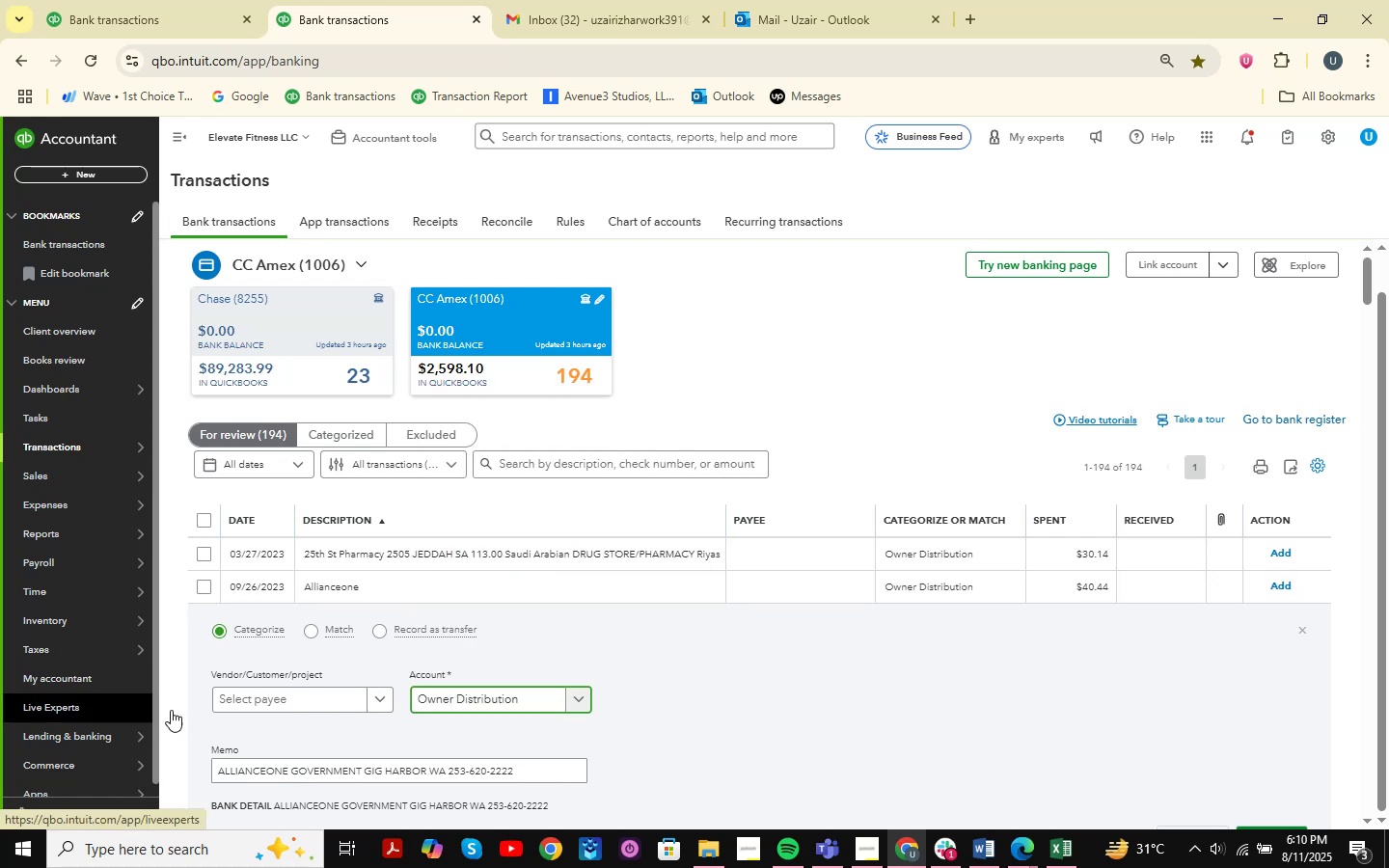 
left_click([258, 705])
 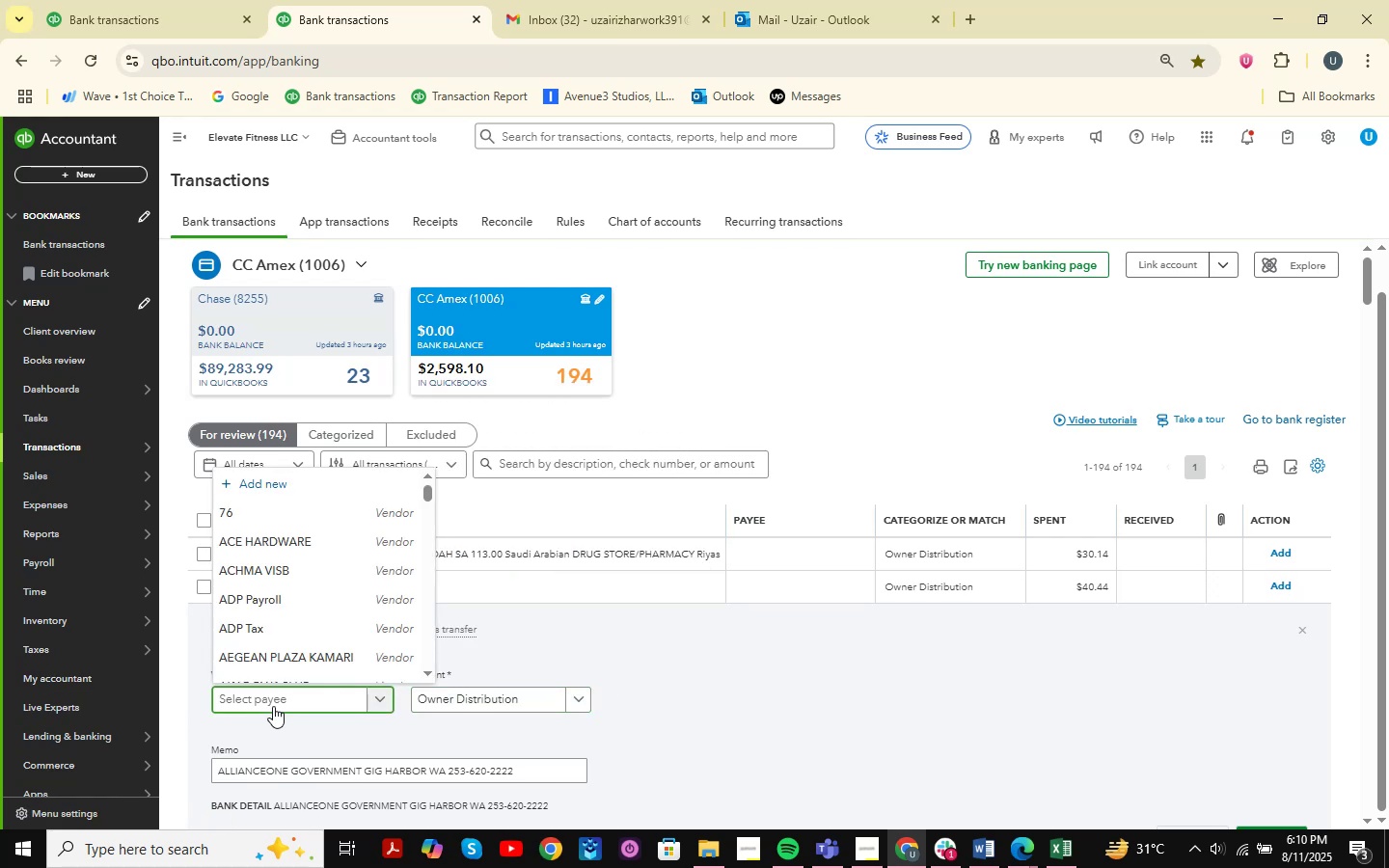 
type(ALLIAMCEONE )
 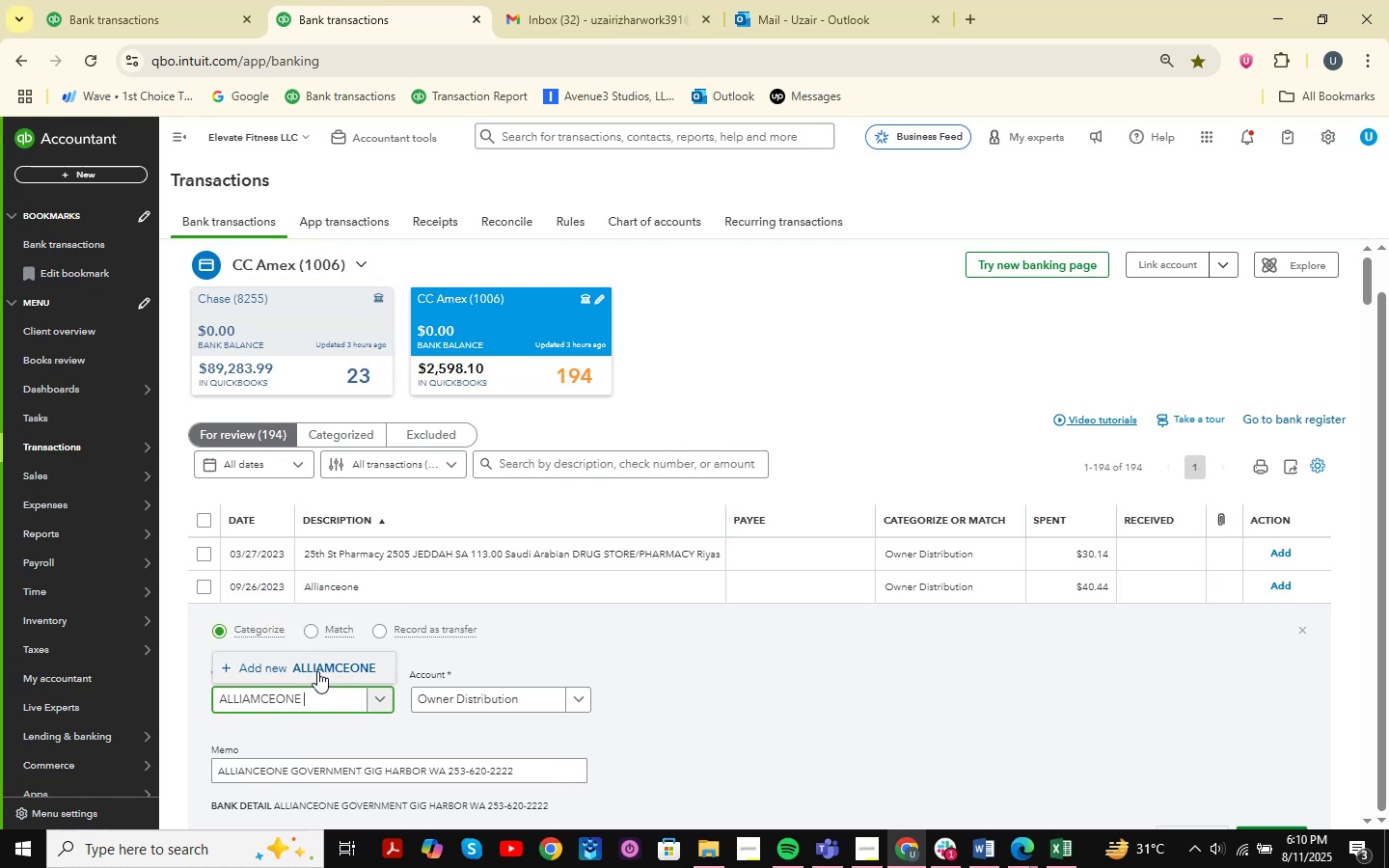 
left_click([321, 668])
 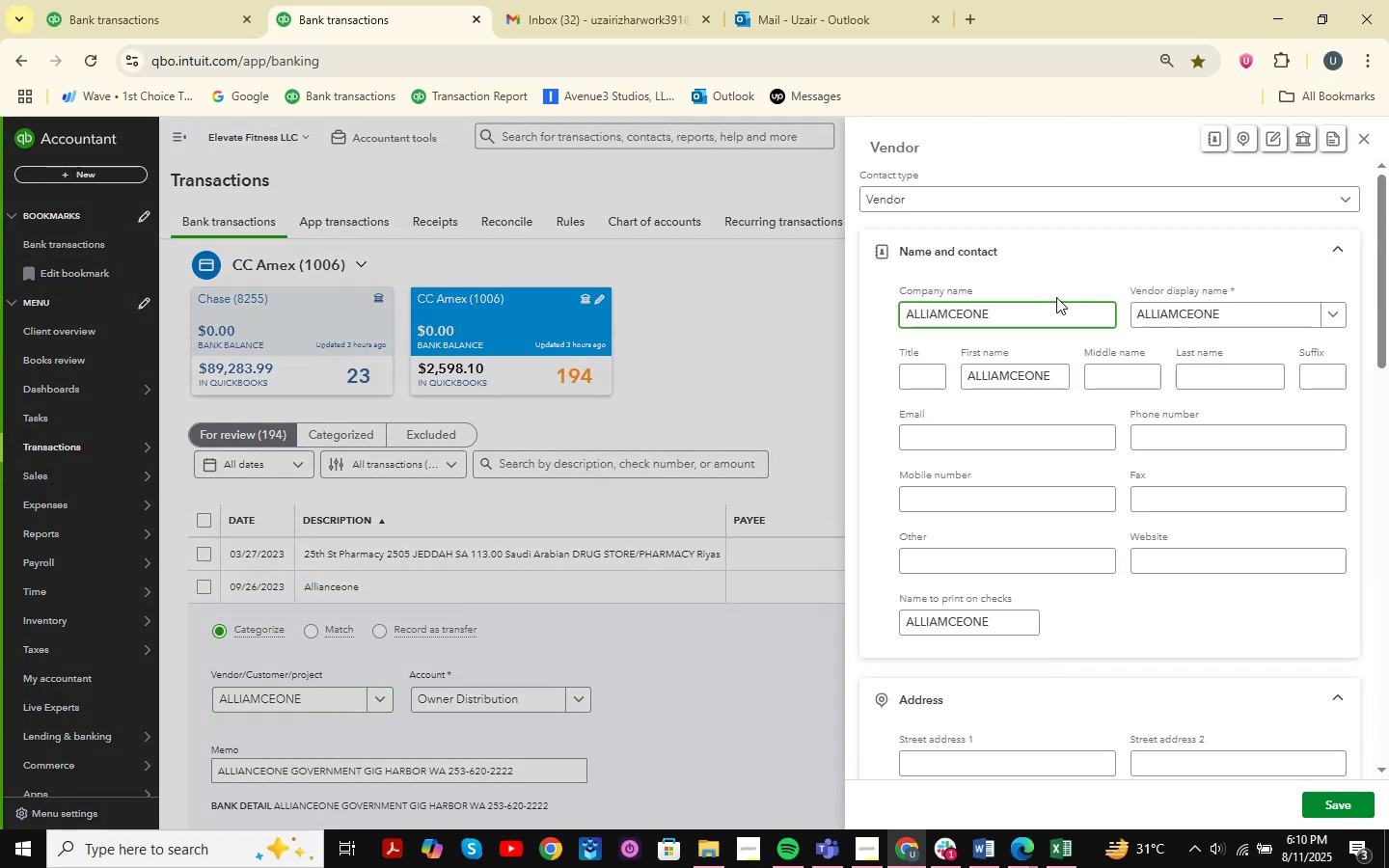 
left_click([1018, 314])
 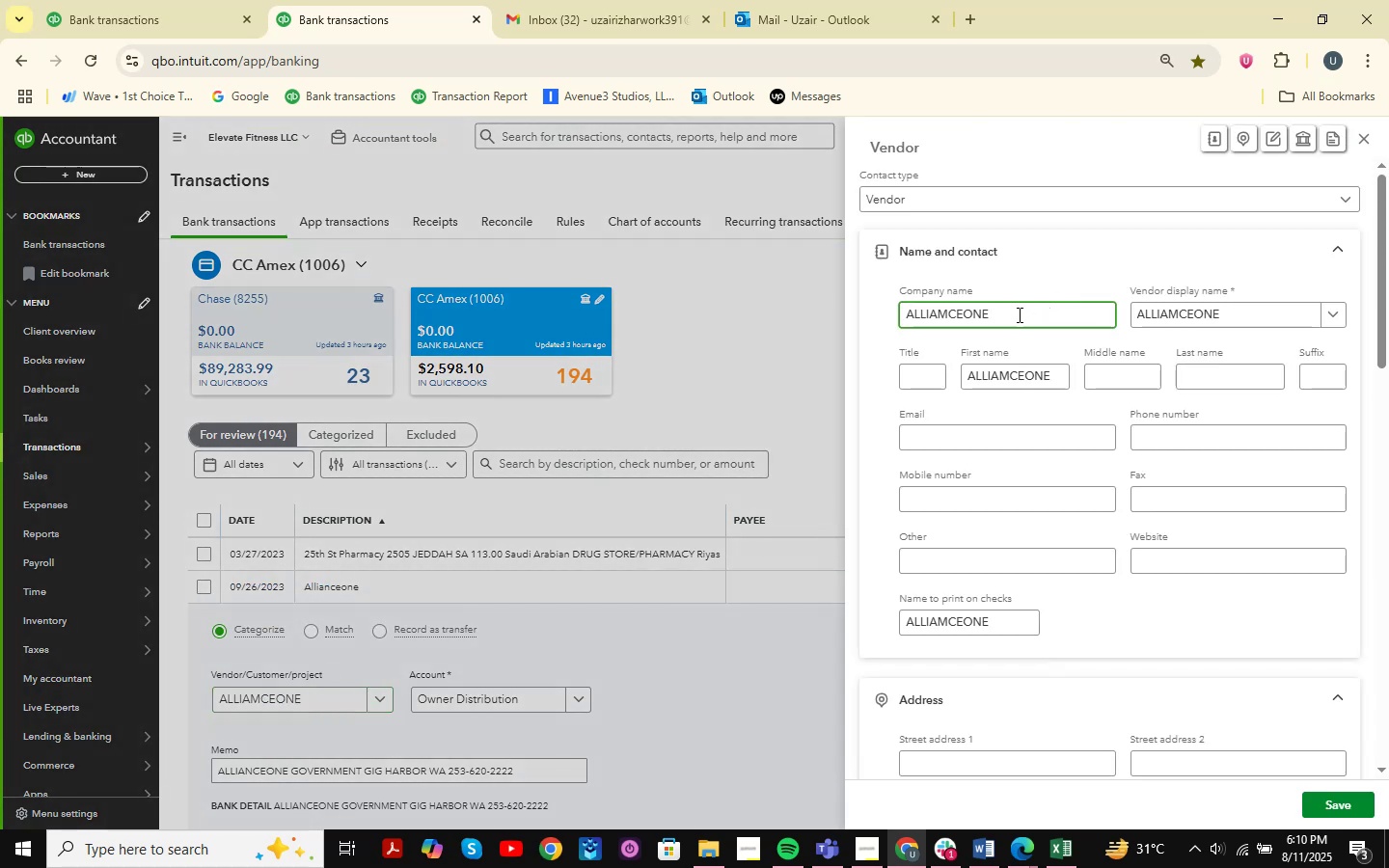 
key(Backspace)
key(Backspace)
key(Backspace)
key(Backspace)
key(Backspace)
key(Backspace)
key(Backspace)
key(Backspace)
key(Backspace)
key(Backspace)
type(LI)
 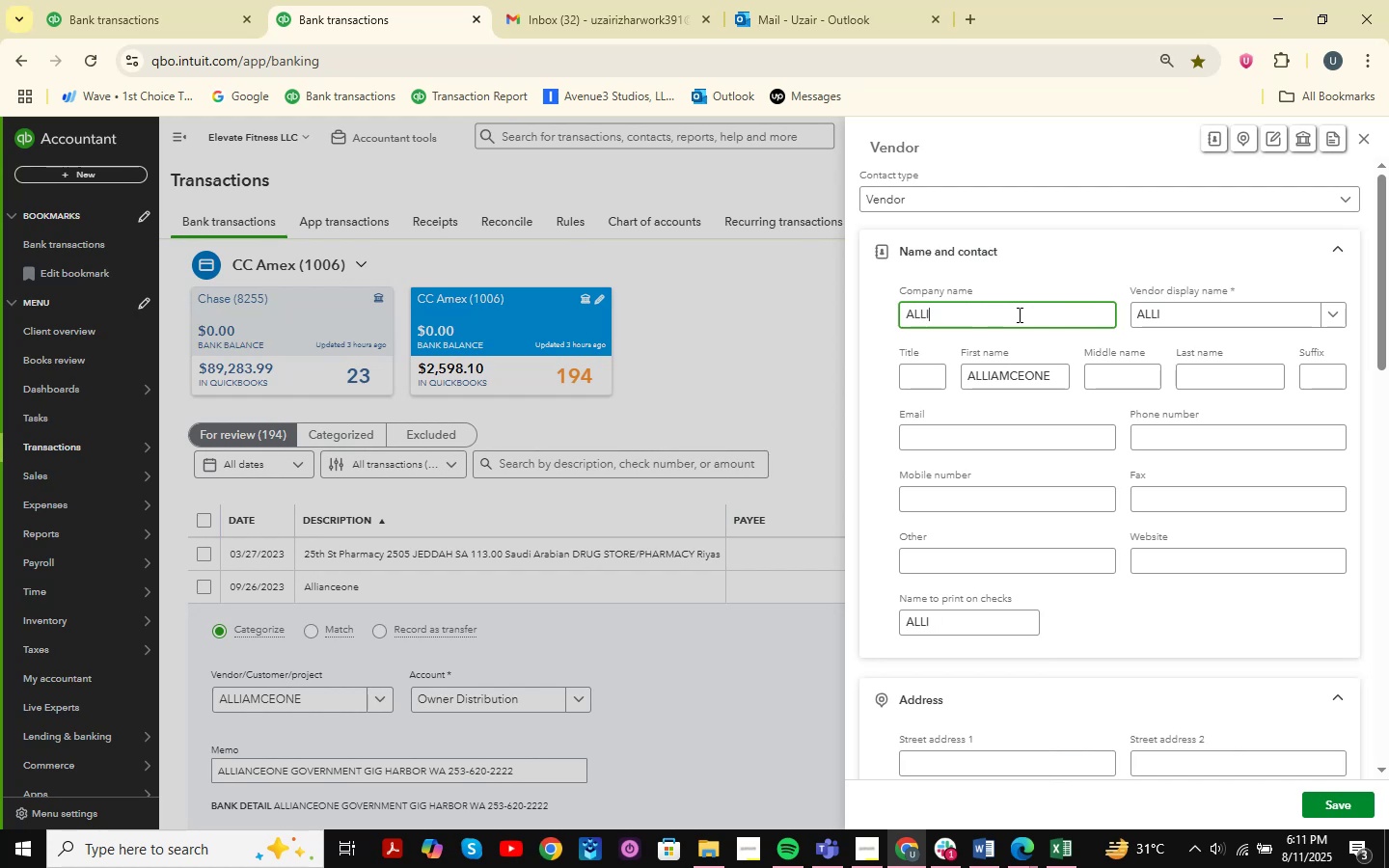 
type(ANCEONE )
 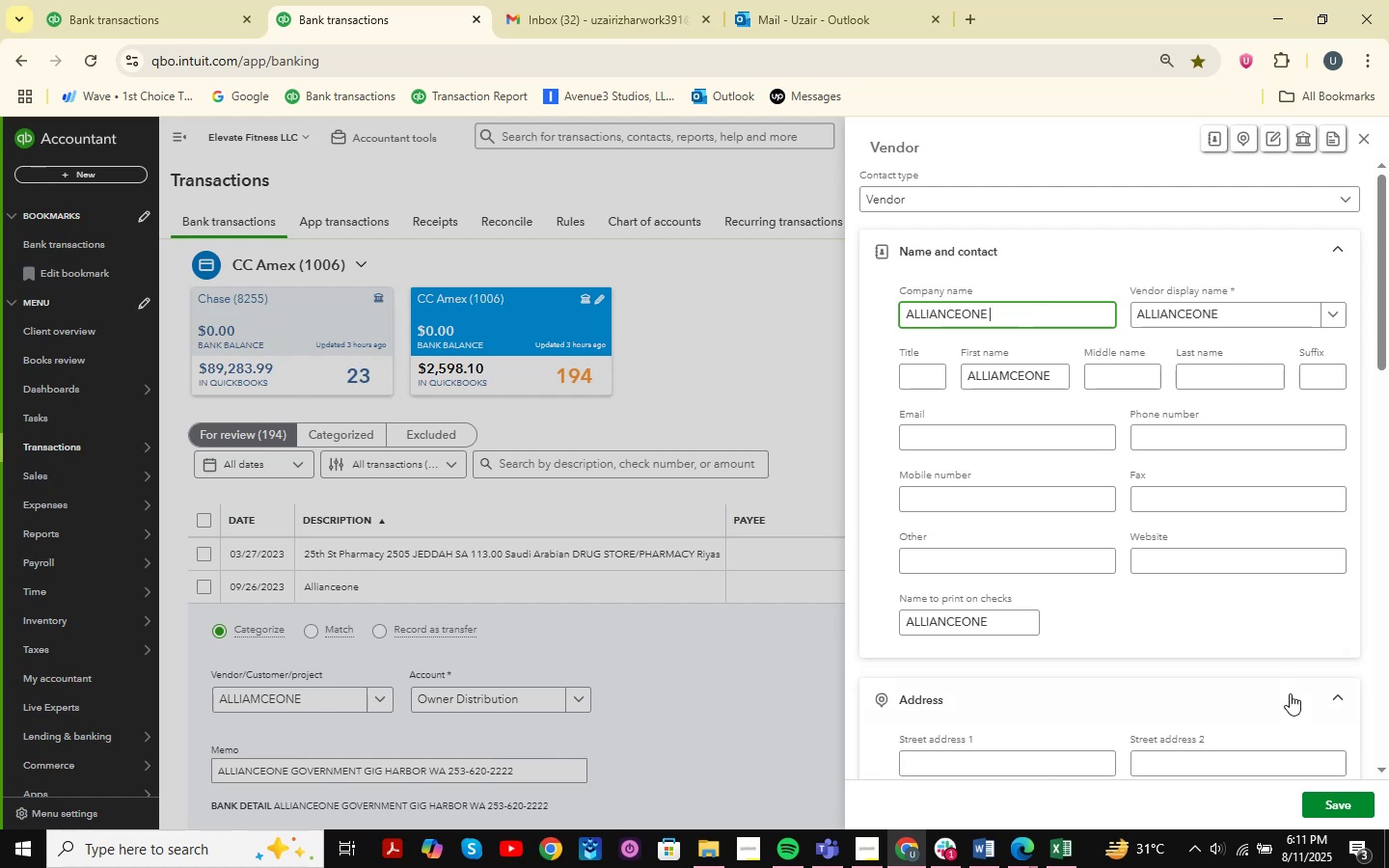 
left_click([1345, 811])
 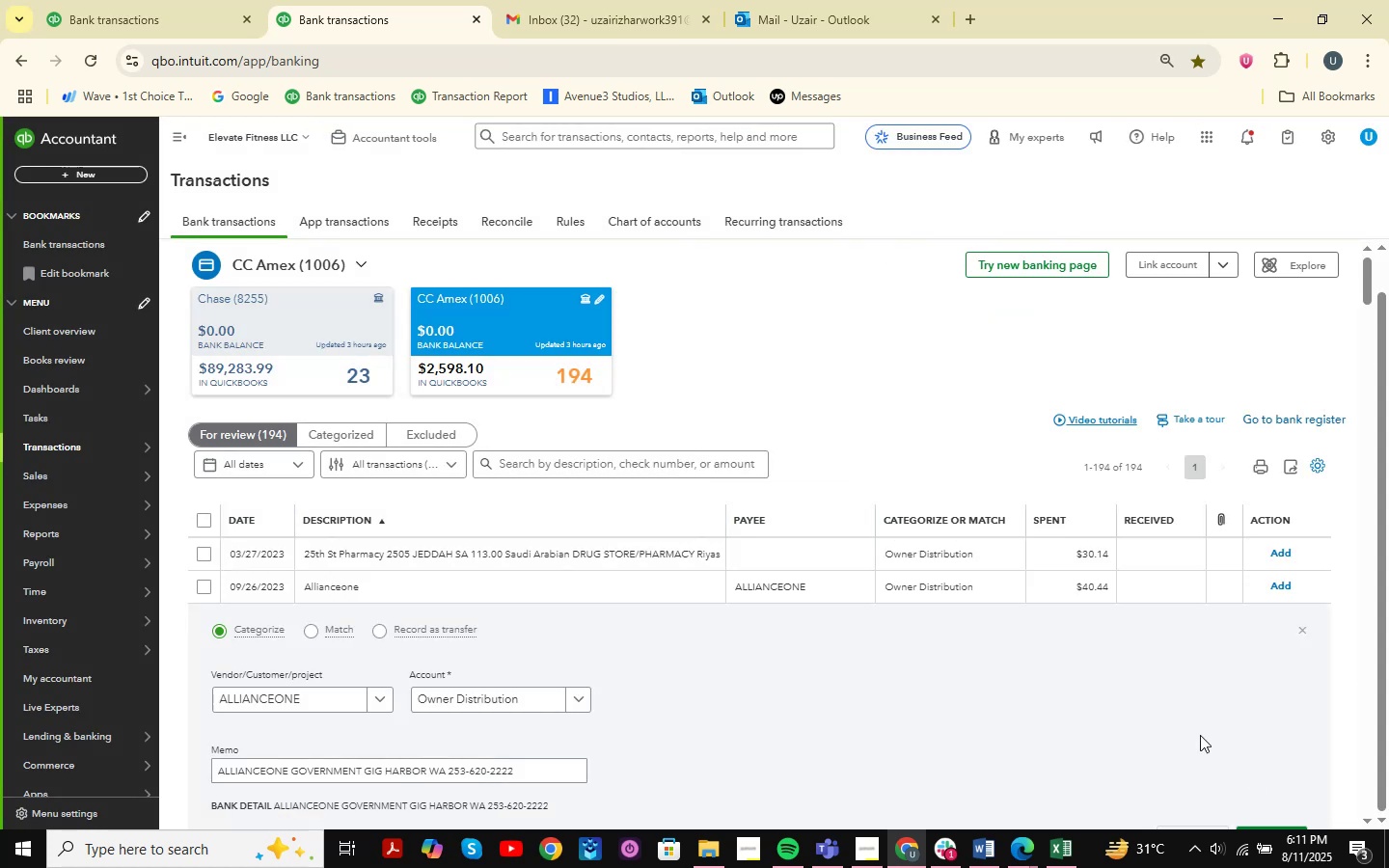 
scroll: coordinate [1185, 686], scroll_direction: down, amount: 2.0
 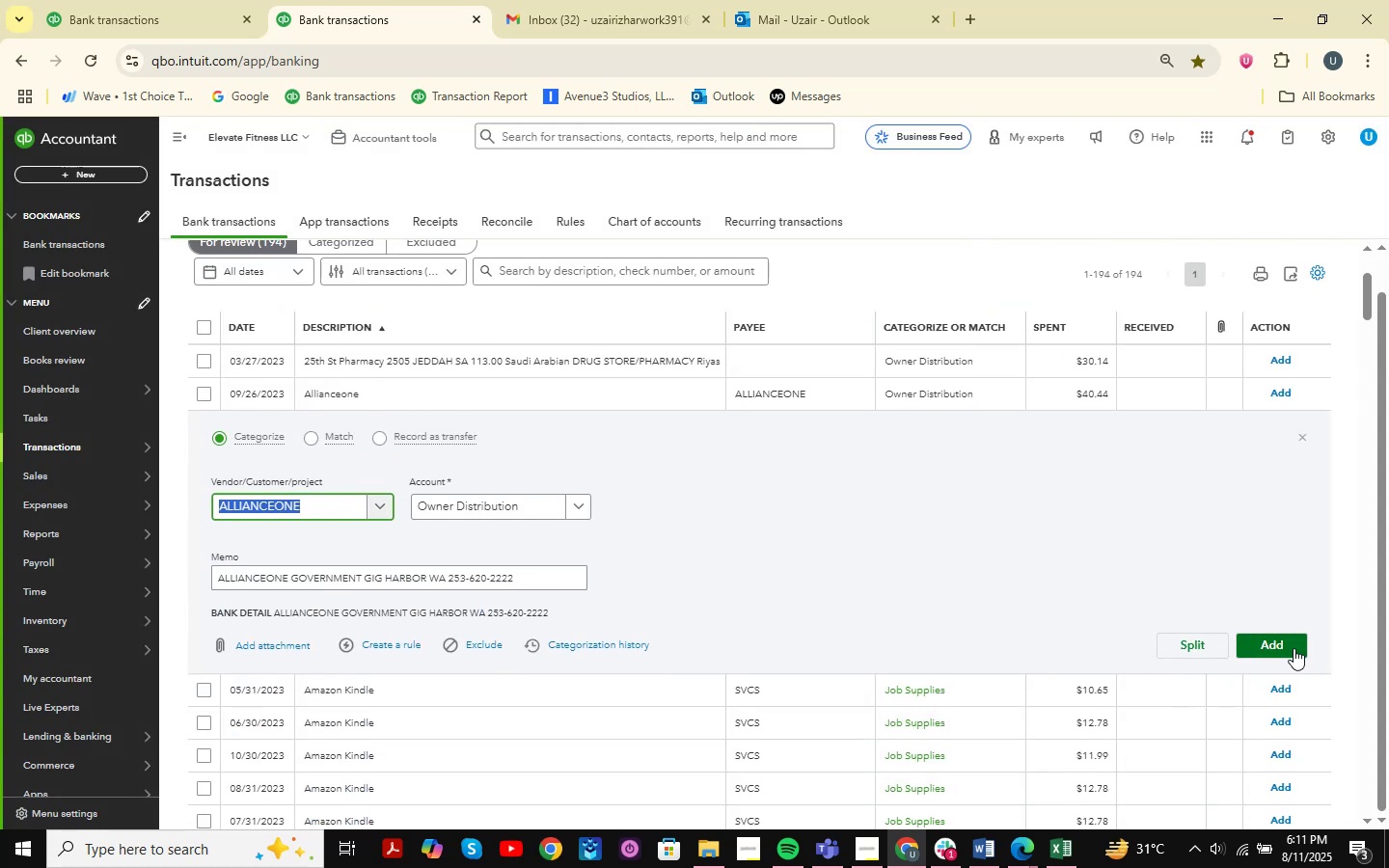 
left_click([1281, 652])
 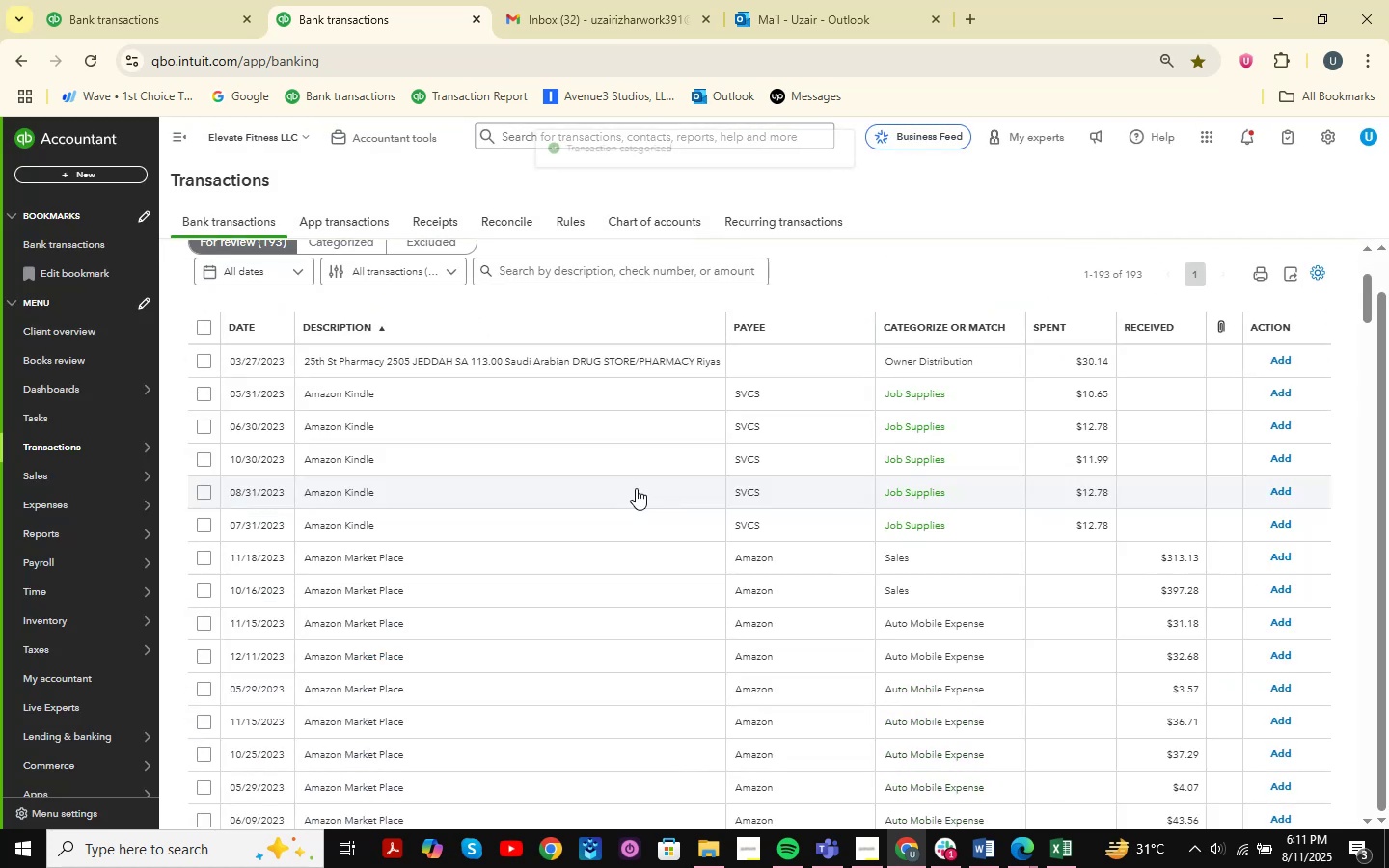 
scroll: coordinate [636, 488], scroll_direction: down, amount: 8.0
 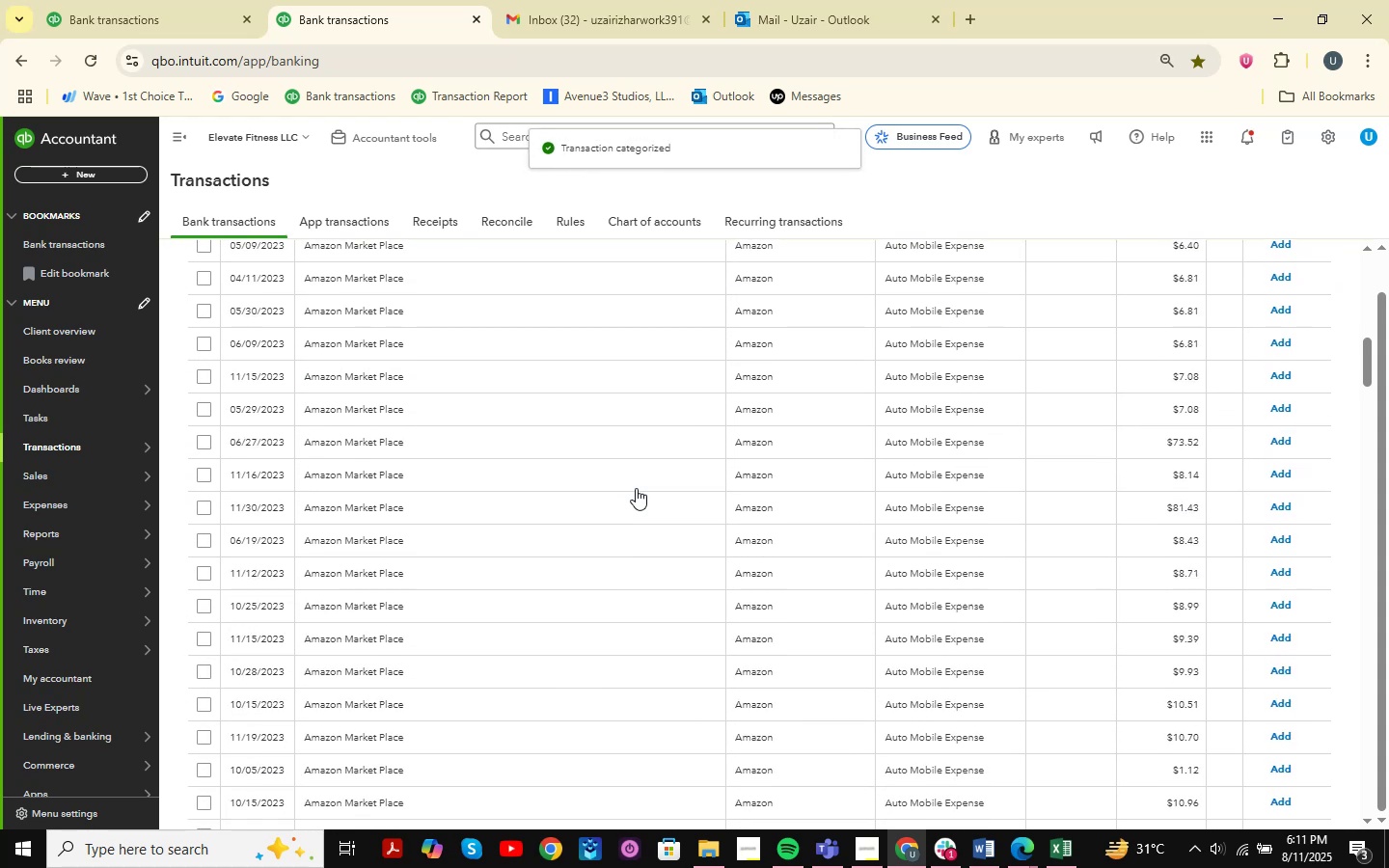 
scroll: coordinate [636, 488], scroll_direction: up, amount: 10.0
 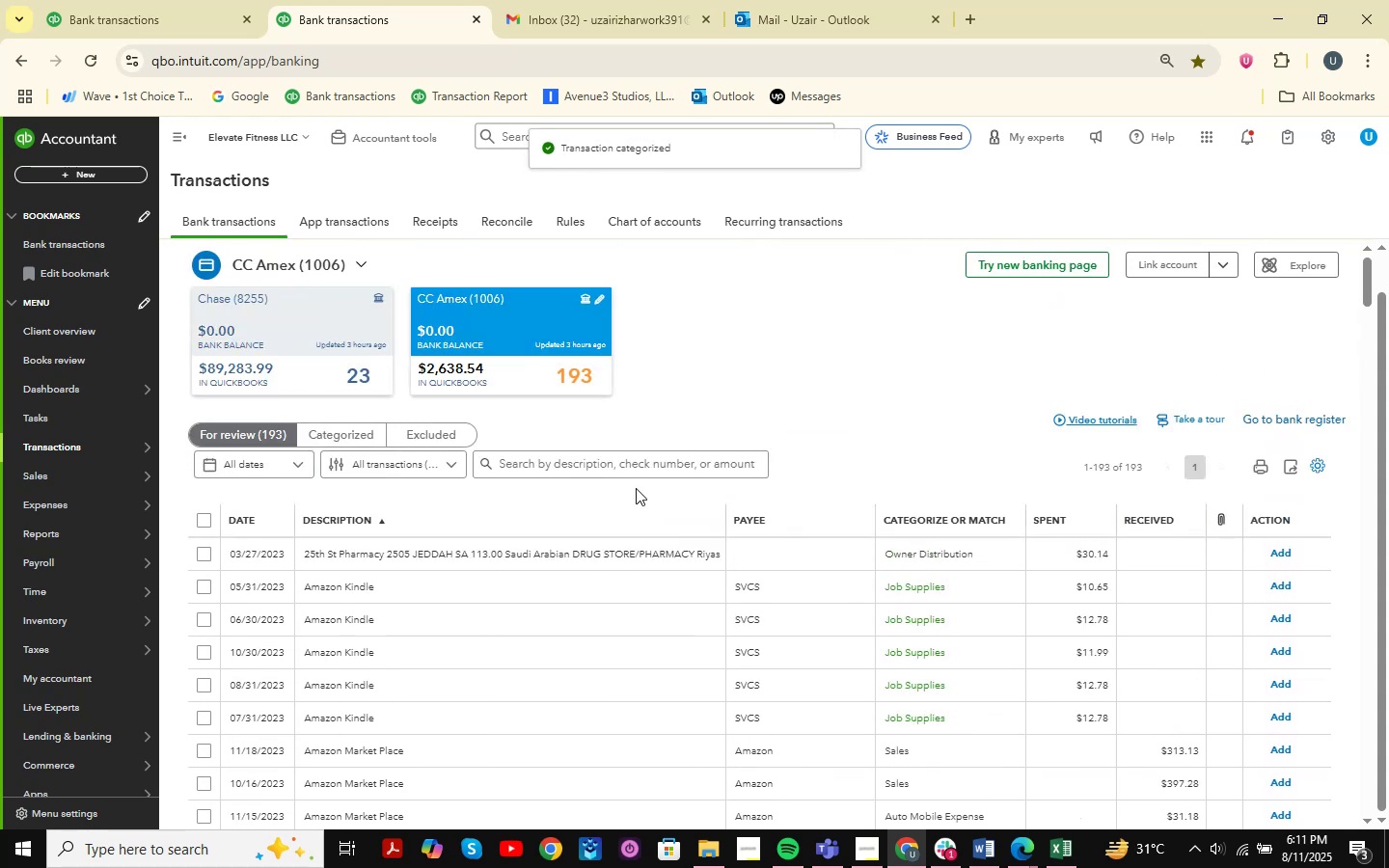 
scroll: coordinate [636, 488], scroll_direction: down, amount: 1.0
 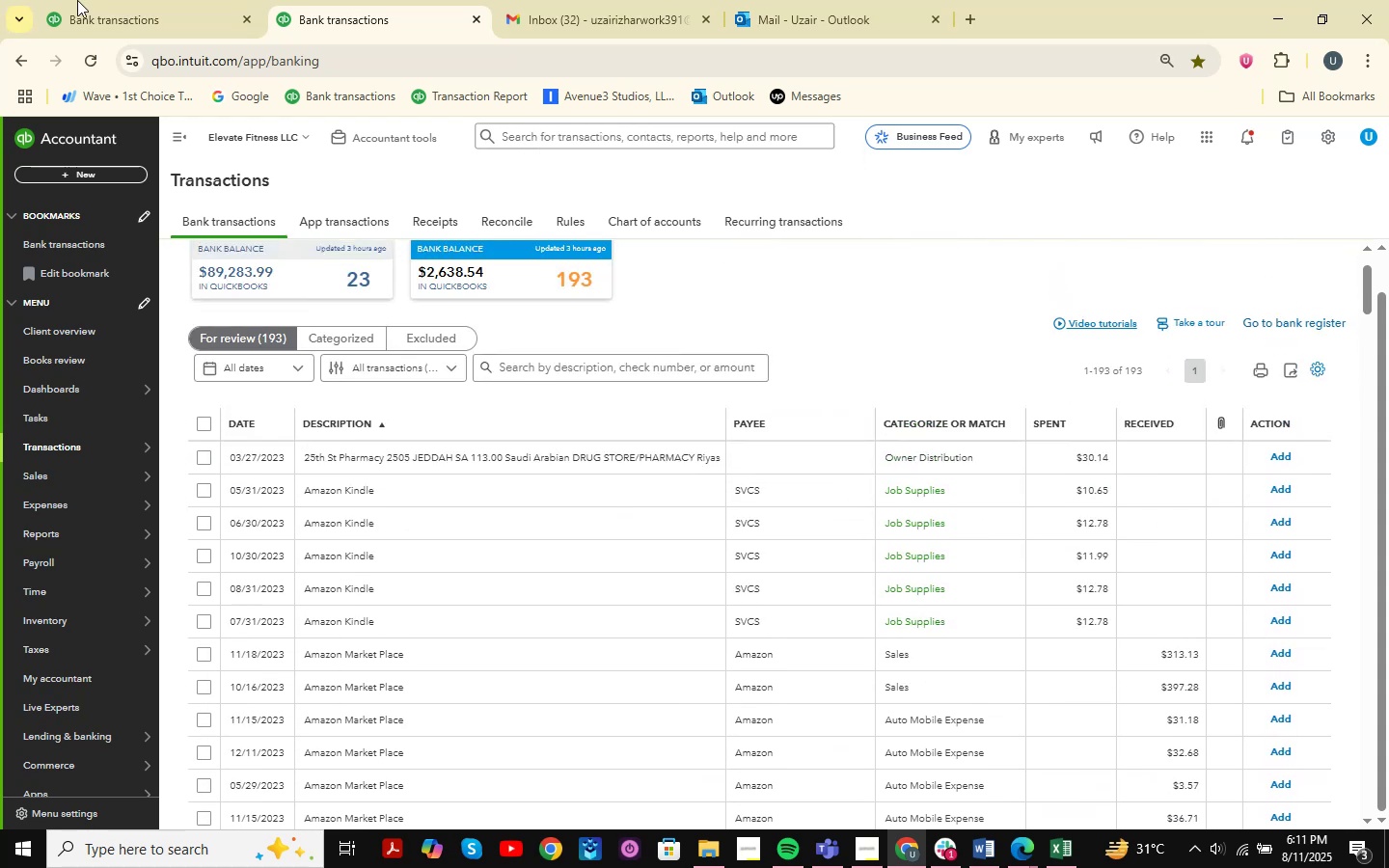 
left_click([122, 0])
 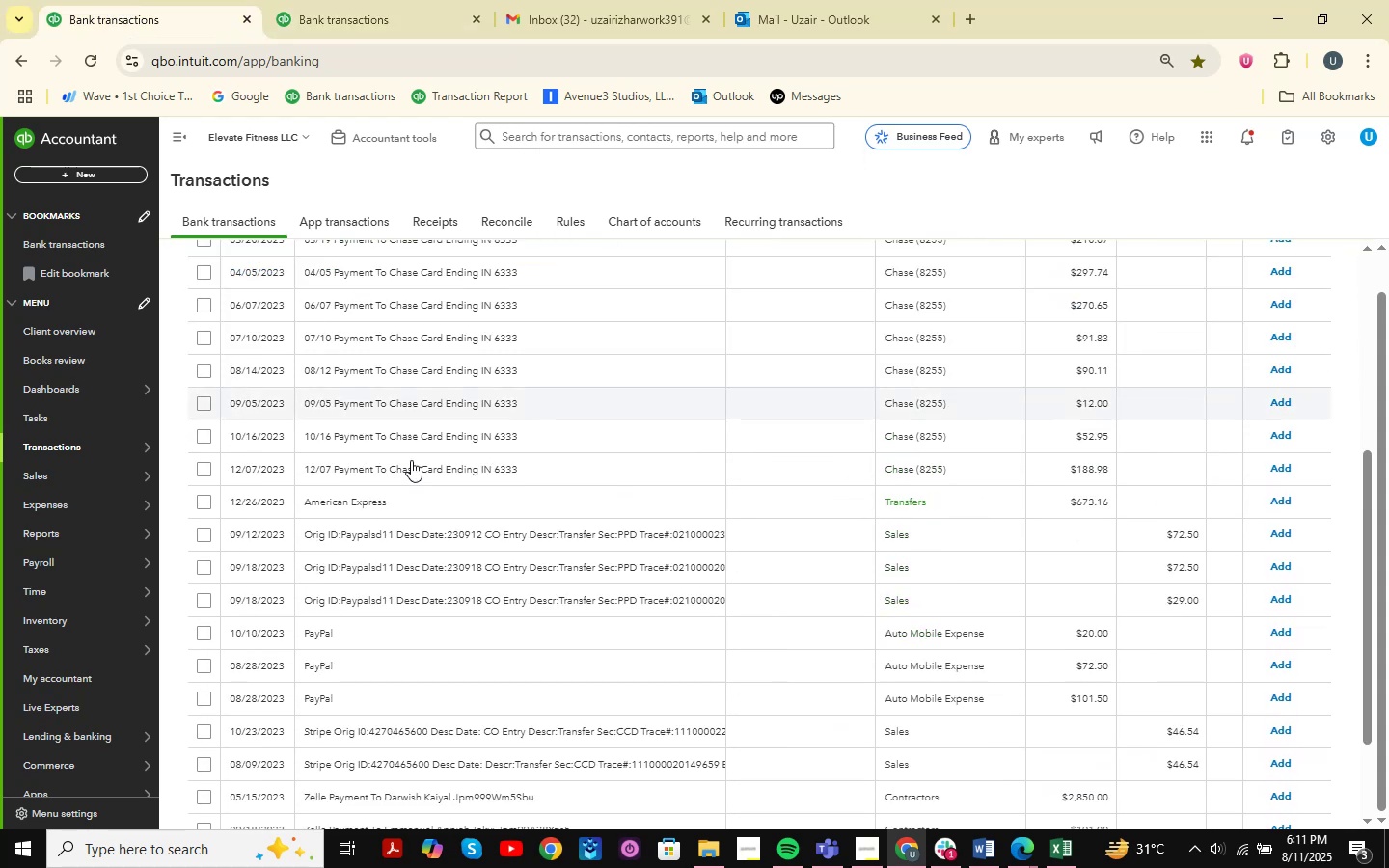 
scroll: coordinate [487, 557], scroll_direction: down, amount: 5.0
 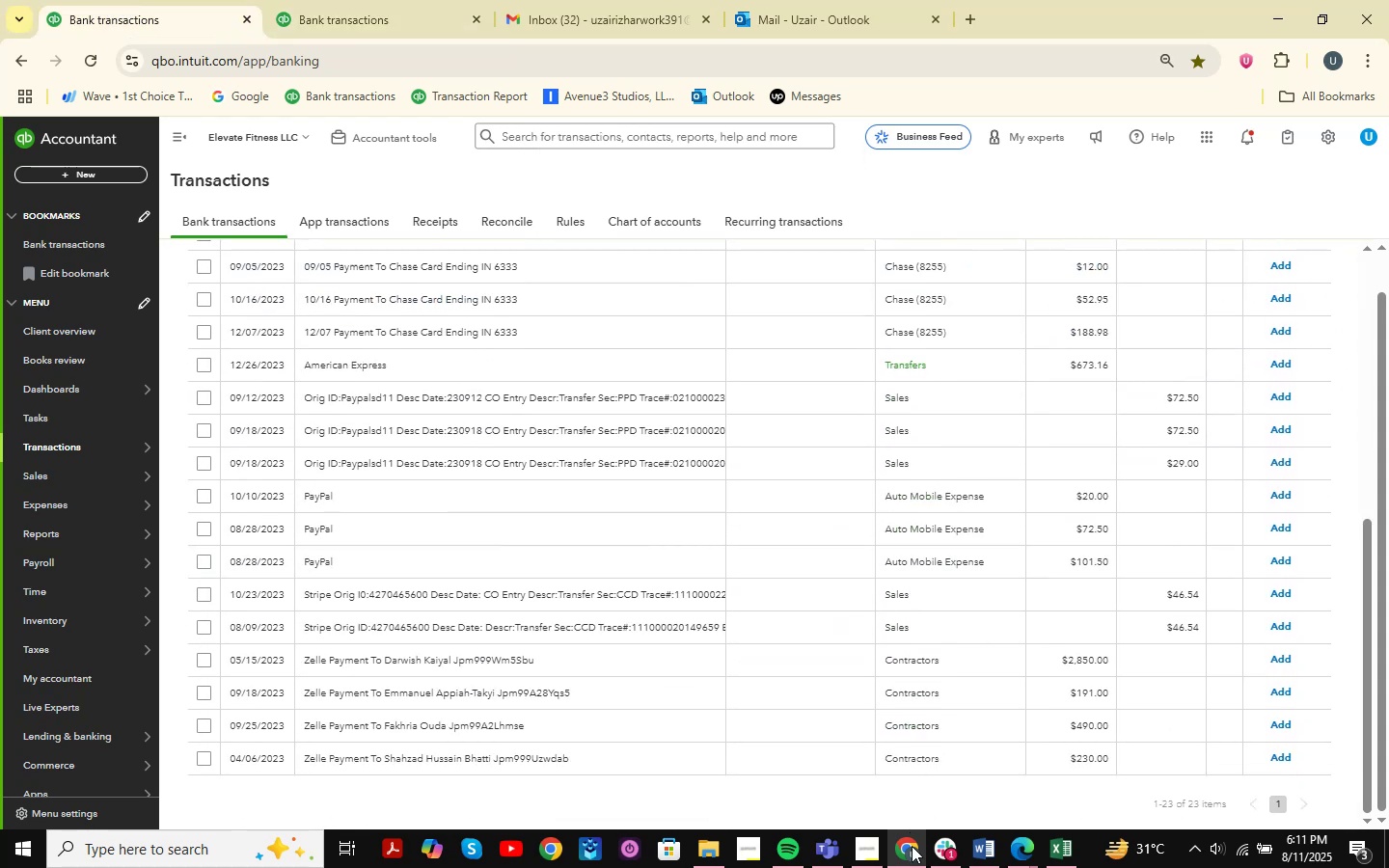 
left_click([948, 858])
 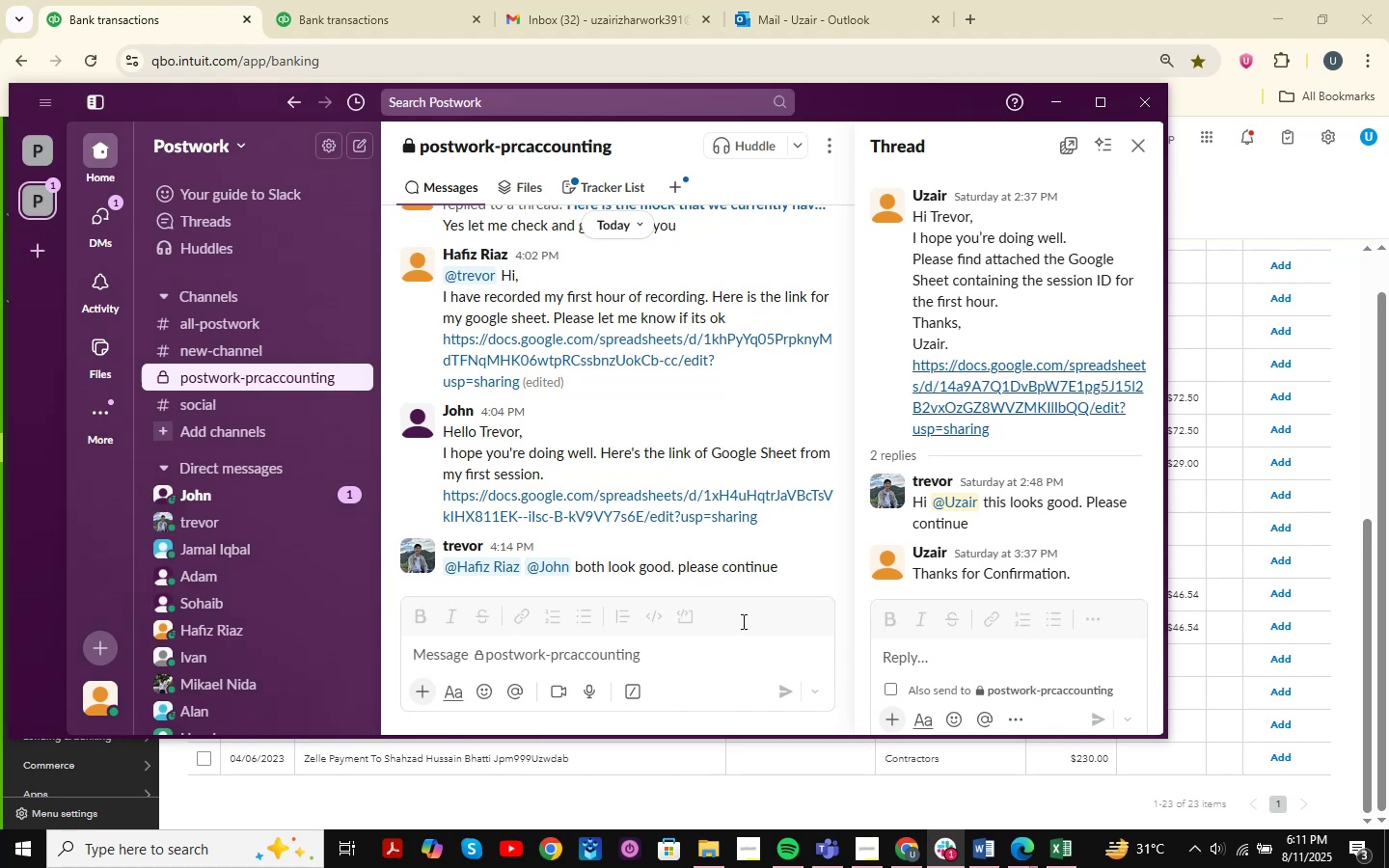 
scroll: coordinate [669, 502], scroll_direction: down, amount: 4.0
 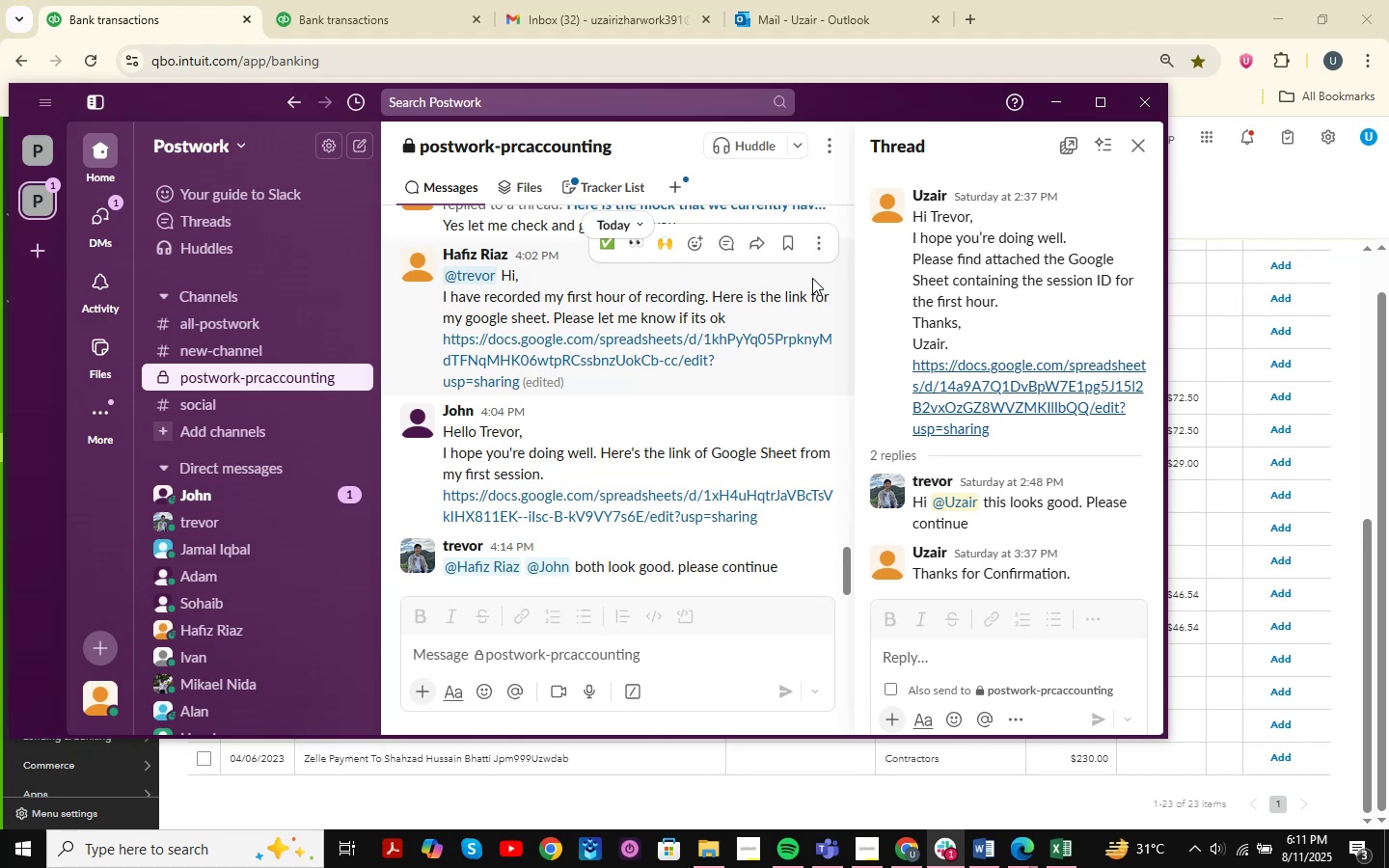 
wait(15.45)
 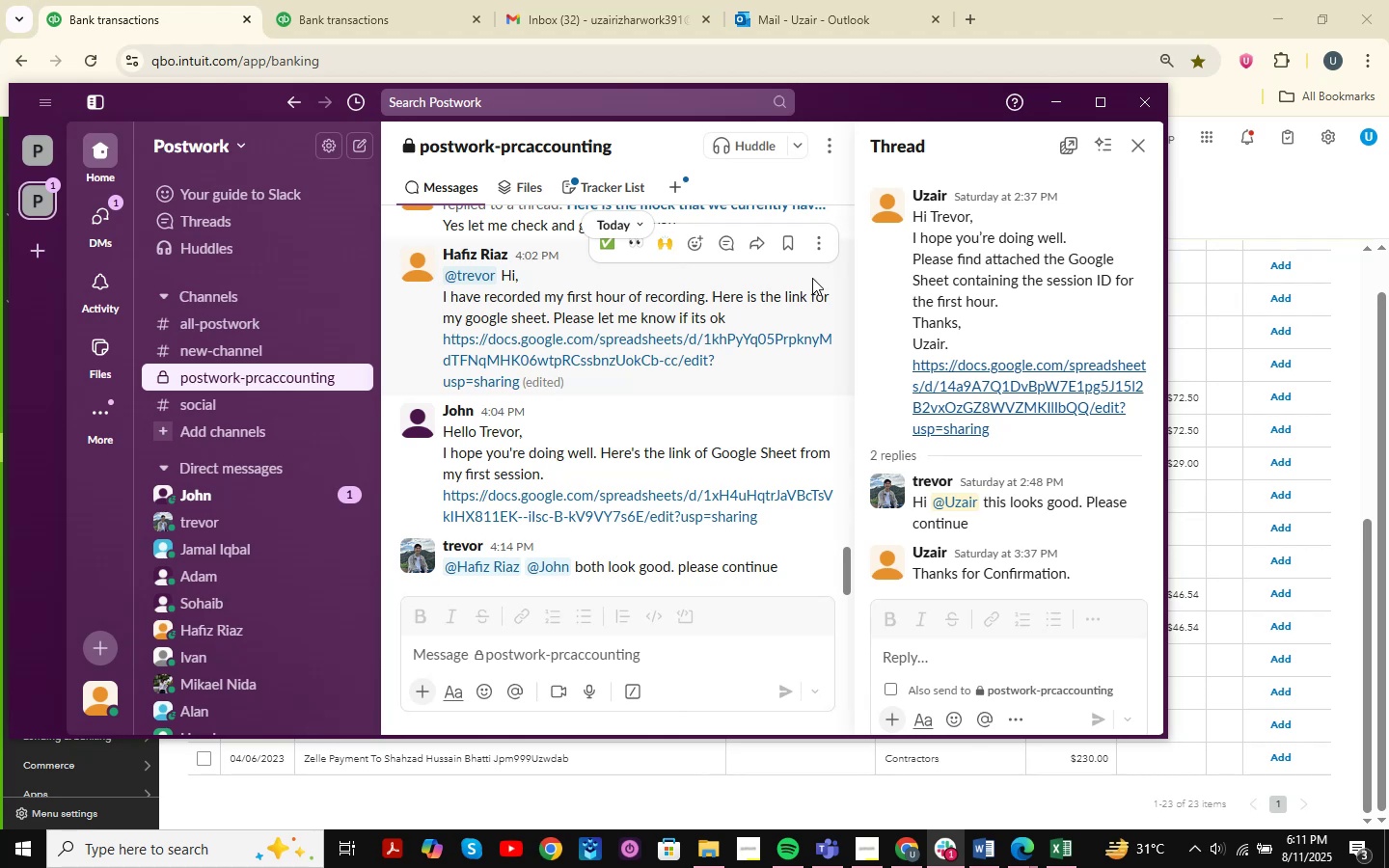 
scroll: coordinate [1036, 357], scroll_direction: down, amount: 2.0
 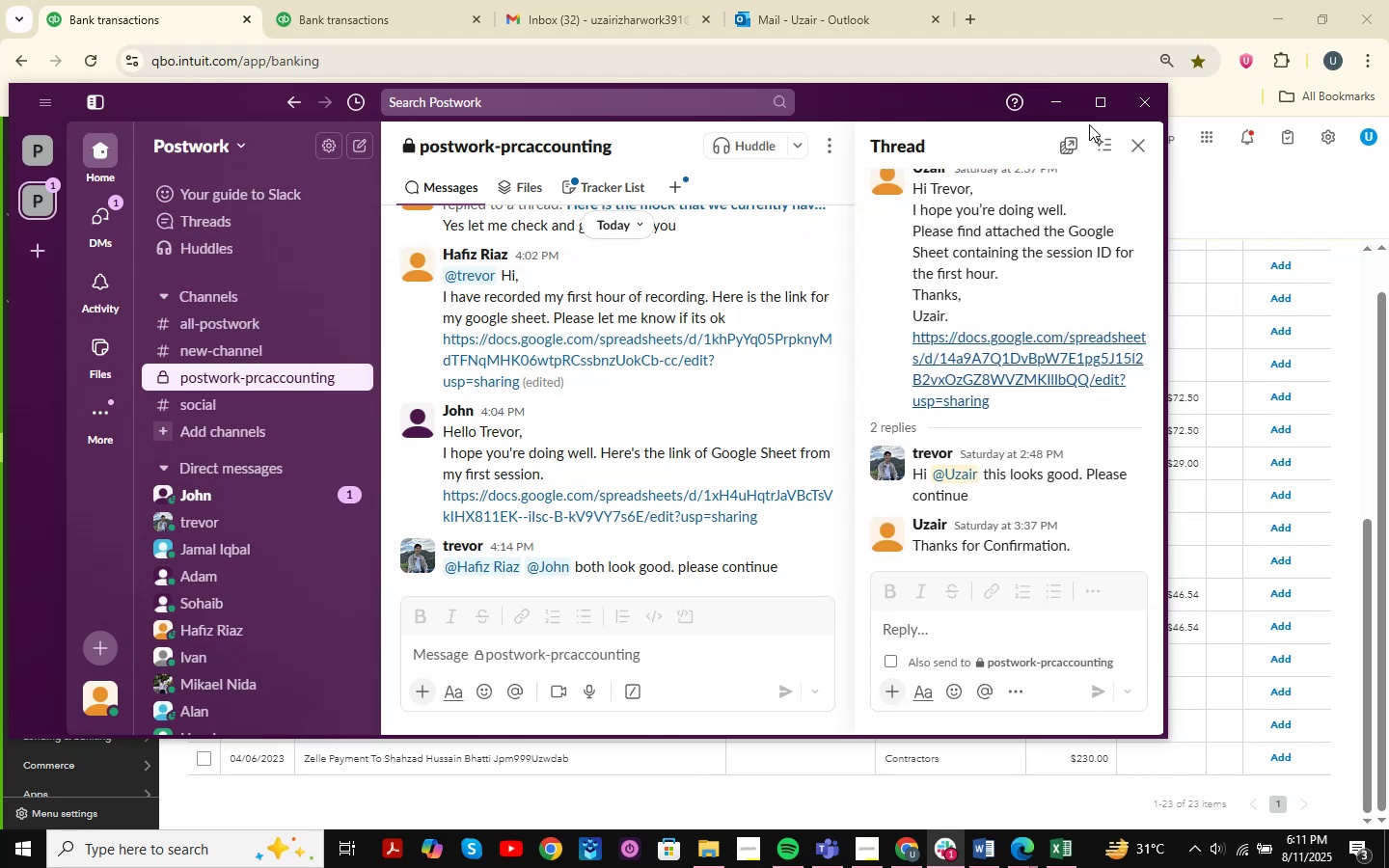 
left_click([1060, 98])
 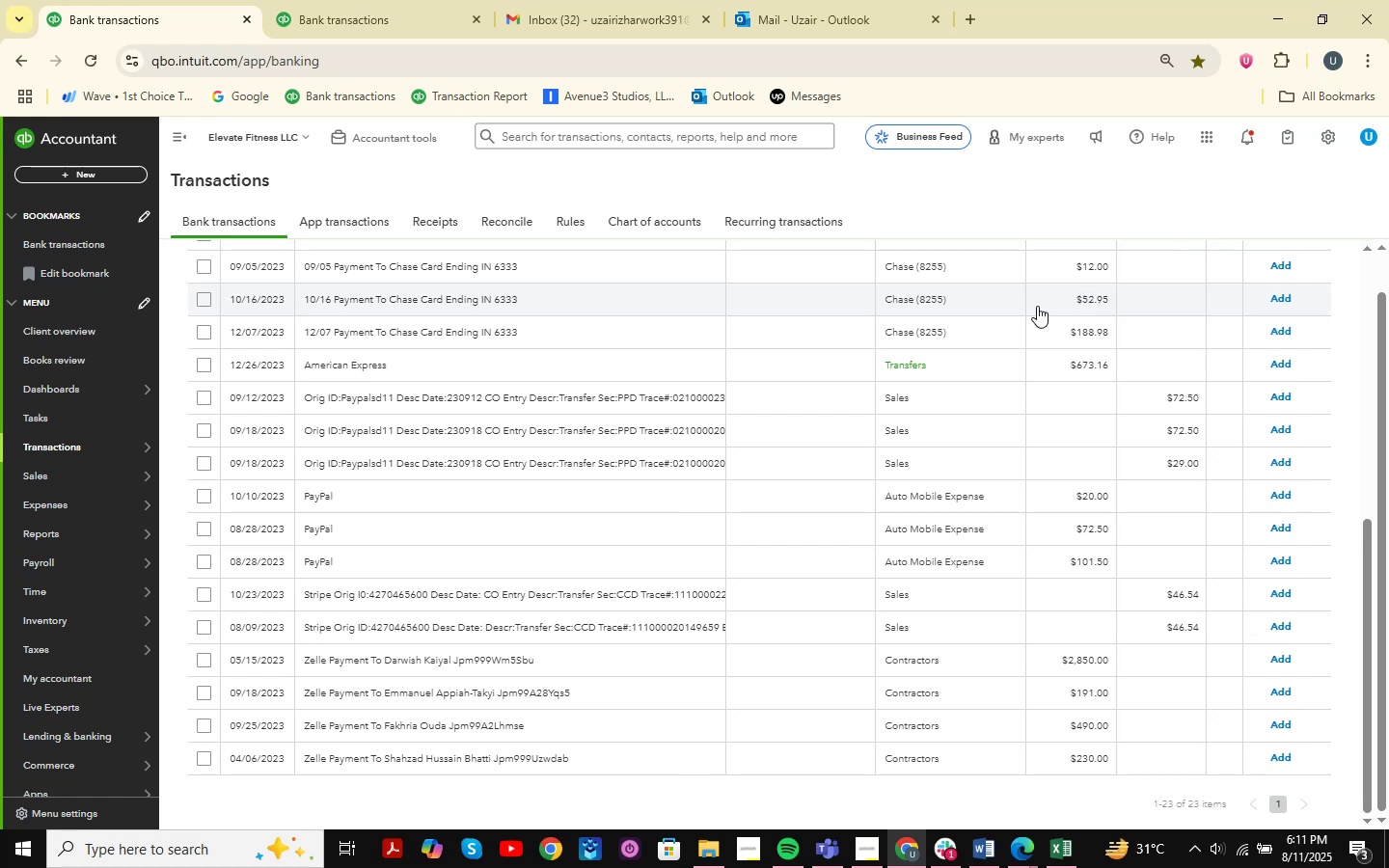 
scroll: coordinate [884, 679], scroll_direction: up, amount: 1.0
 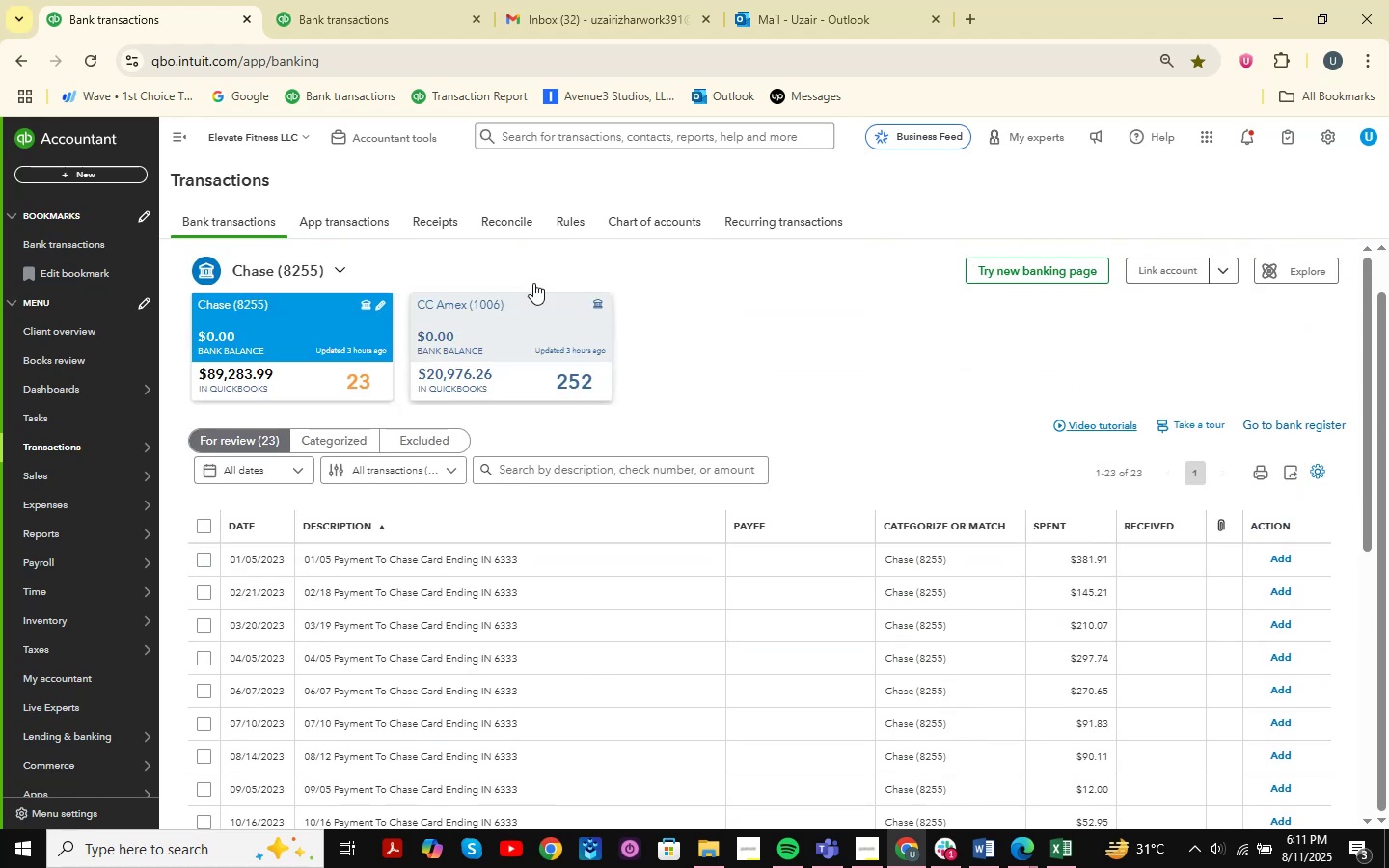 
left_click([331, 0])
 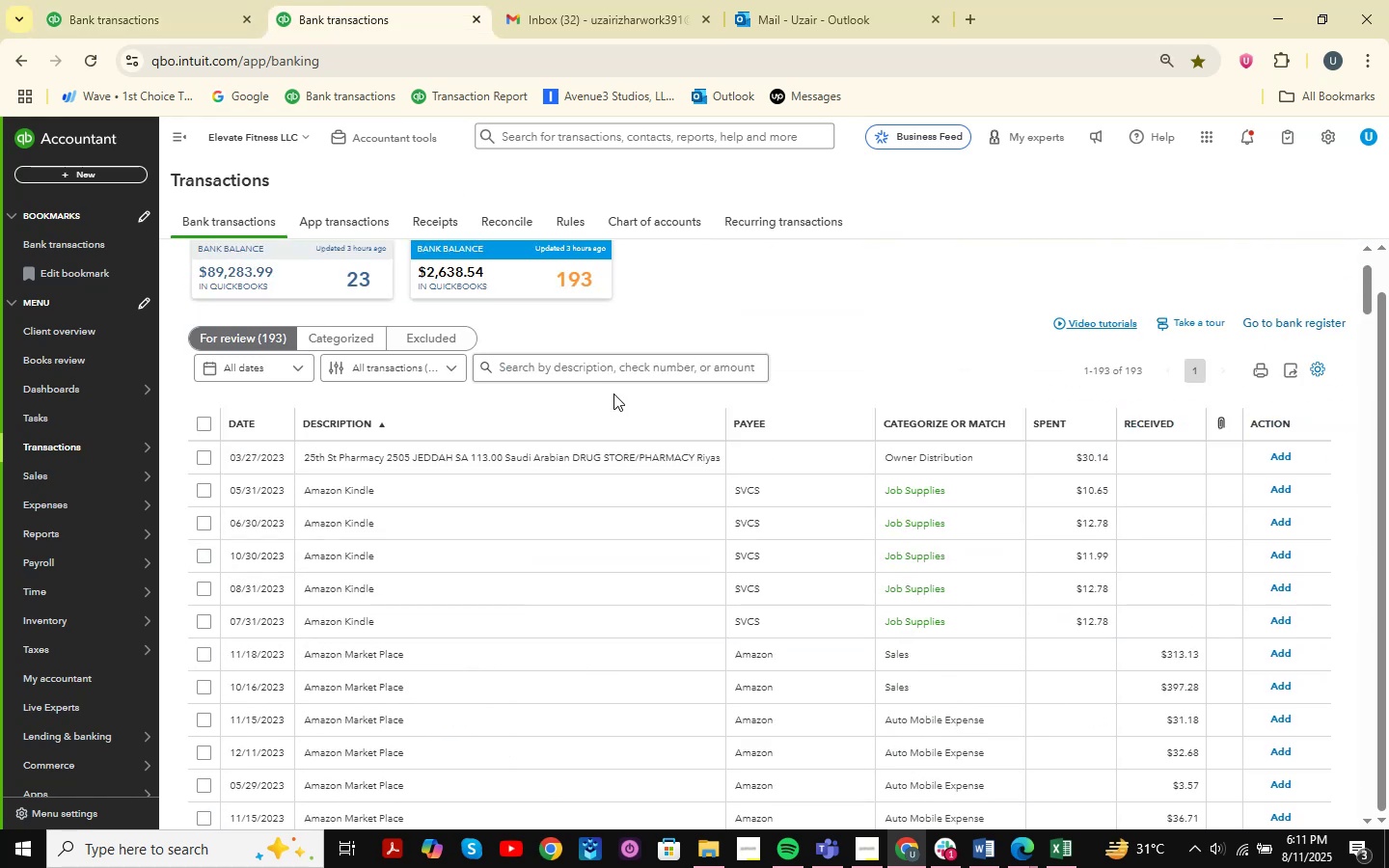 
scroll: coordinate [613, 393], scroll_direction: down, amount: 10.0
 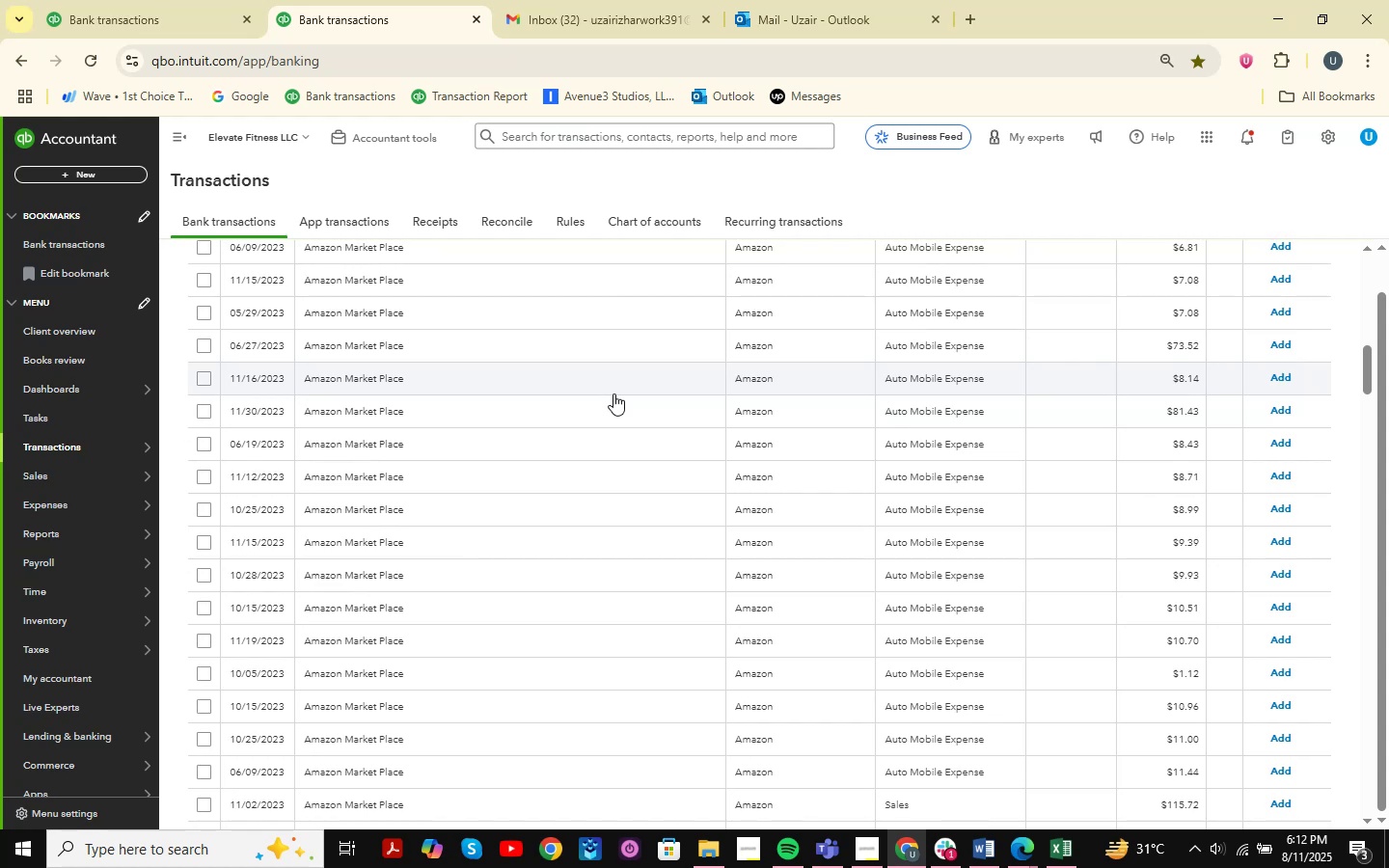 
wait(20.37)
 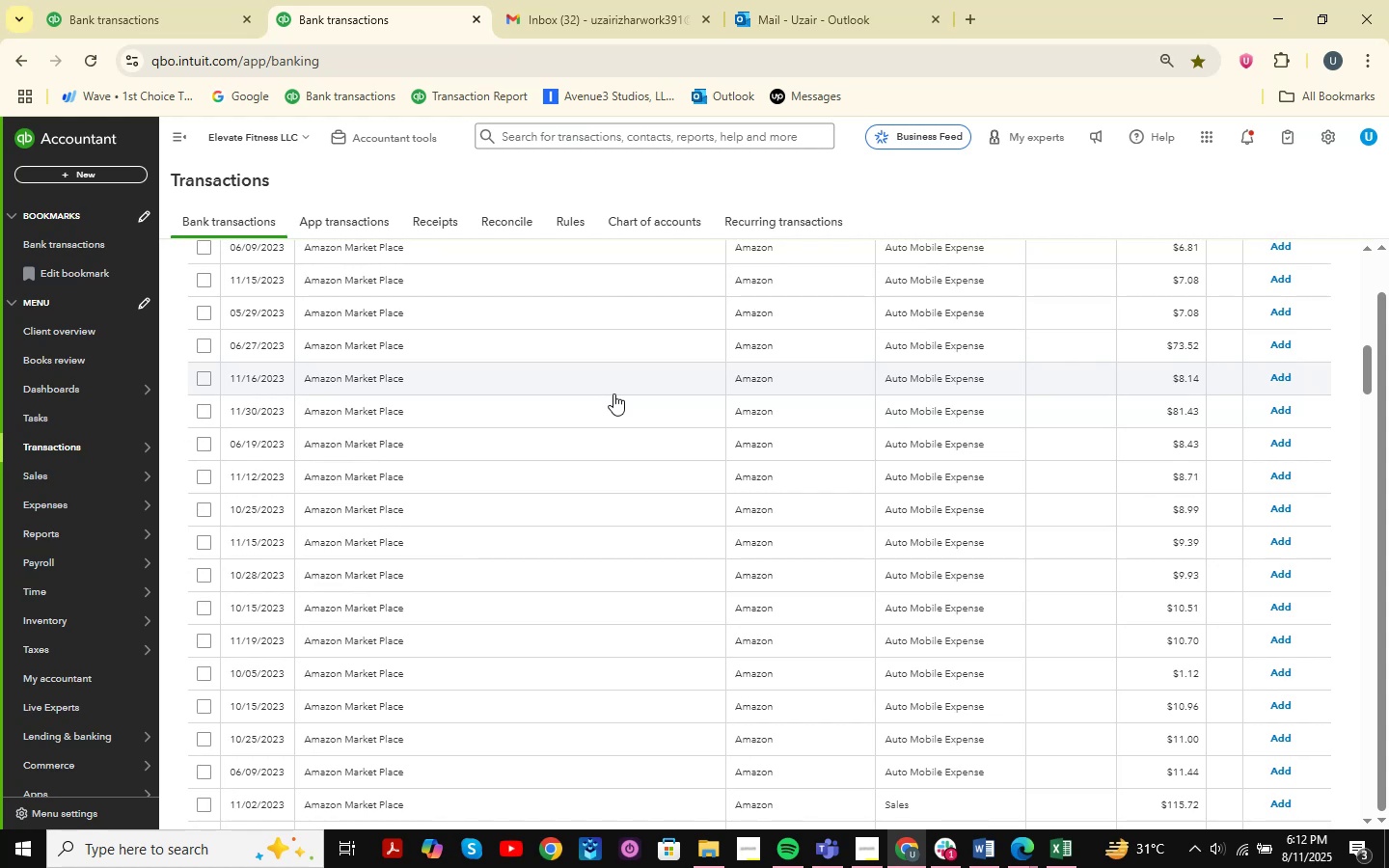 
scroll: coordinate [881, 389], scroll_direction: down, amount: 71.0
 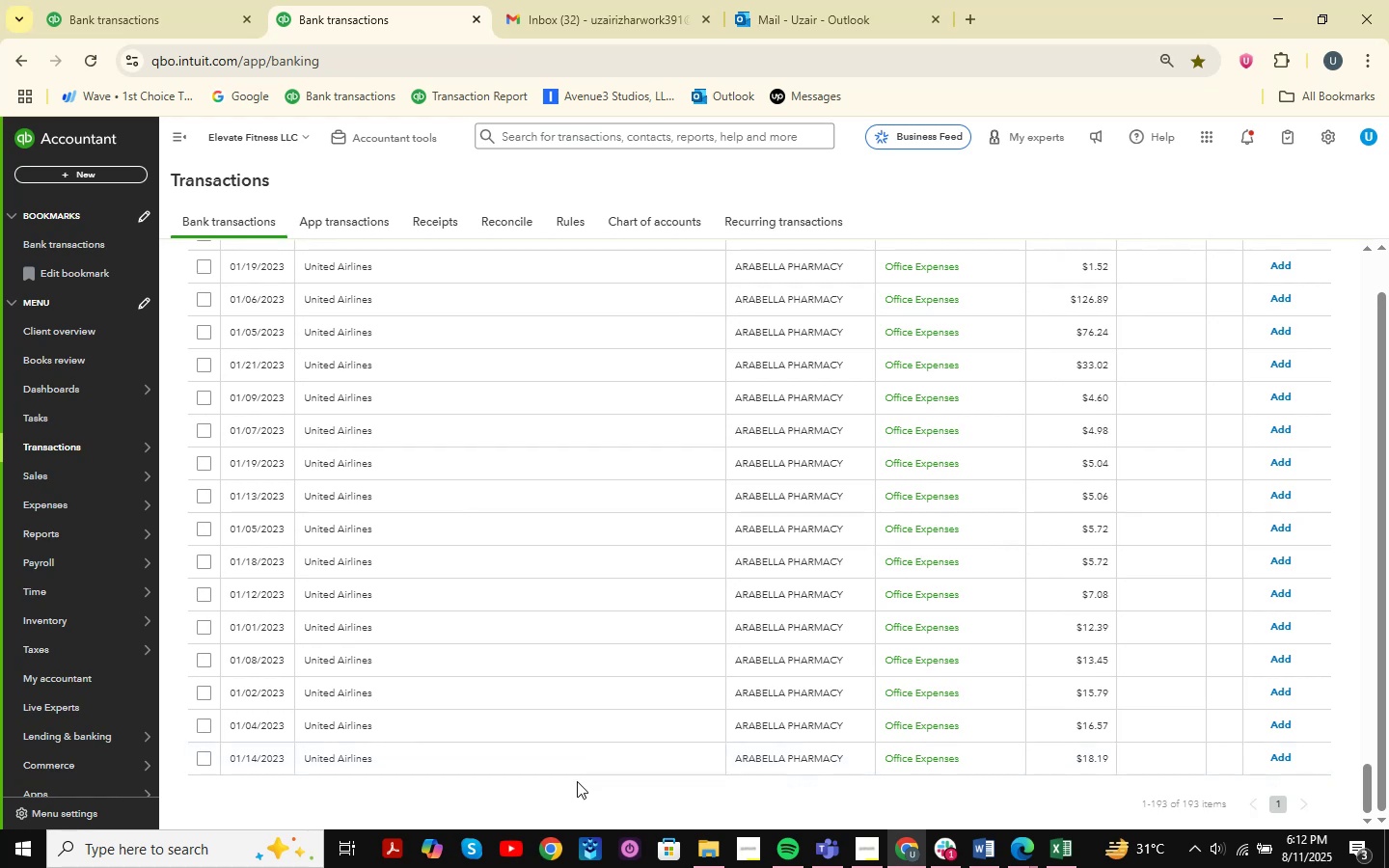 
left_click([514, 760])
 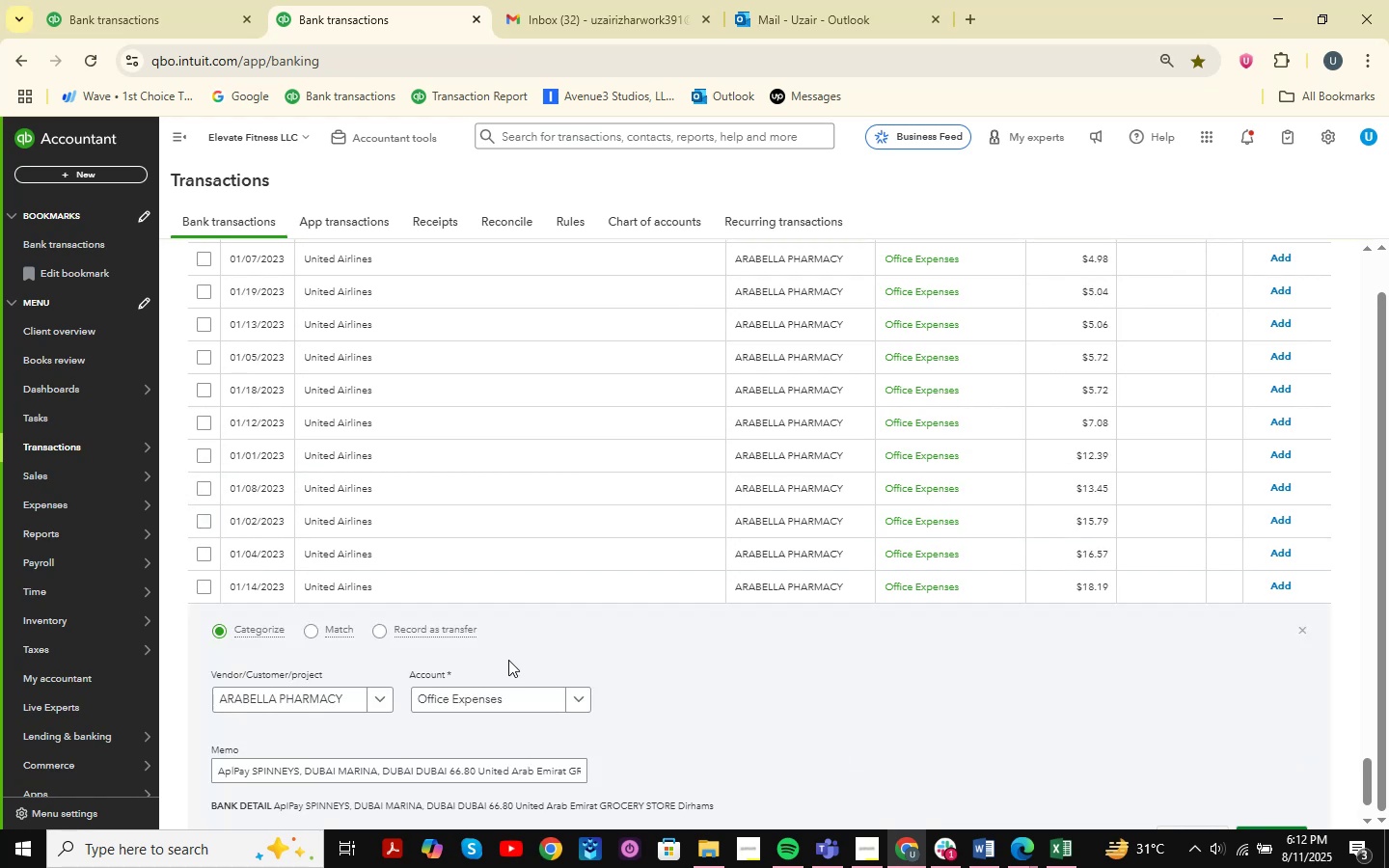 
wait(5.75)
 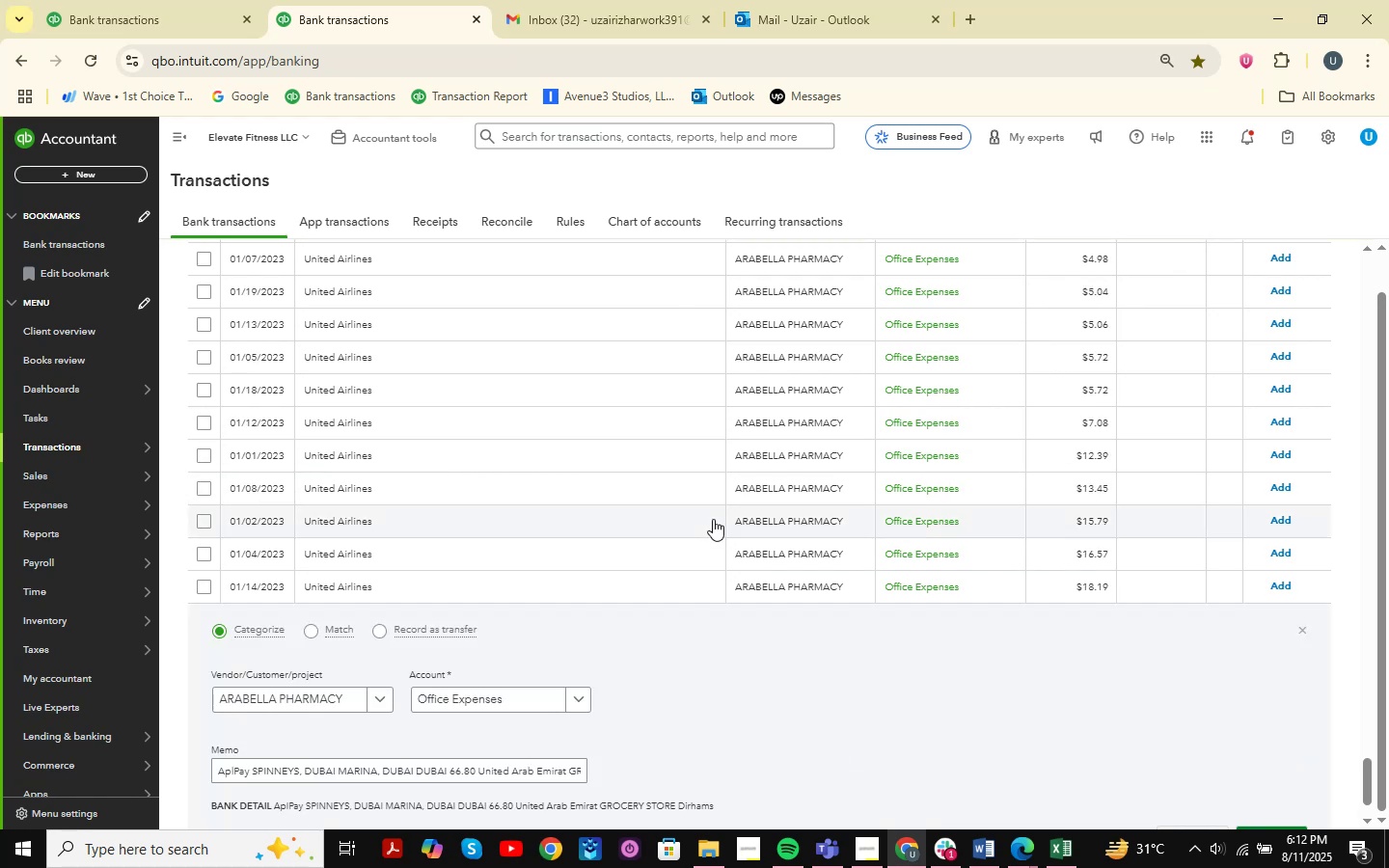 
left_click([1305, 630])
 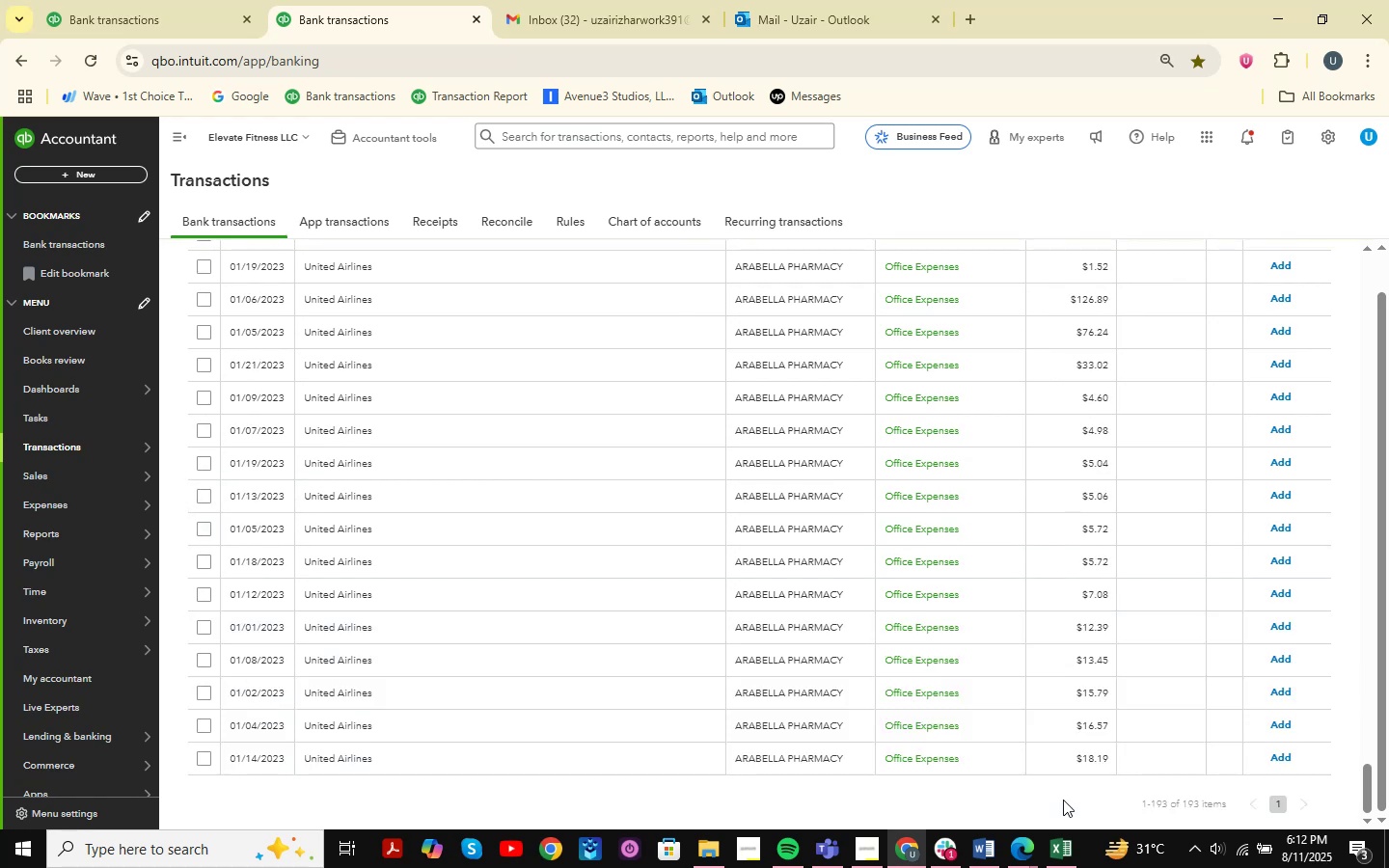 
scroll: coordinate [803, 647], scroll_direction: up, amount: 8.0
 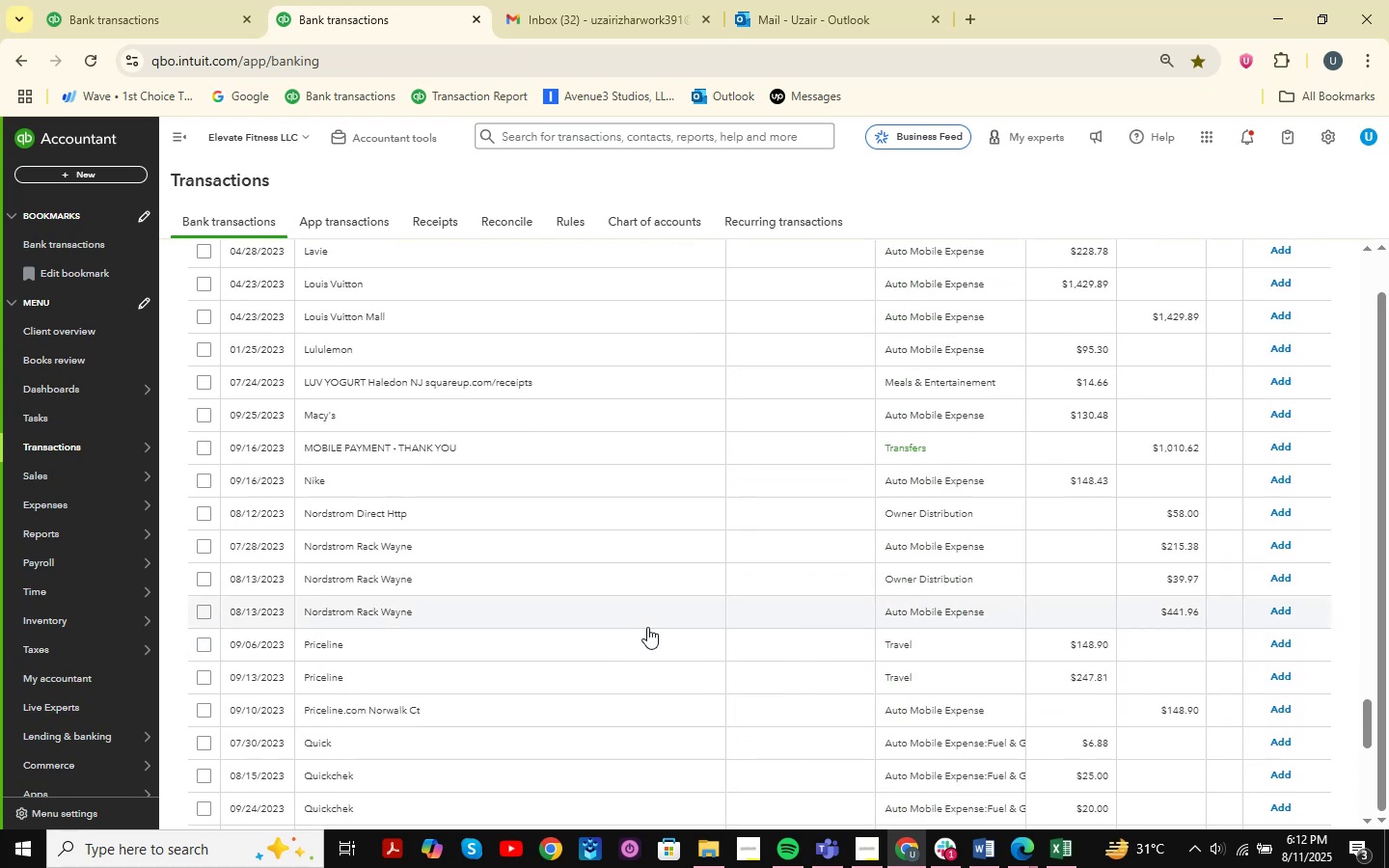 
left_click([481, 545])
 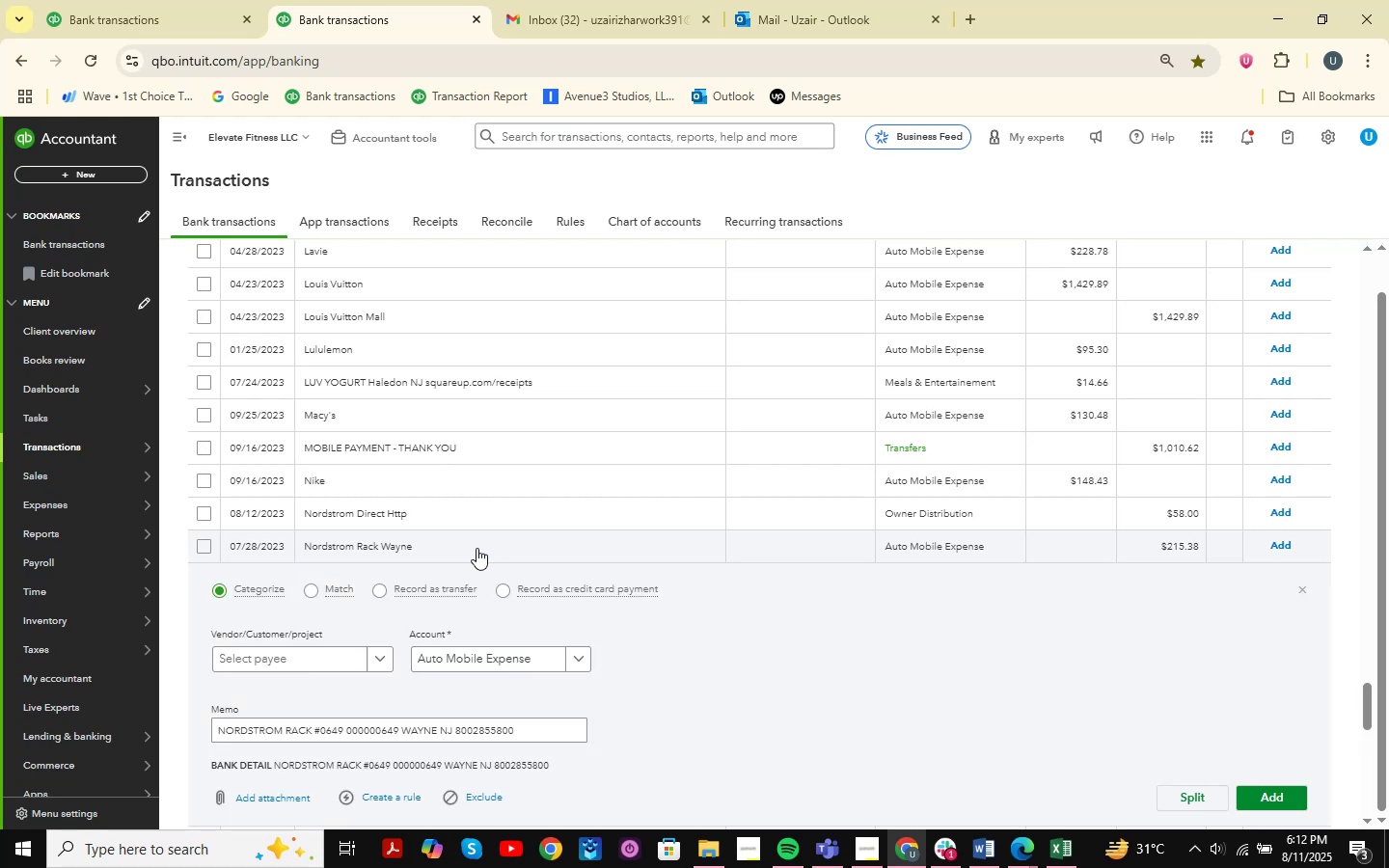 
wait(6.14)
 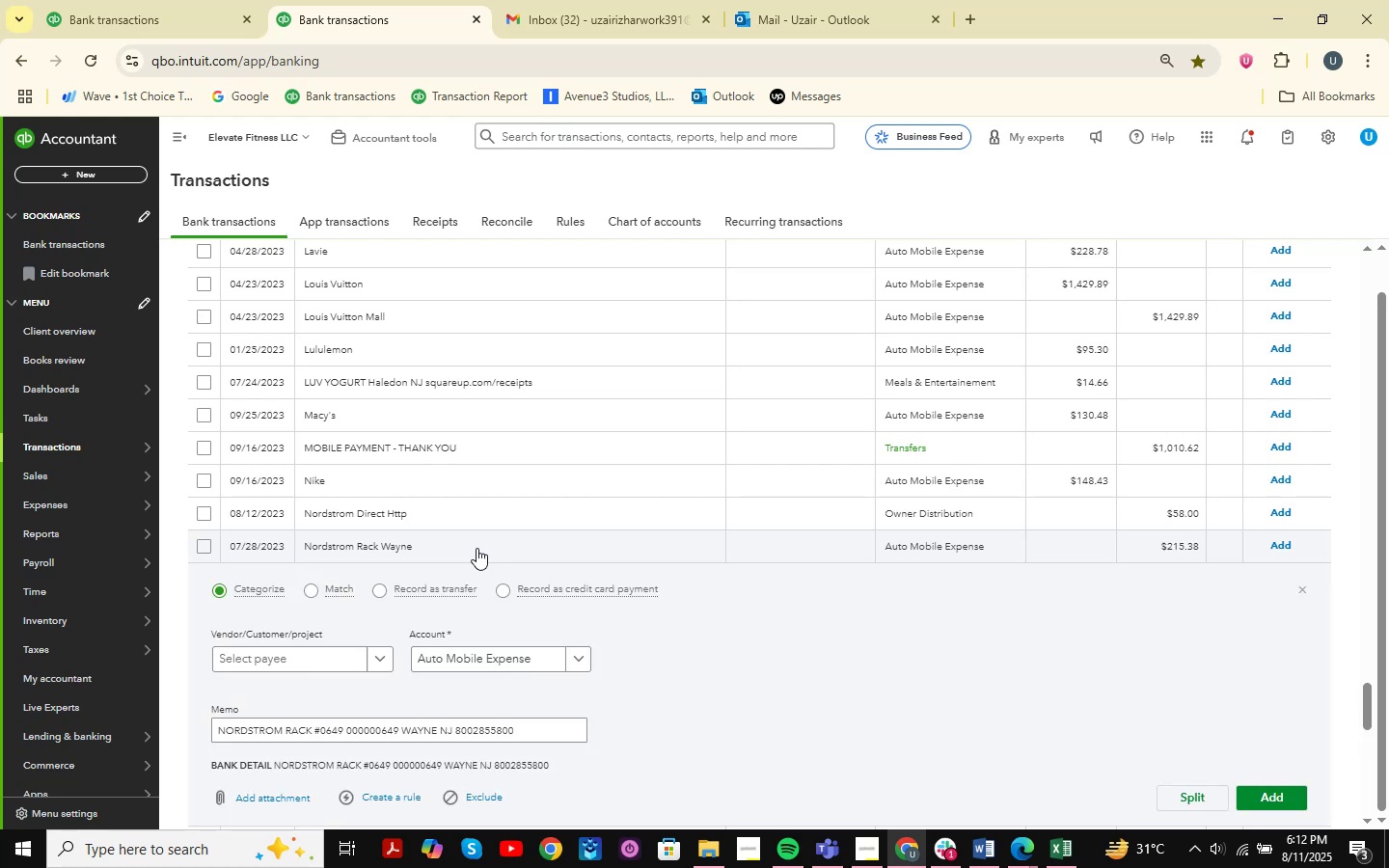 
left_click_drag(start_coordinate=[217, 734], to_coordinate=[737, 757])
 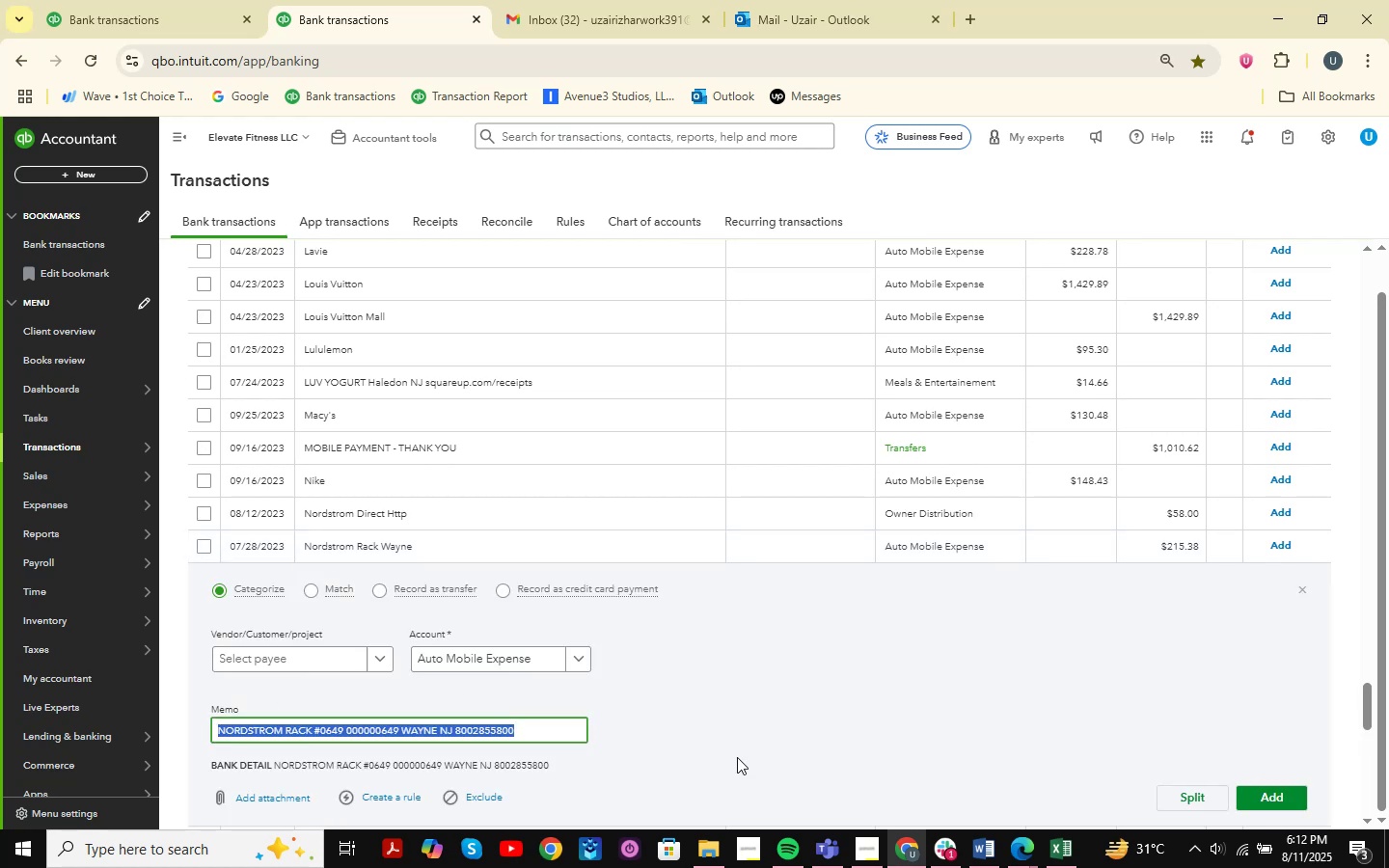 
key(Control+C)
 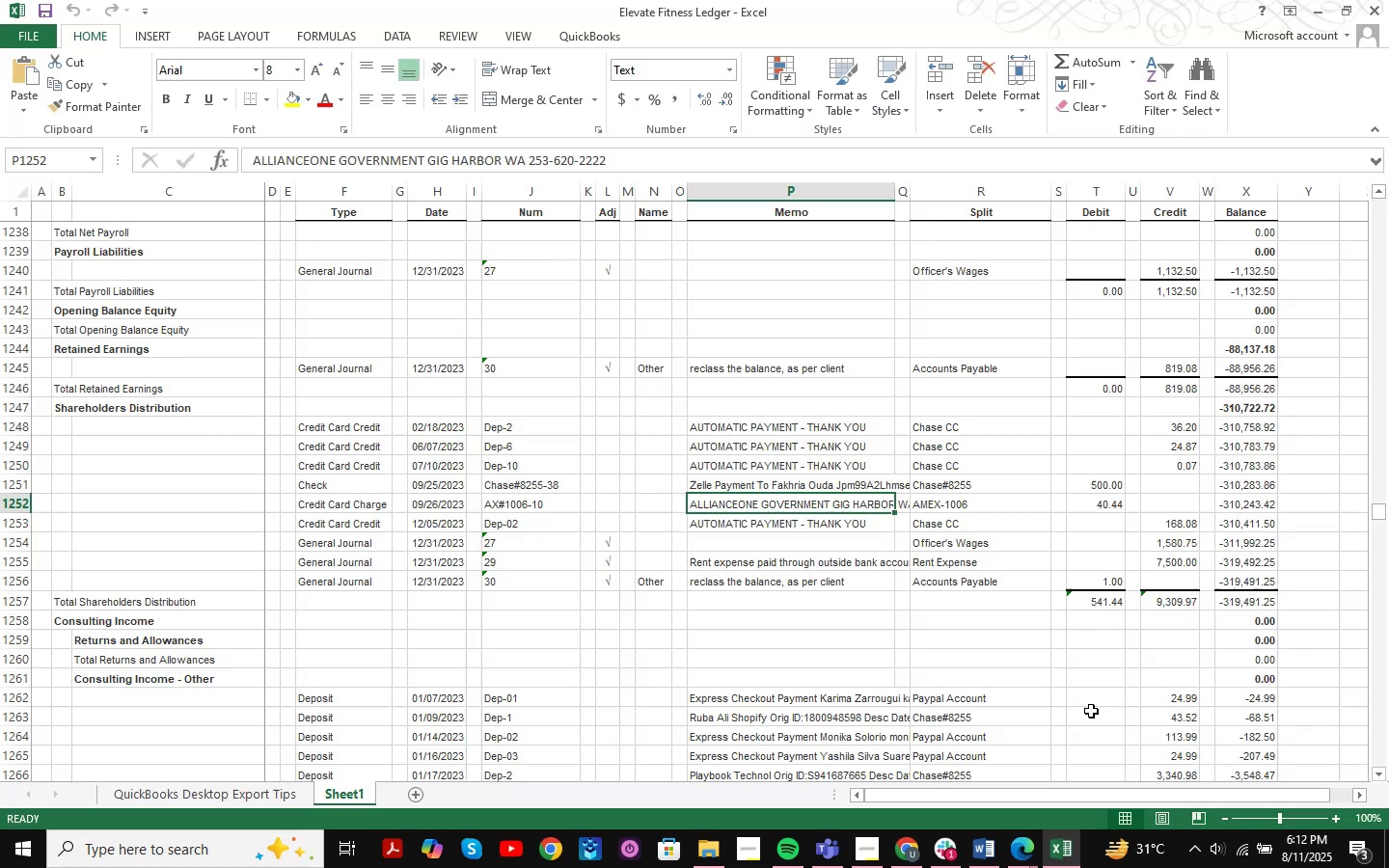 
key(Control+ControlLeft)
 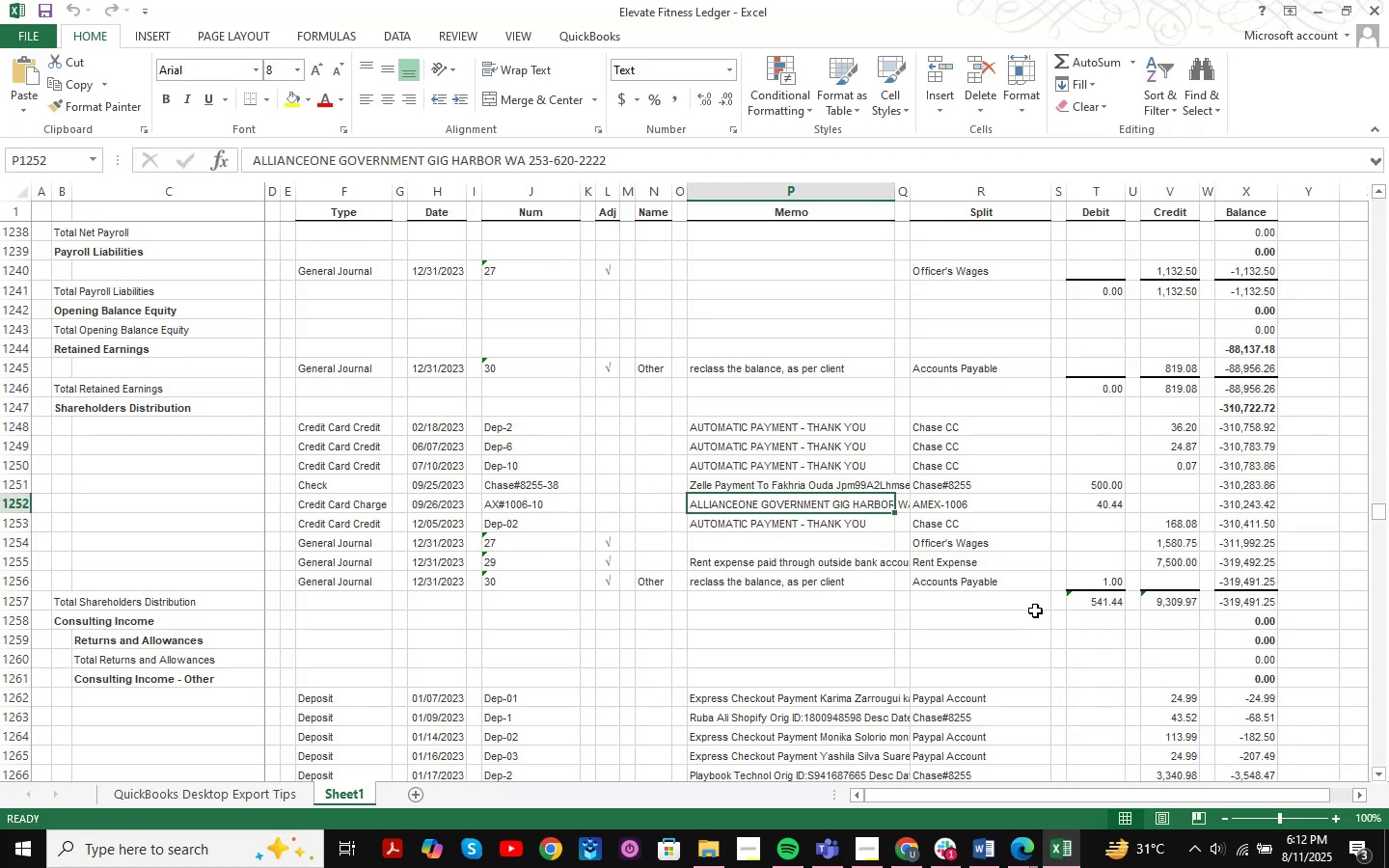 
key(Control+F)
 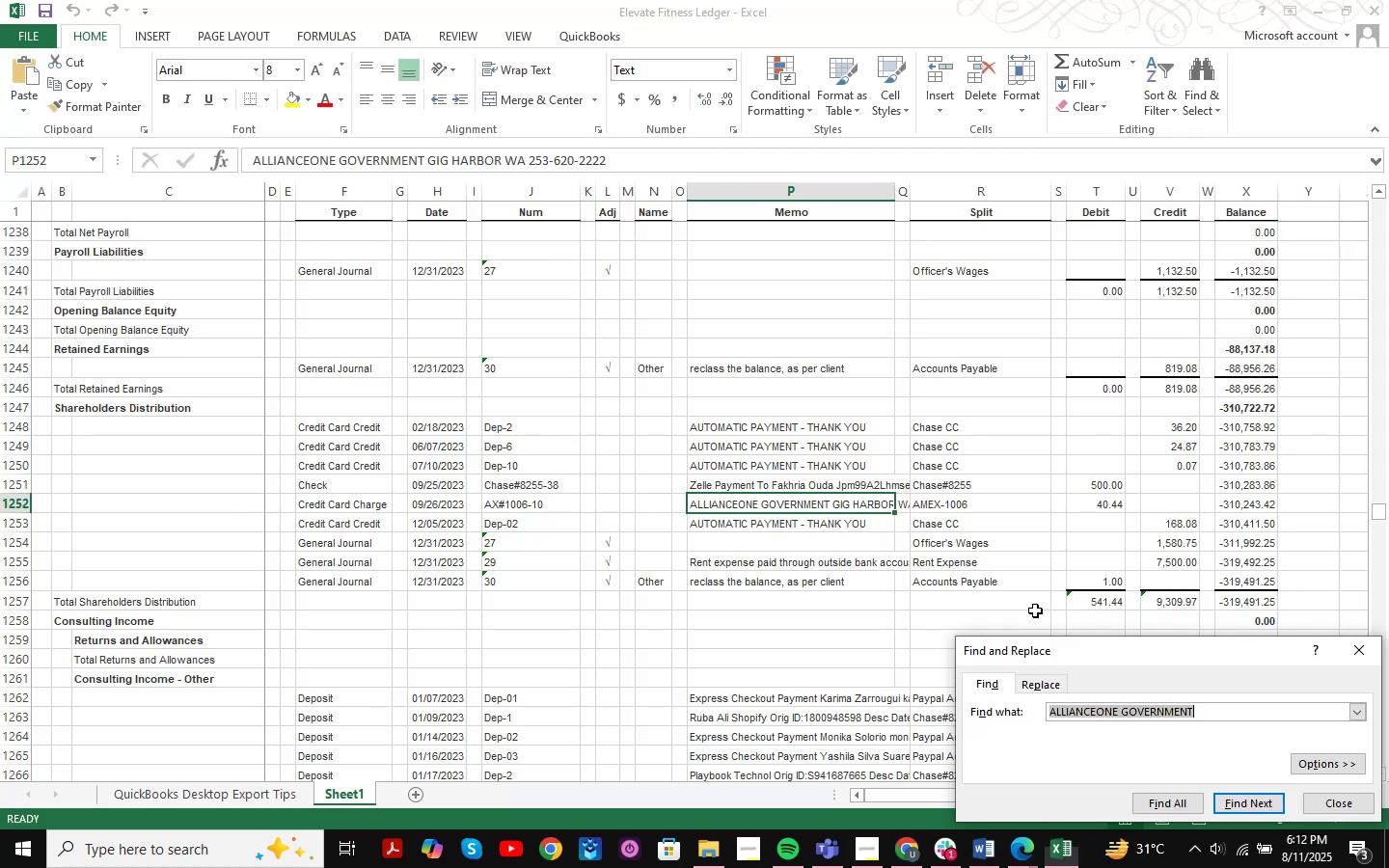 
key(Control+ControlLeft)
 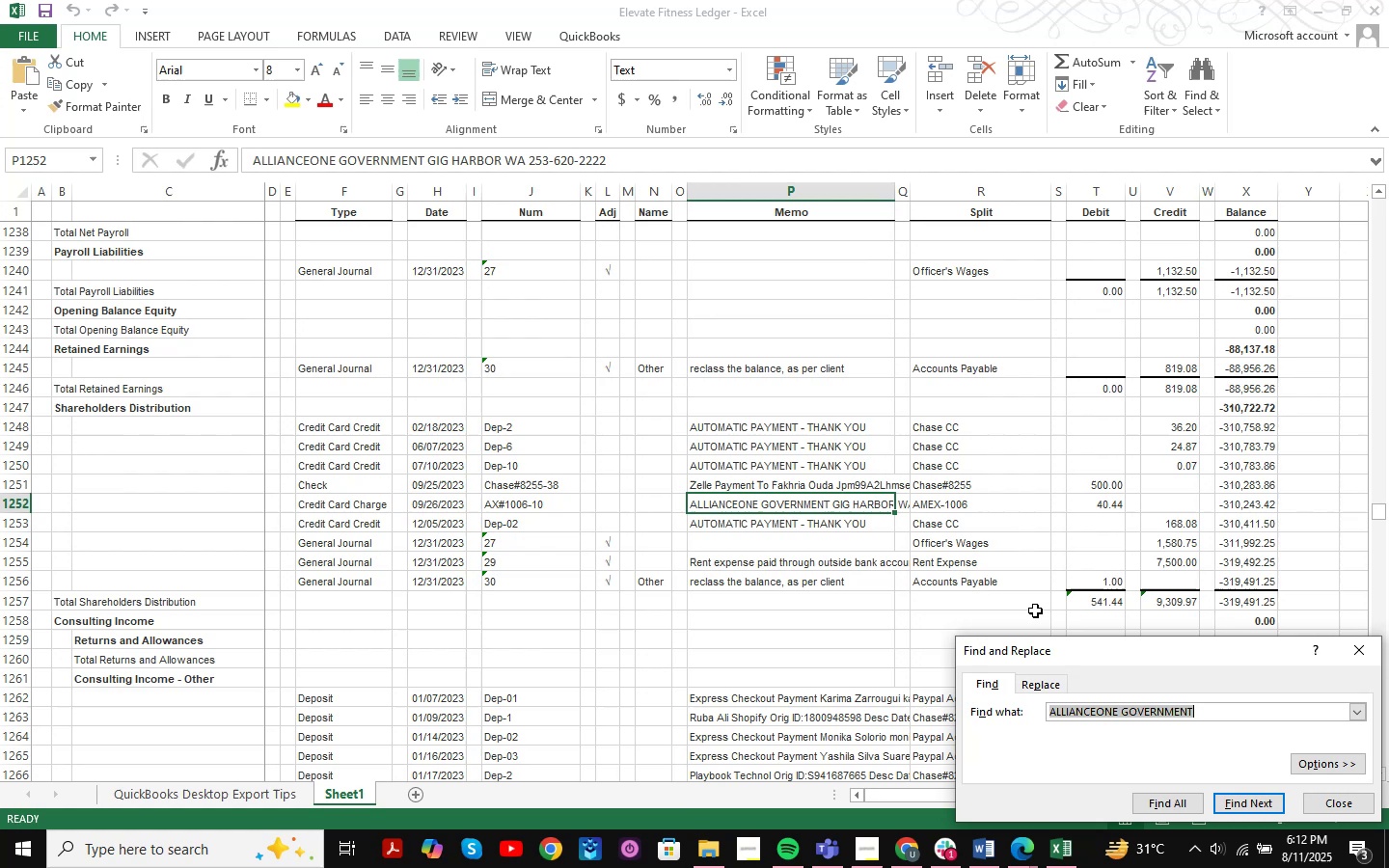 
key(Control+V)
 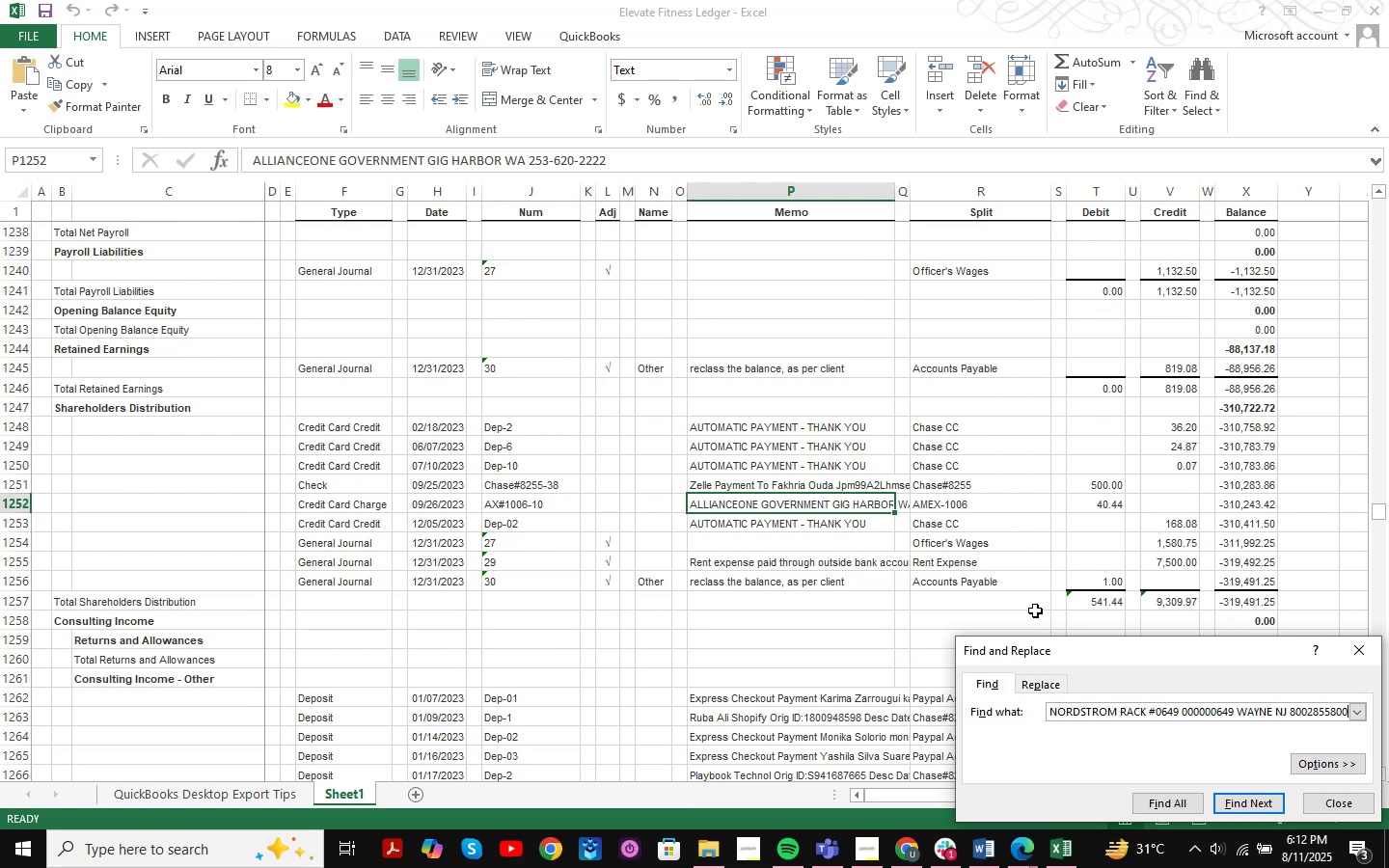 
key(NumpadEnter)
 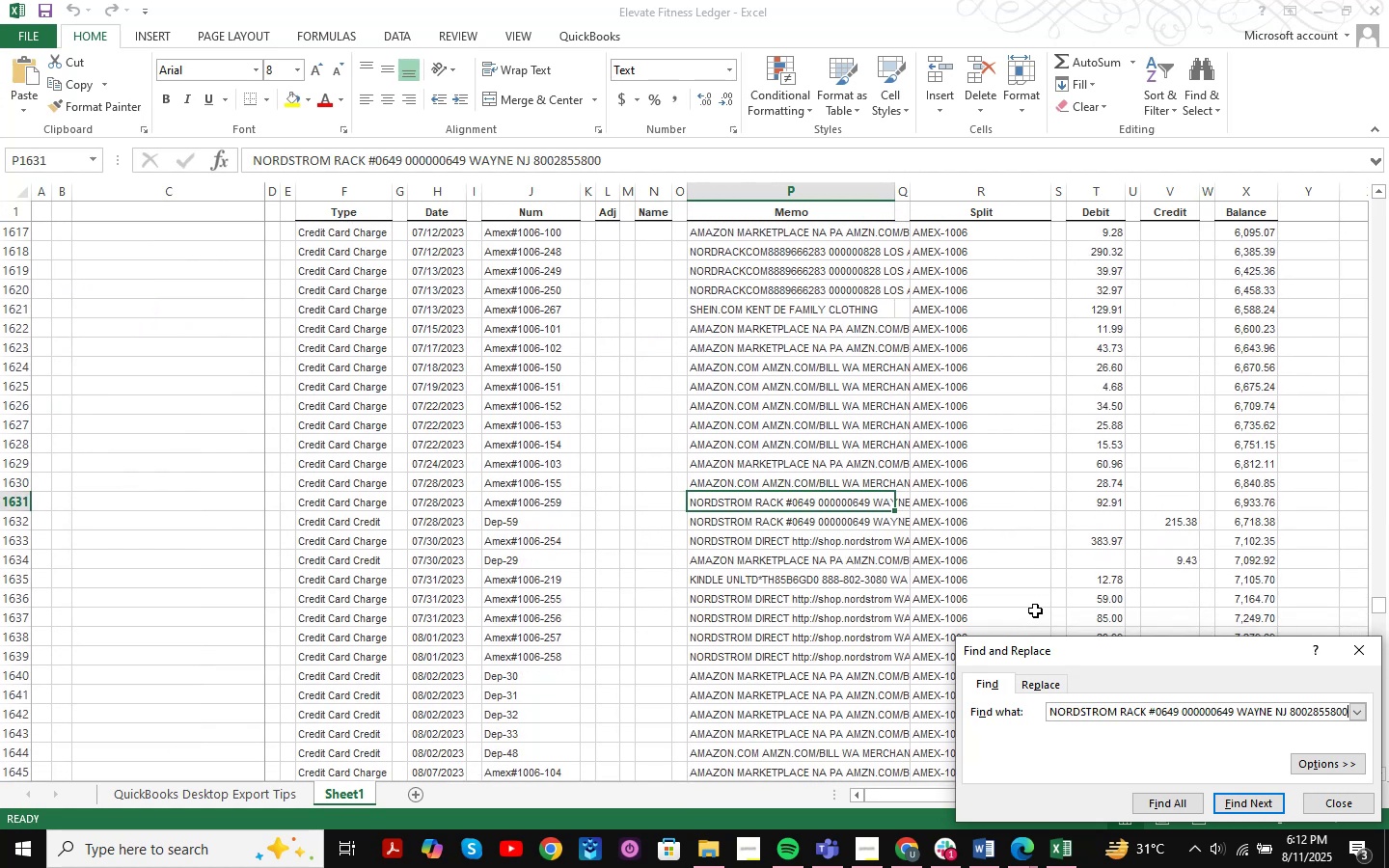 
key(NumpadEnter)
 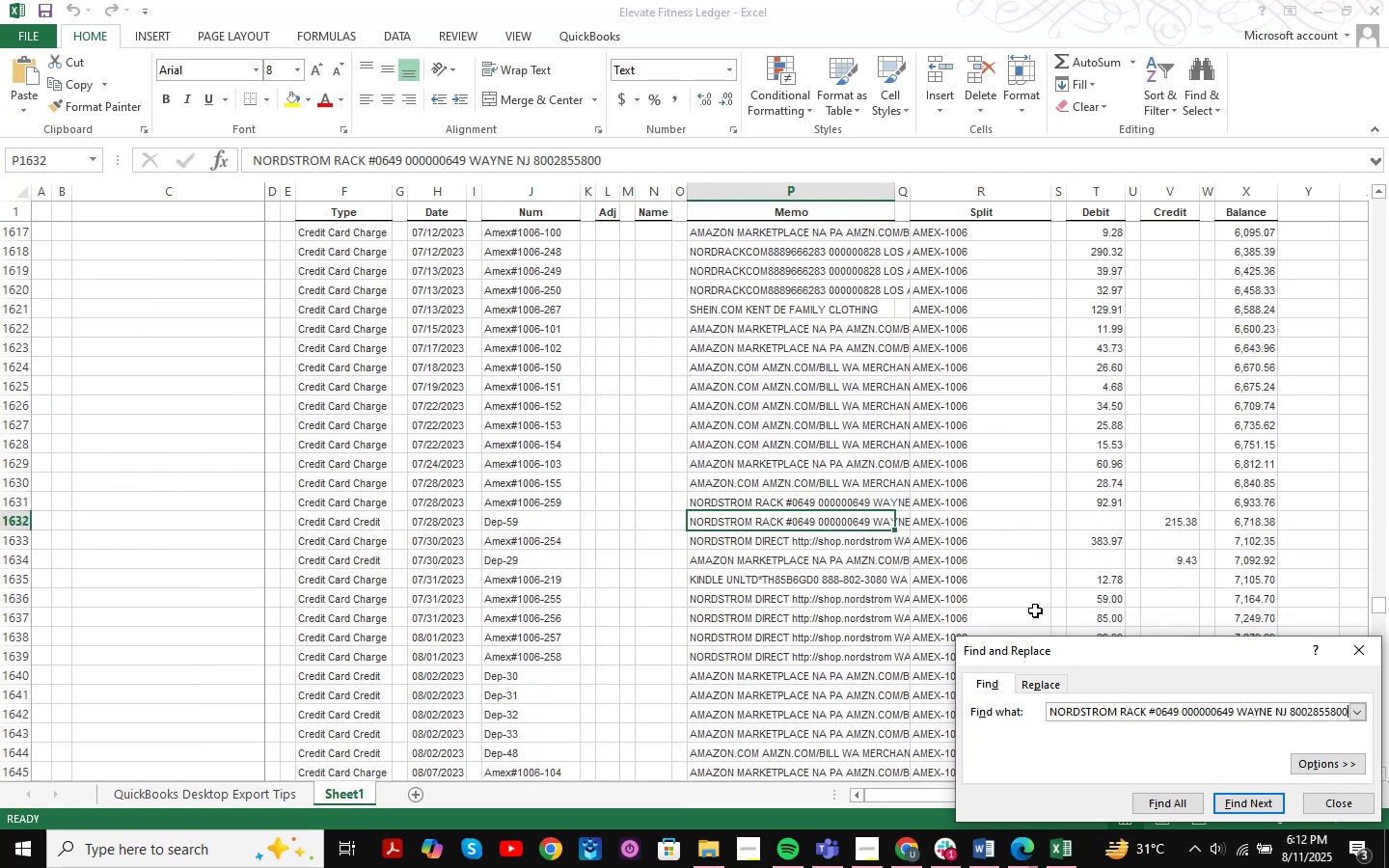 
key(NumpadEnter)
 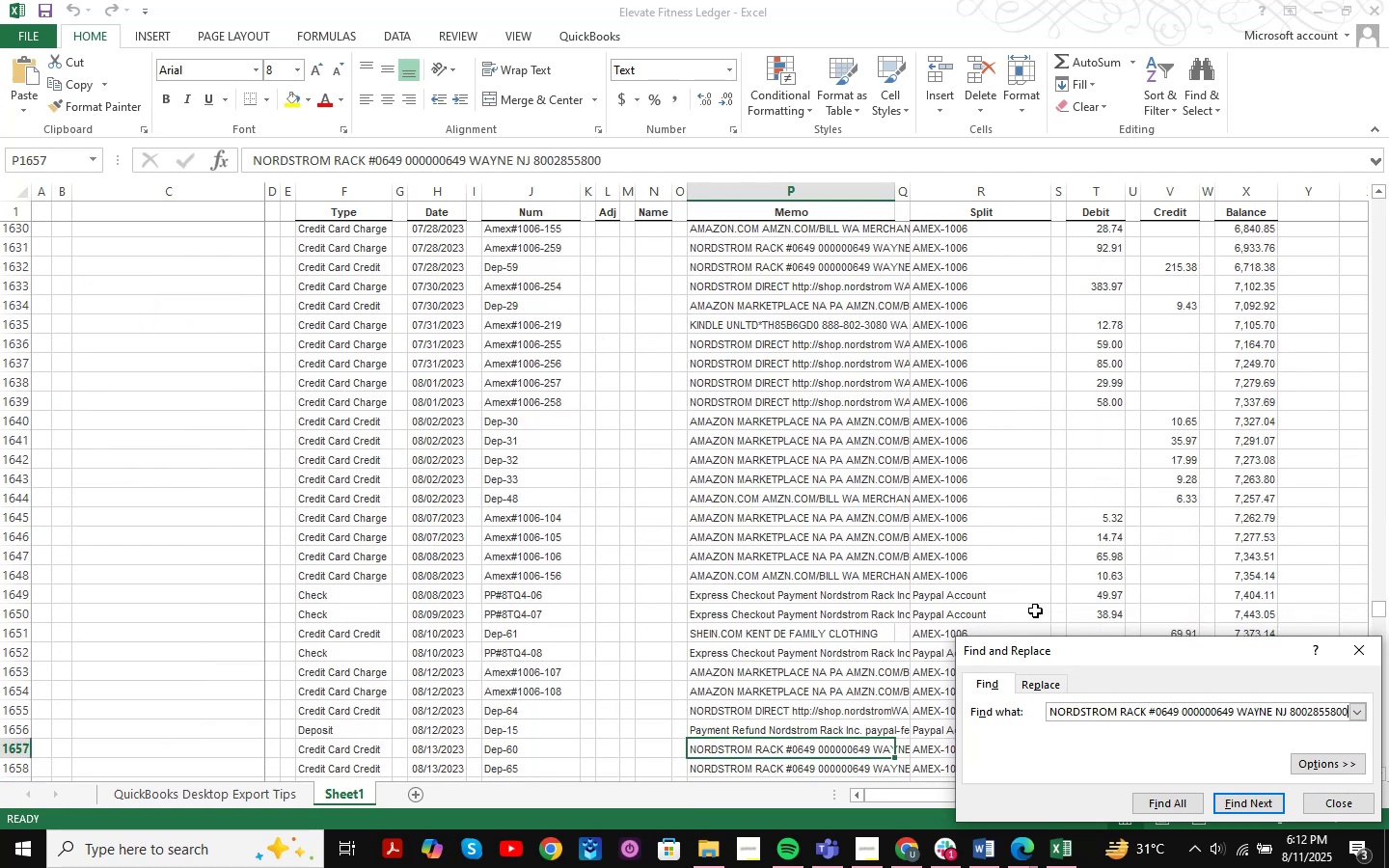 
key(NumpadEnter)
 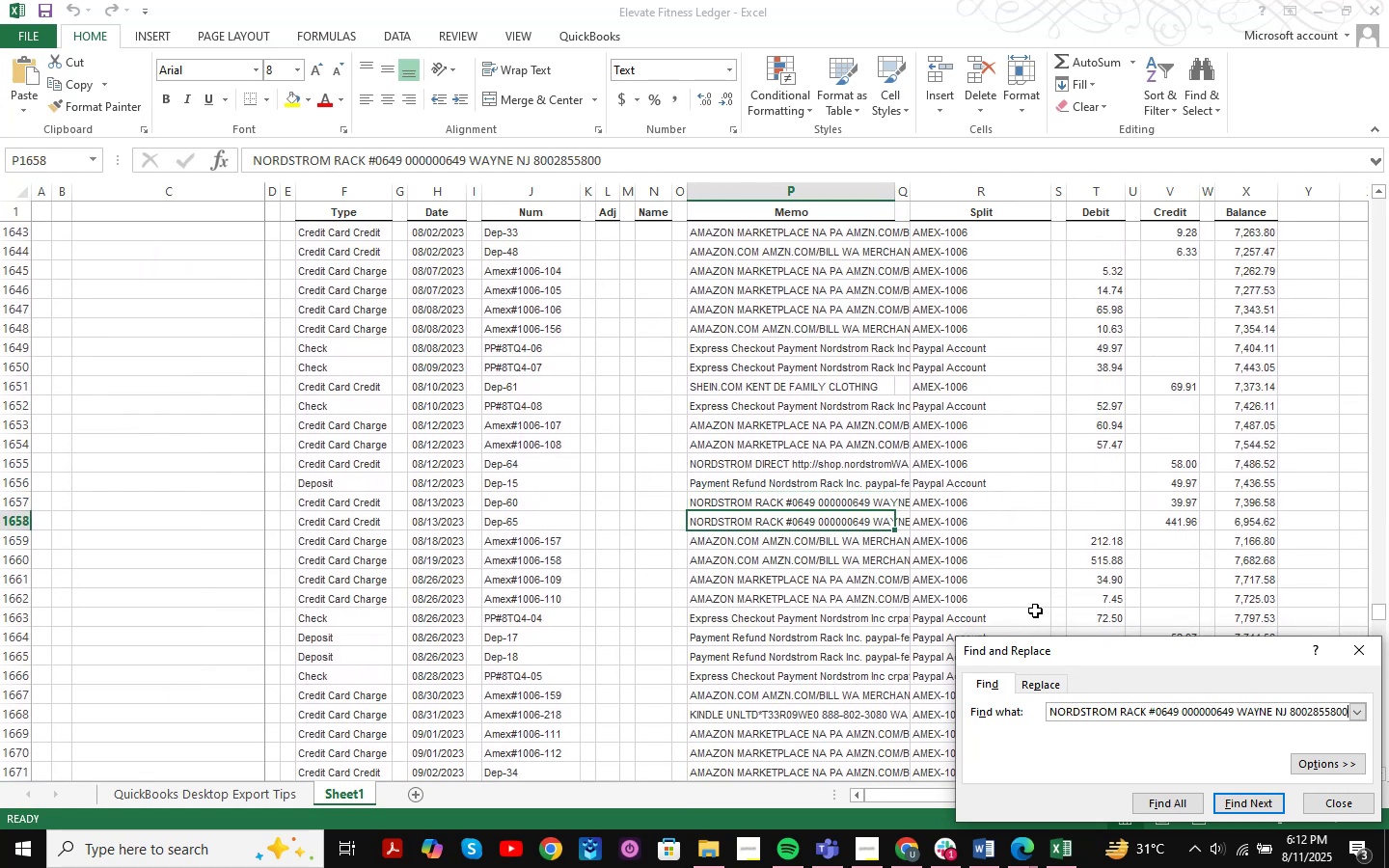 
key(NumpadEnter)
 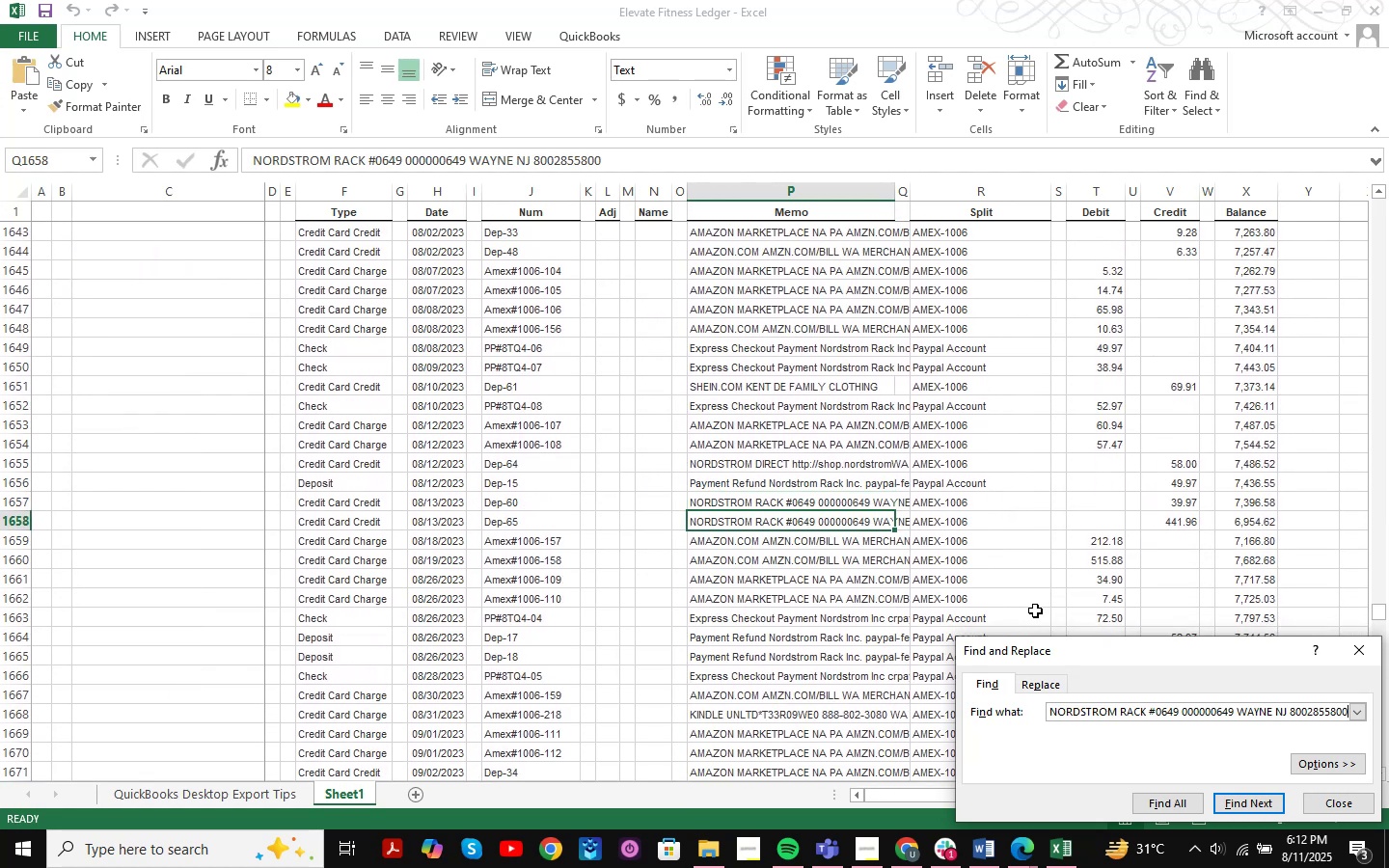 
key(NumpadEnter)
 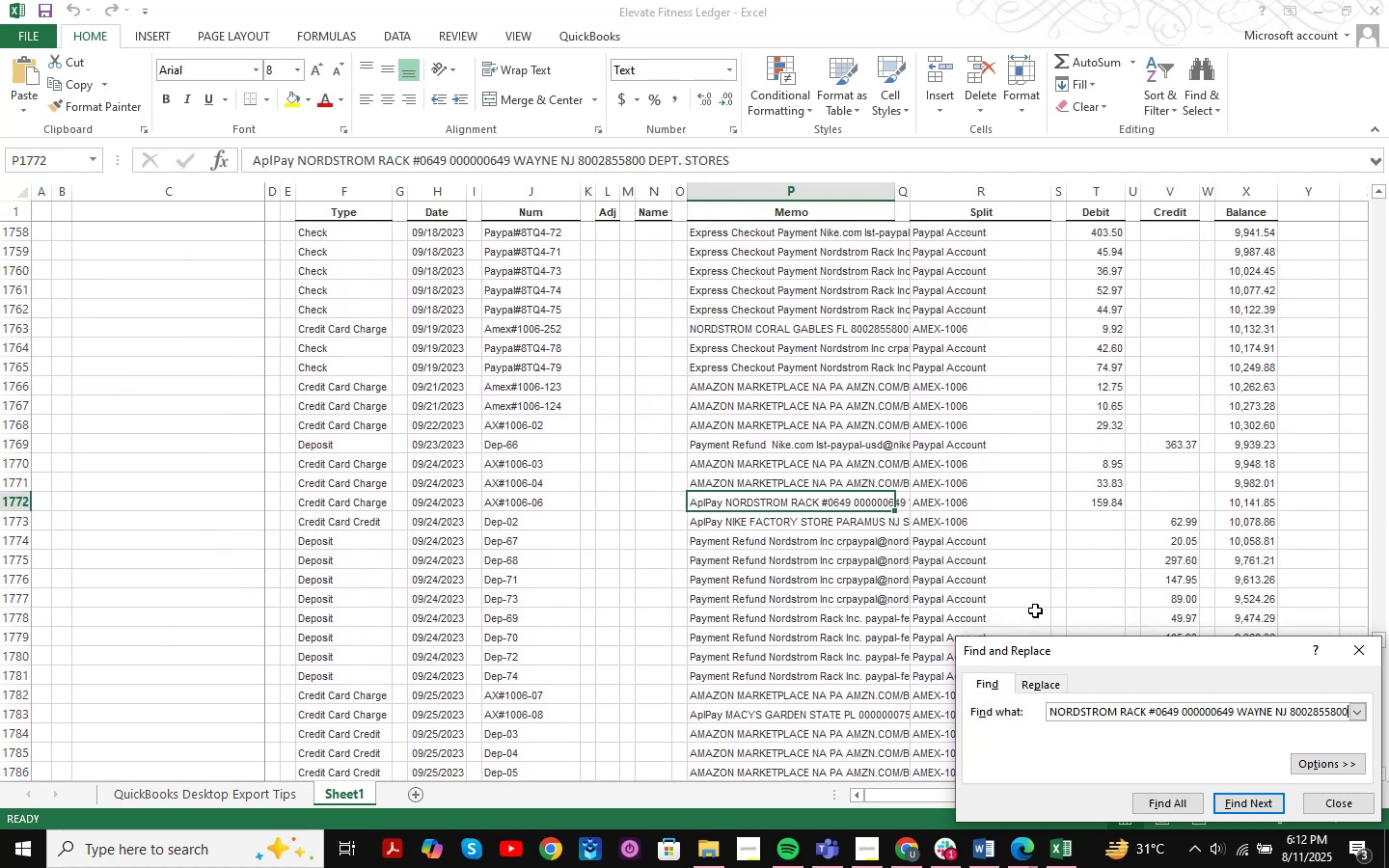 
key(NumpadEnter)
 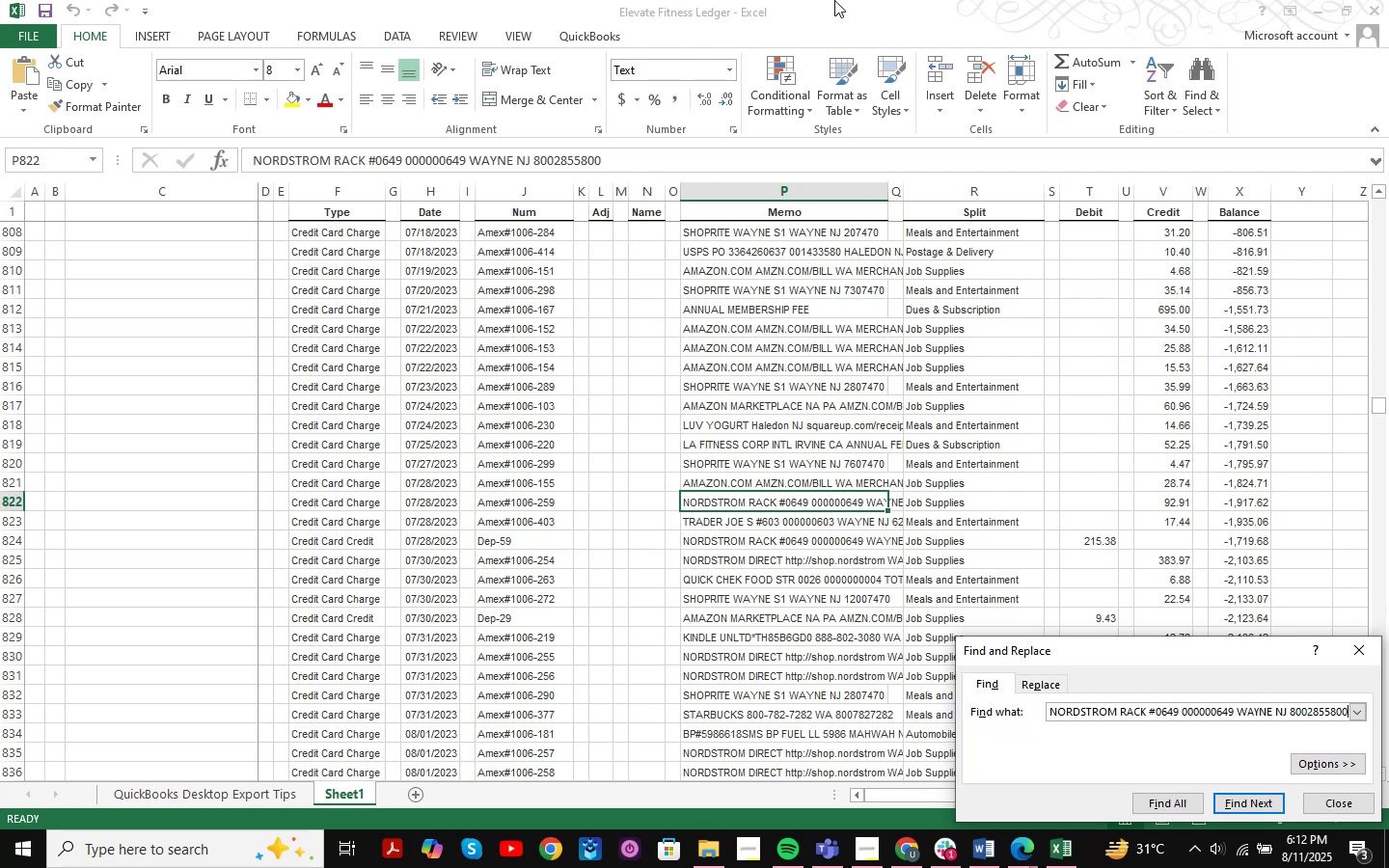 
wait(16.8)
 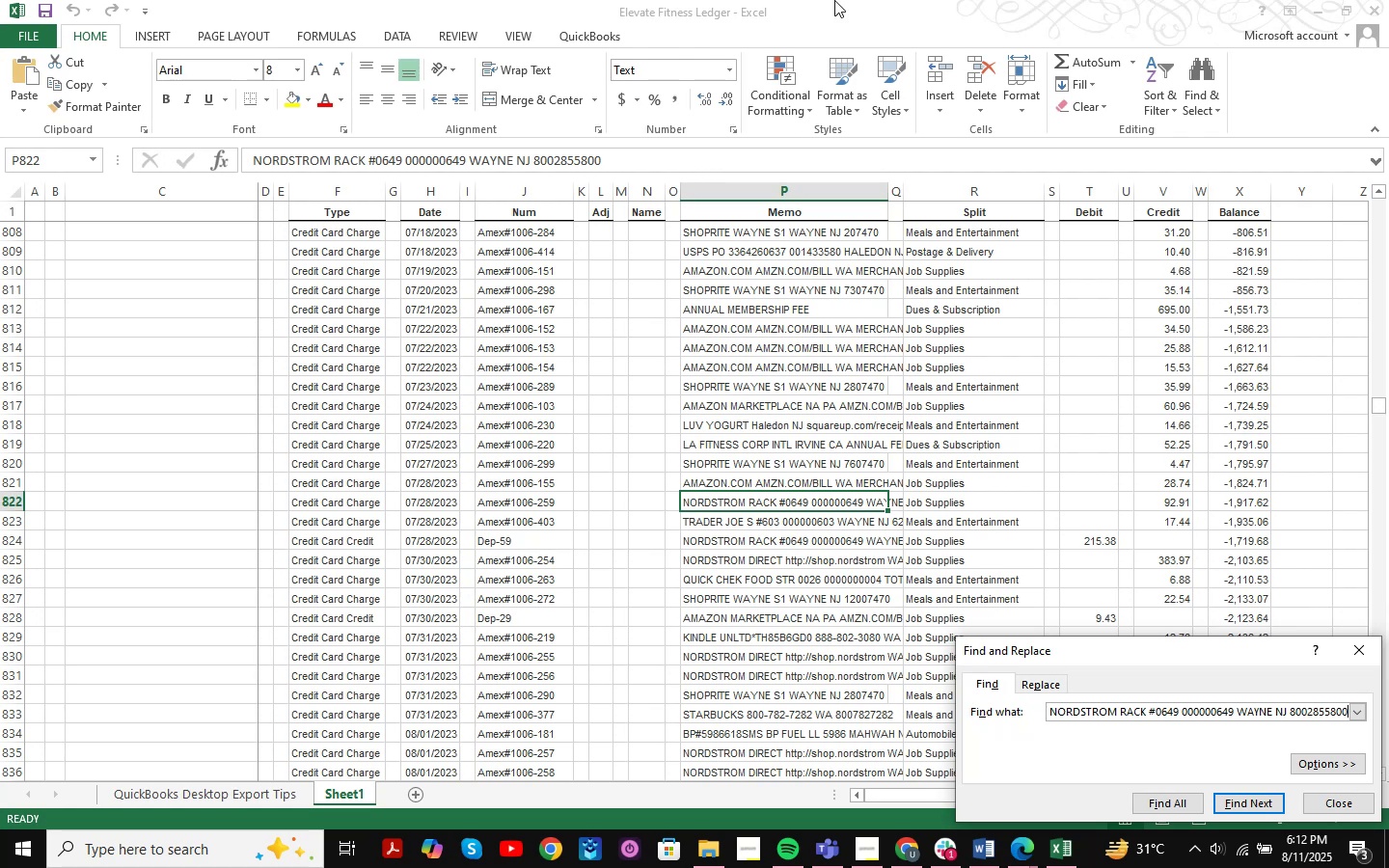 
left_click([912, 853])
 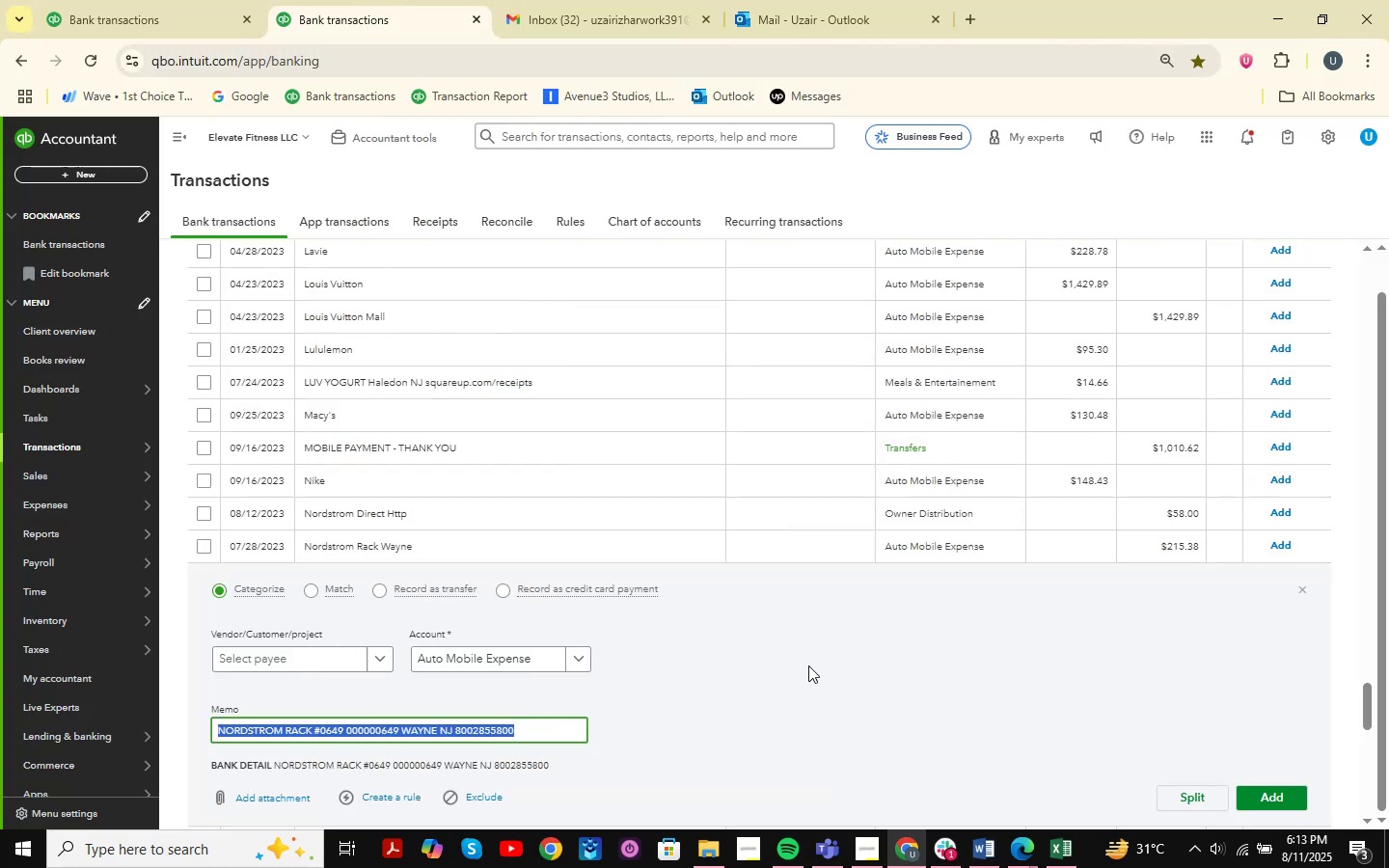 
wait(7.41)
 